 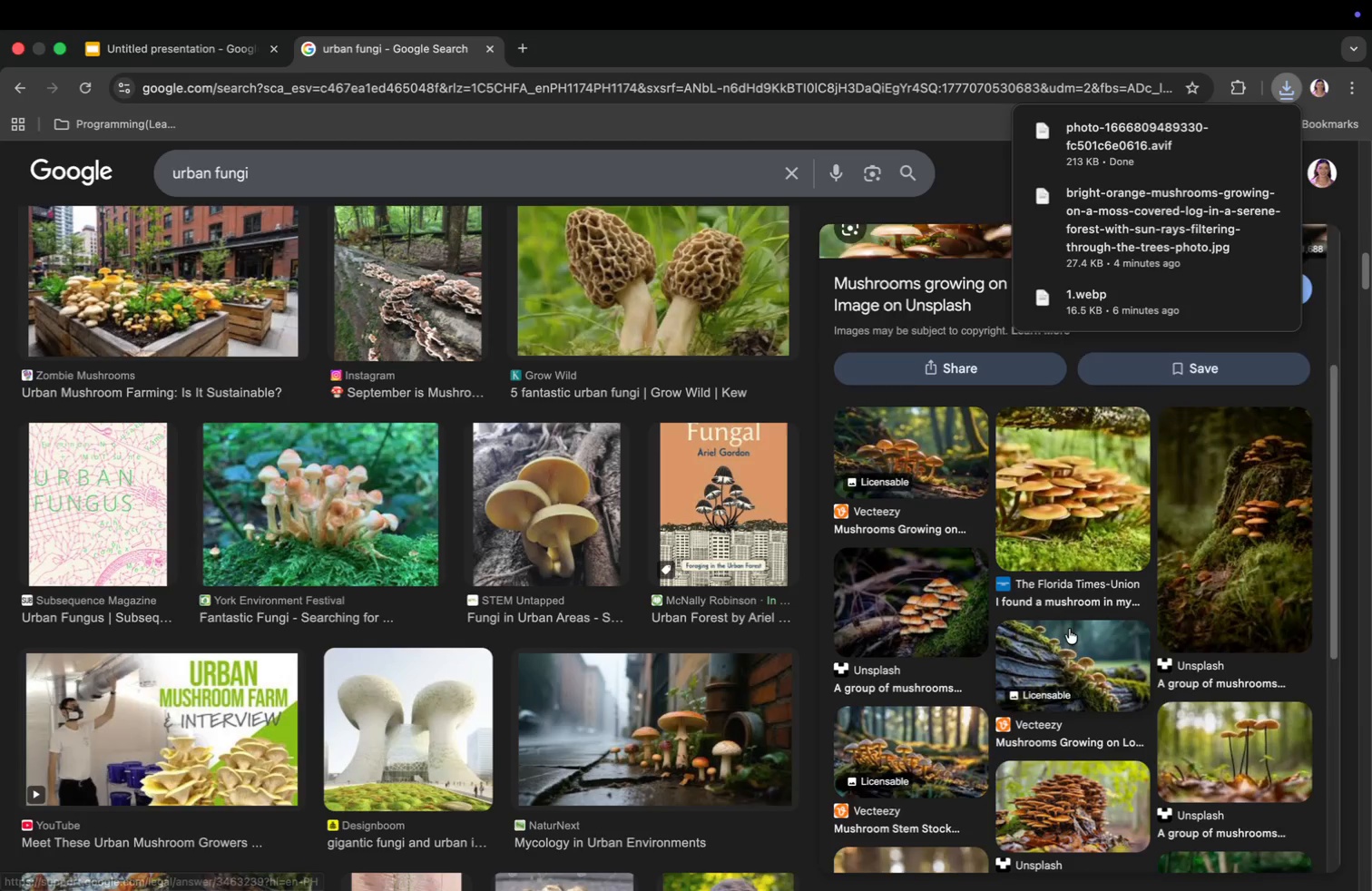 
scroll: coordinate [603, 651], scroll_direction: up, amount: 152.0
 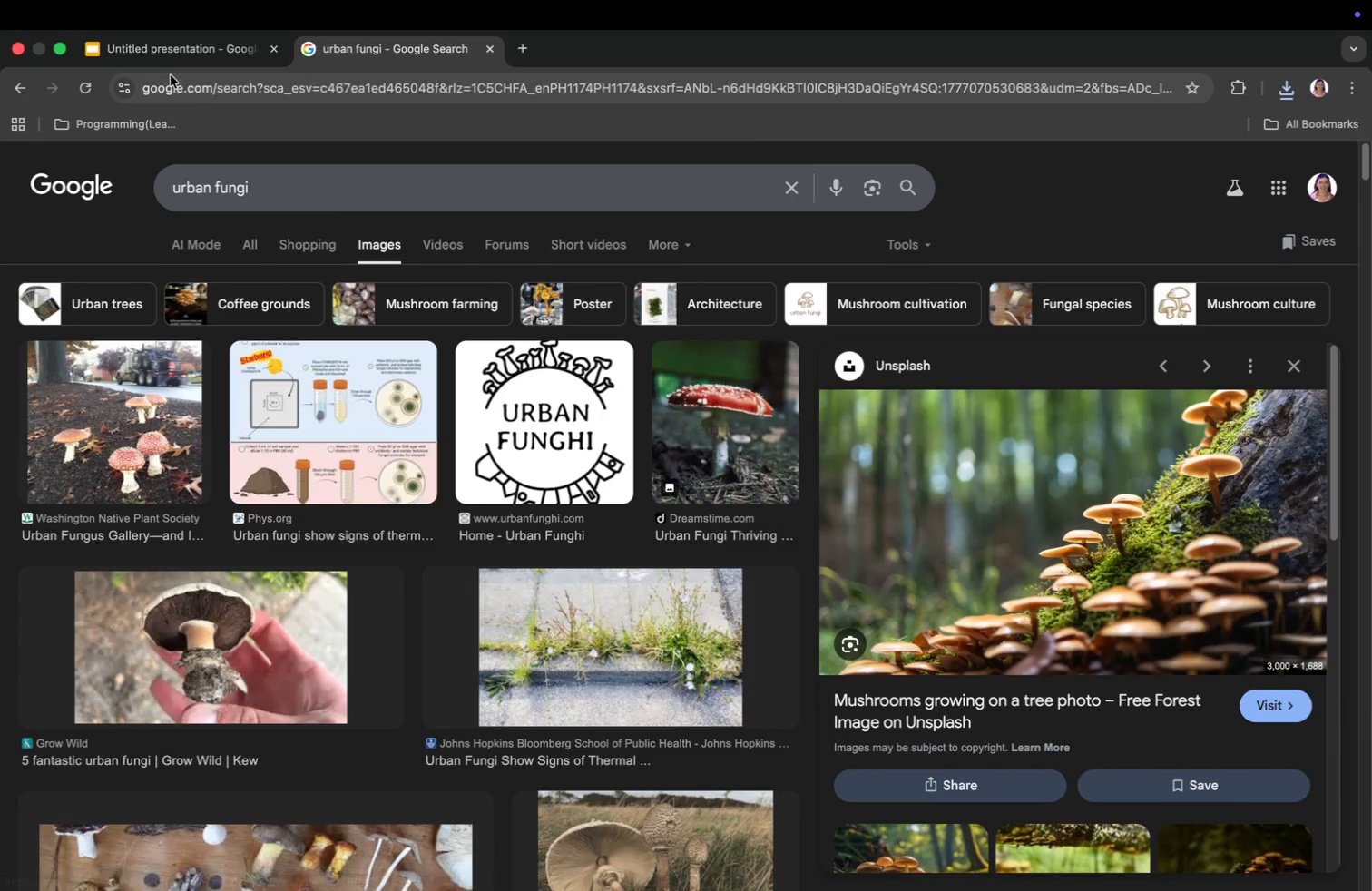 
left_click([167, 60])
 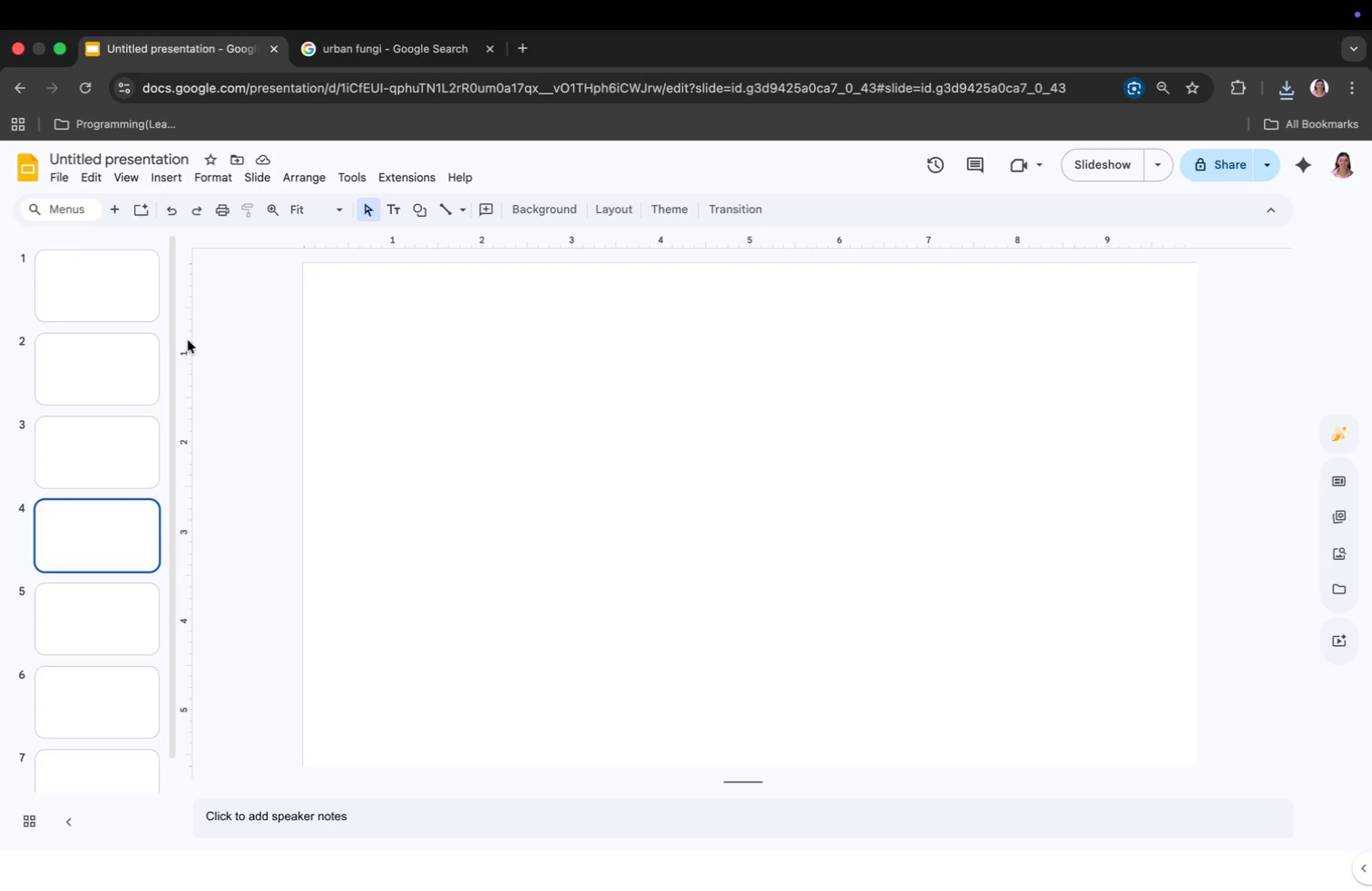 
left_click([107, 308])
 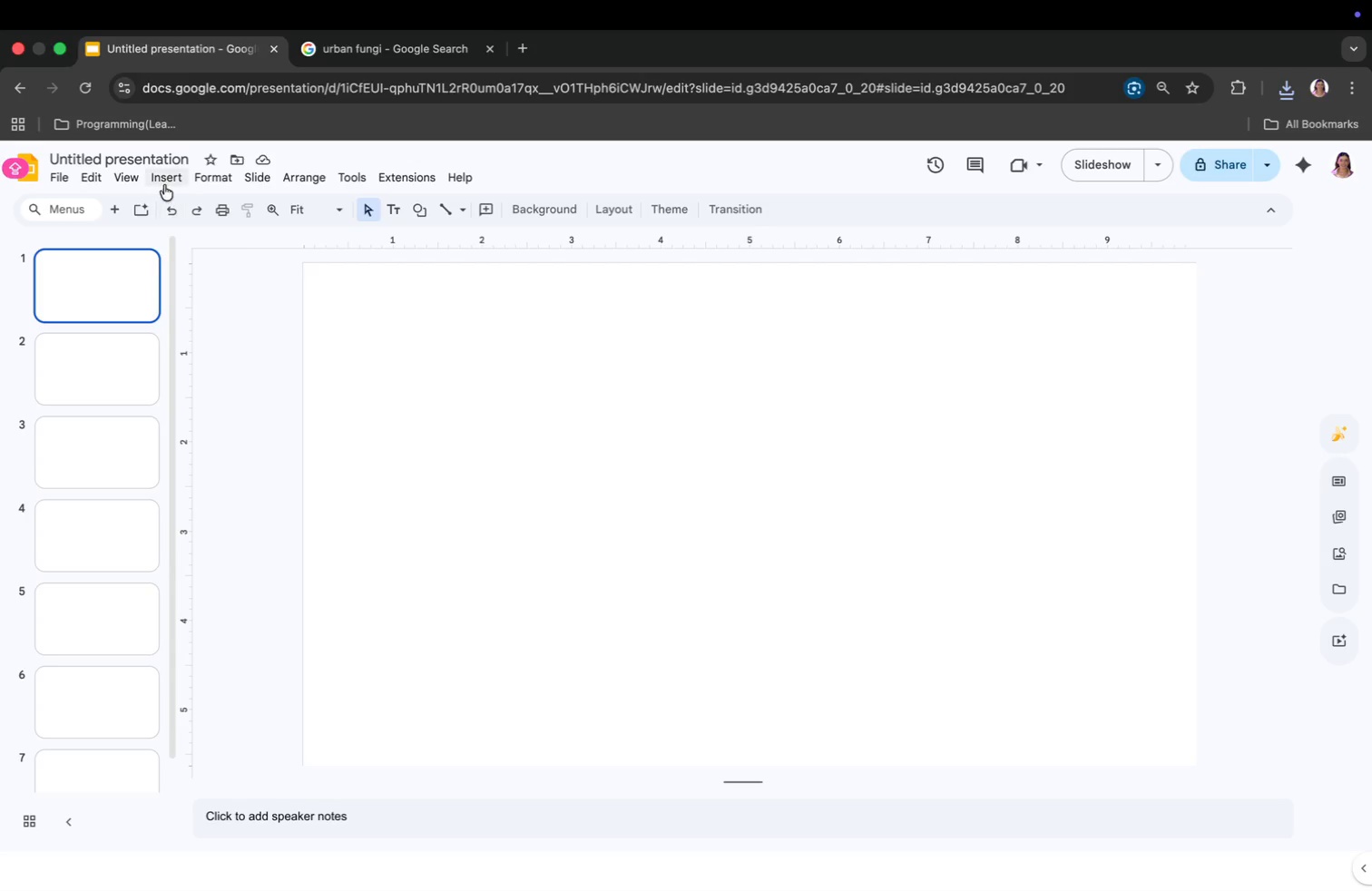 
left_click([167, 179])
 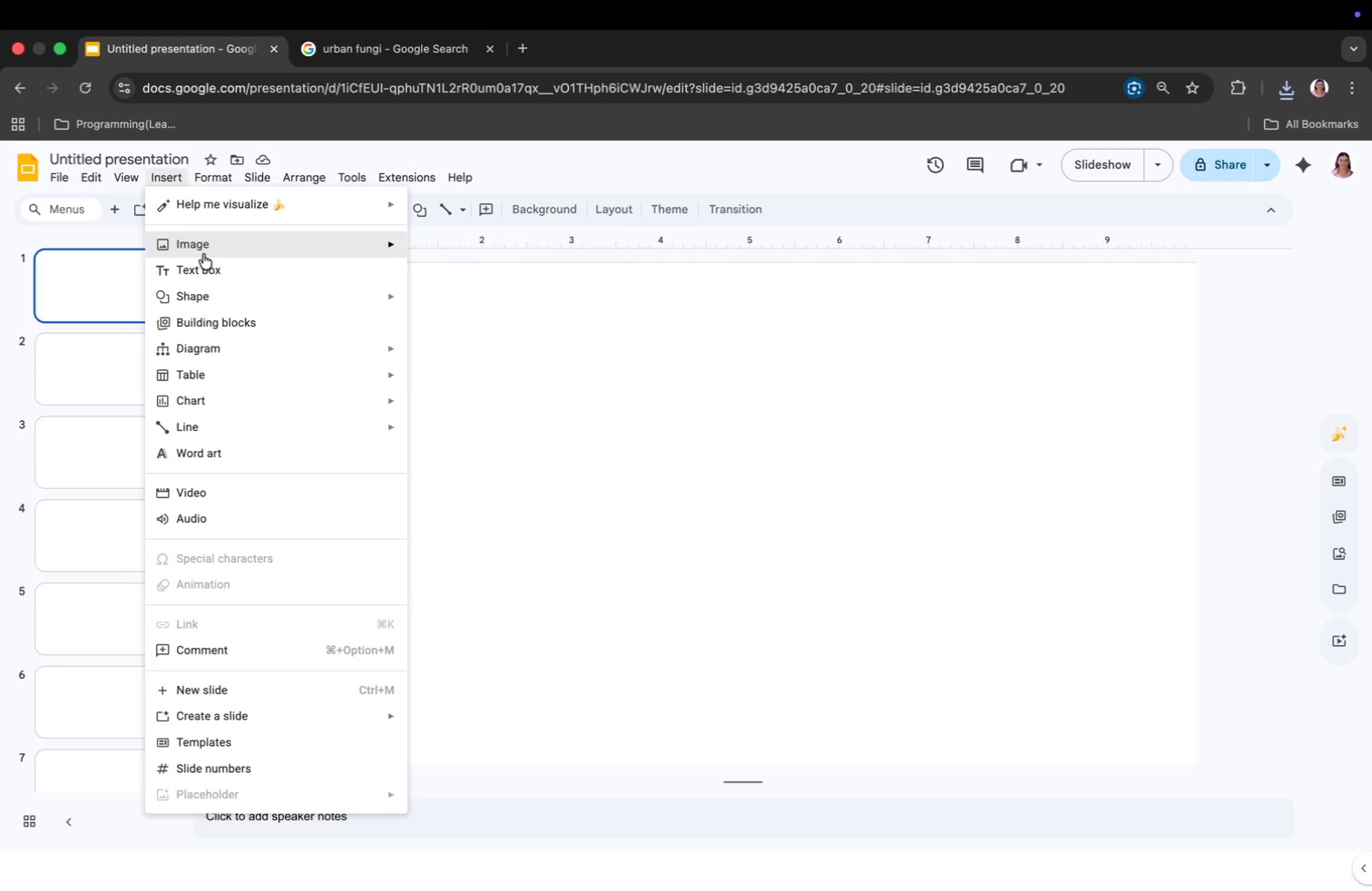 
left_click([204, 246])
 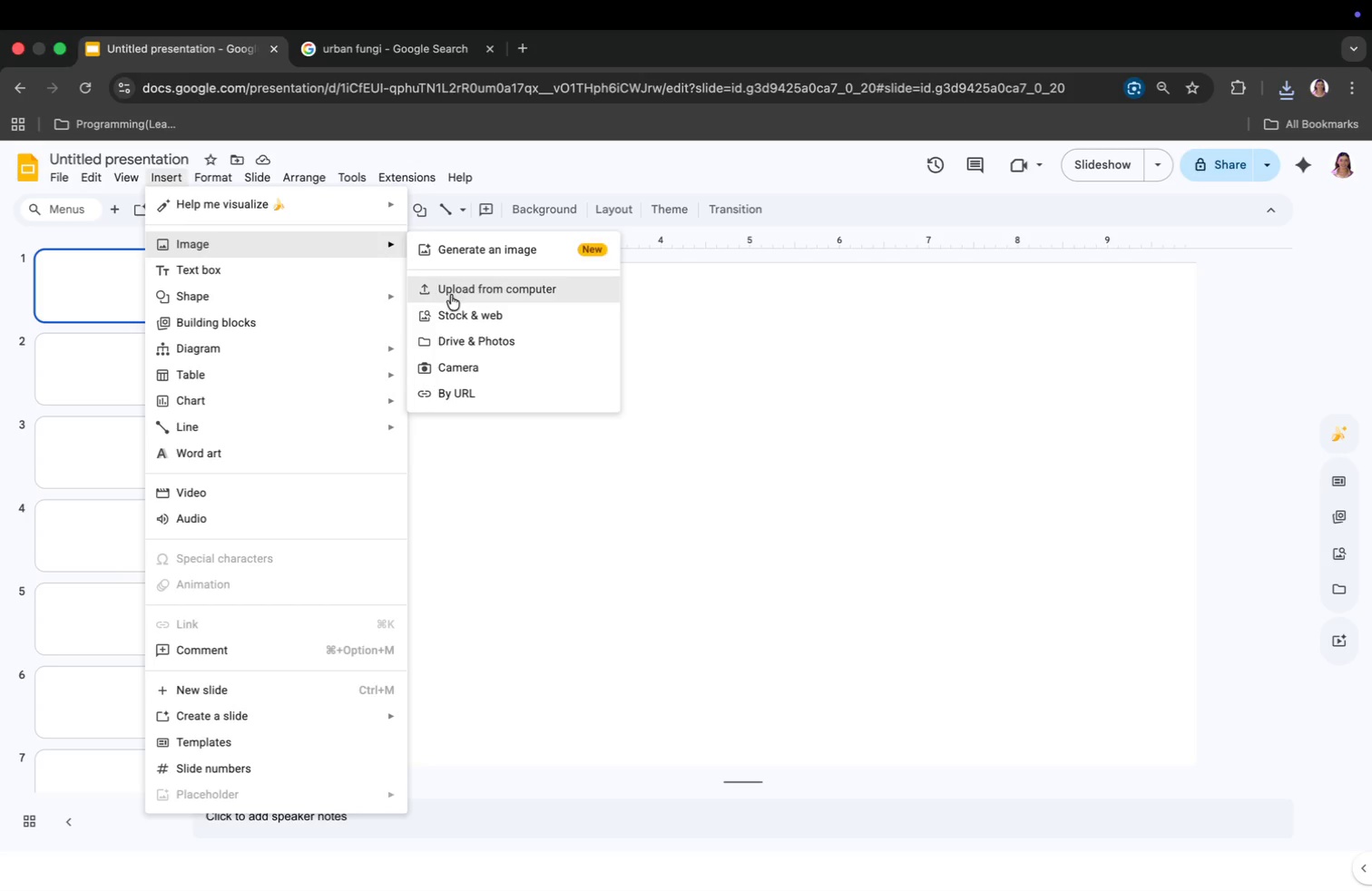 
left_click([453, 295])
 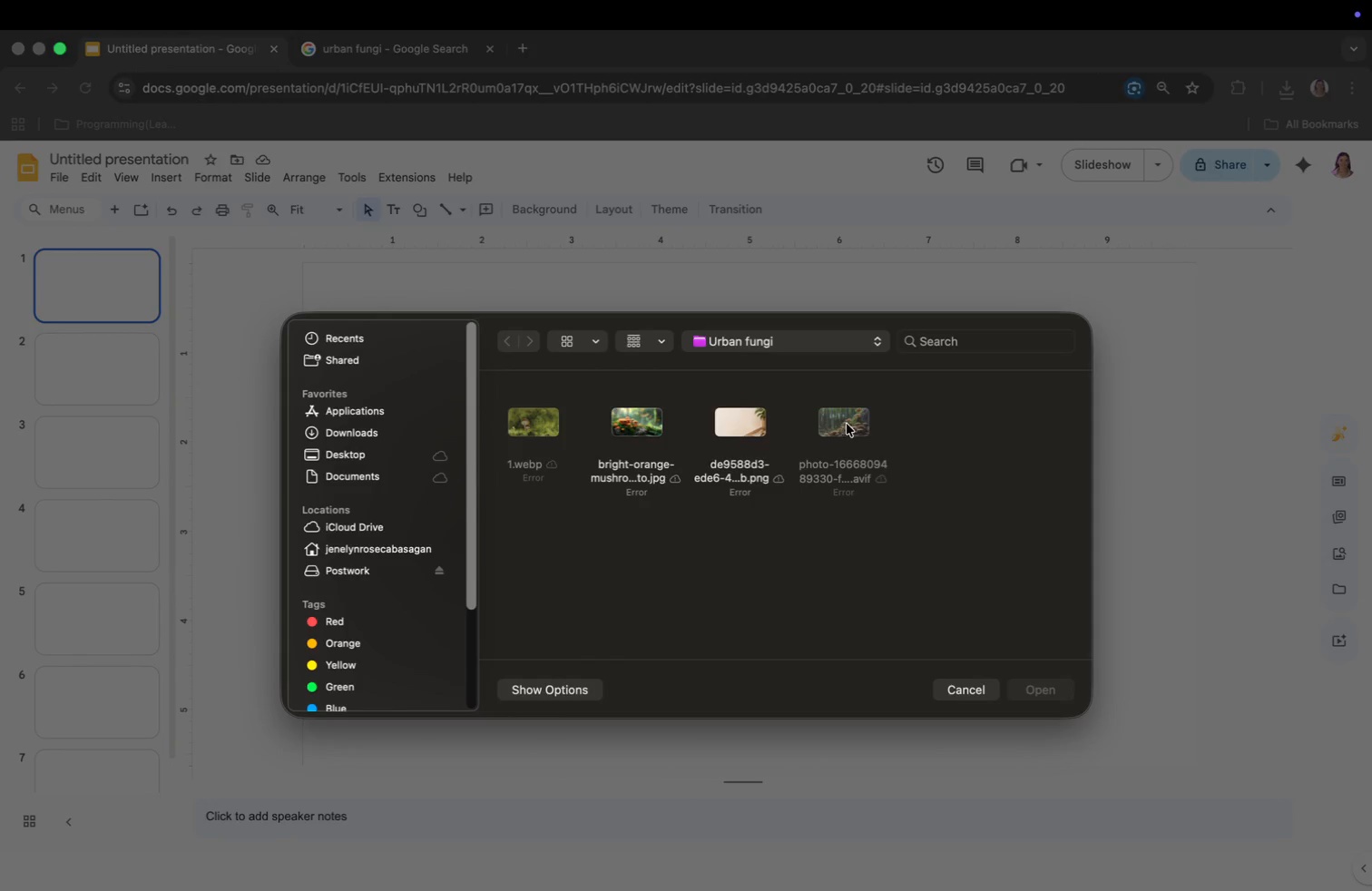 
left_click([625, 421])
 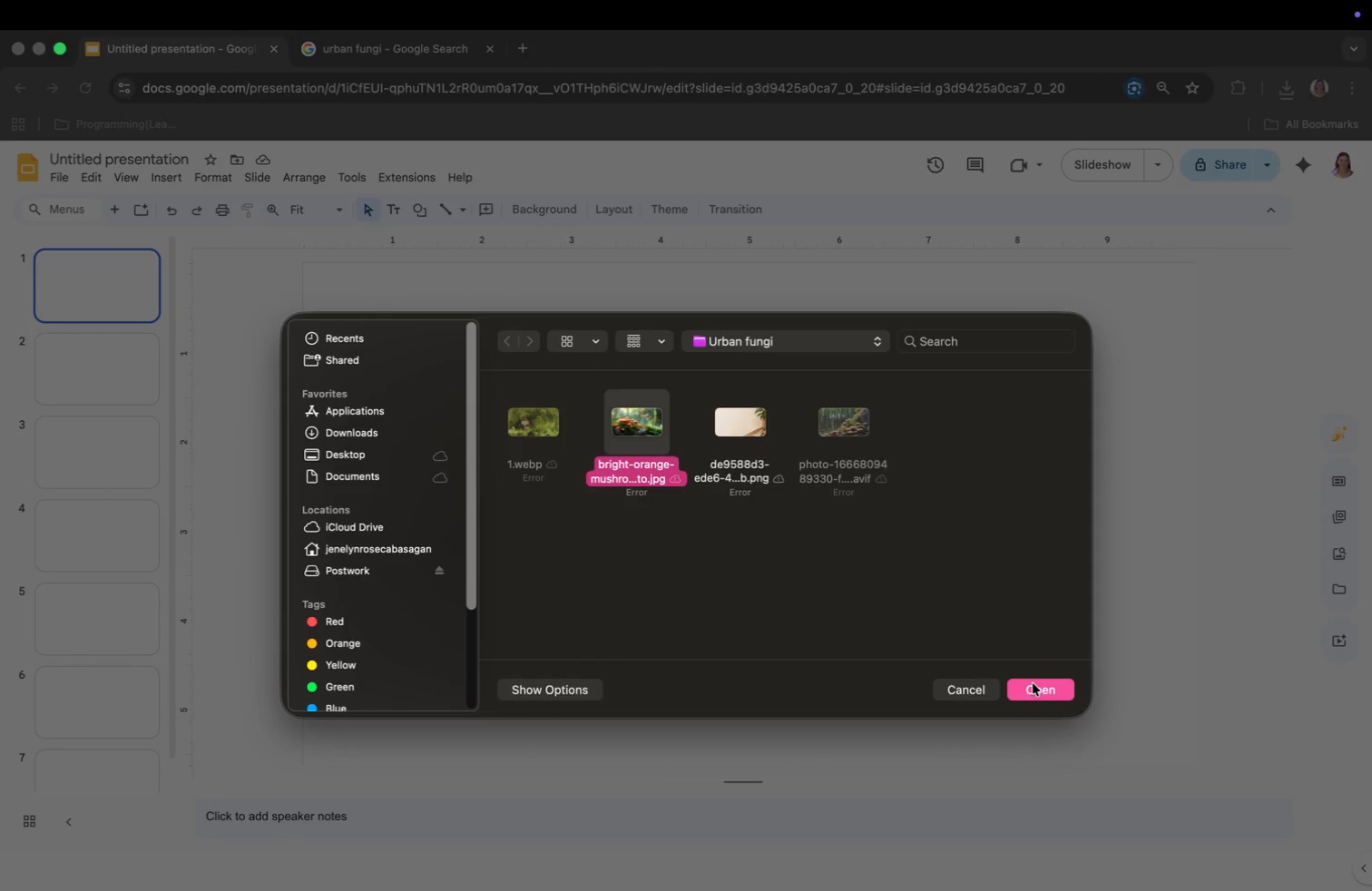 
left_click([1033, 684])
 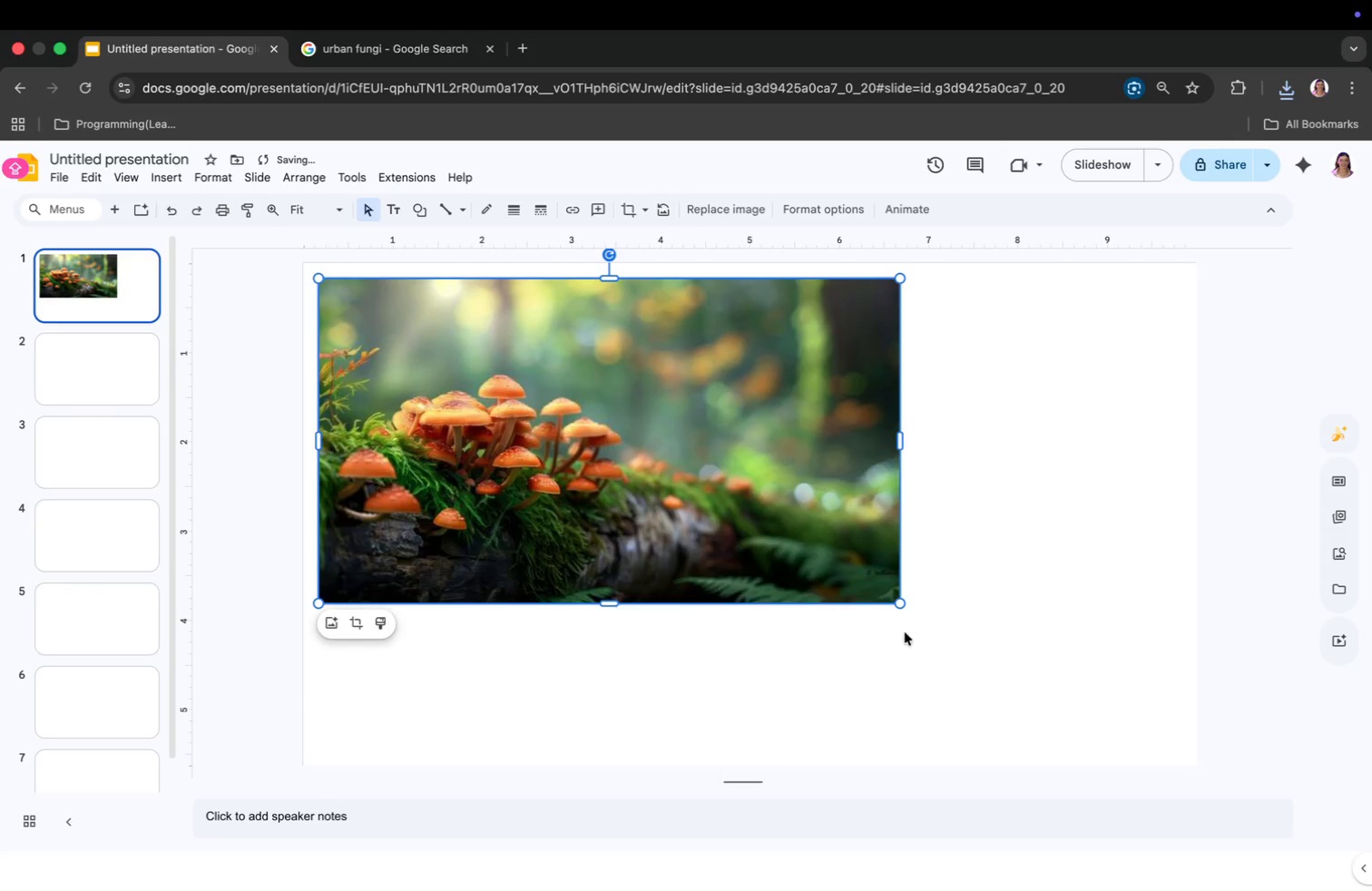 
right_click([646, 460])
 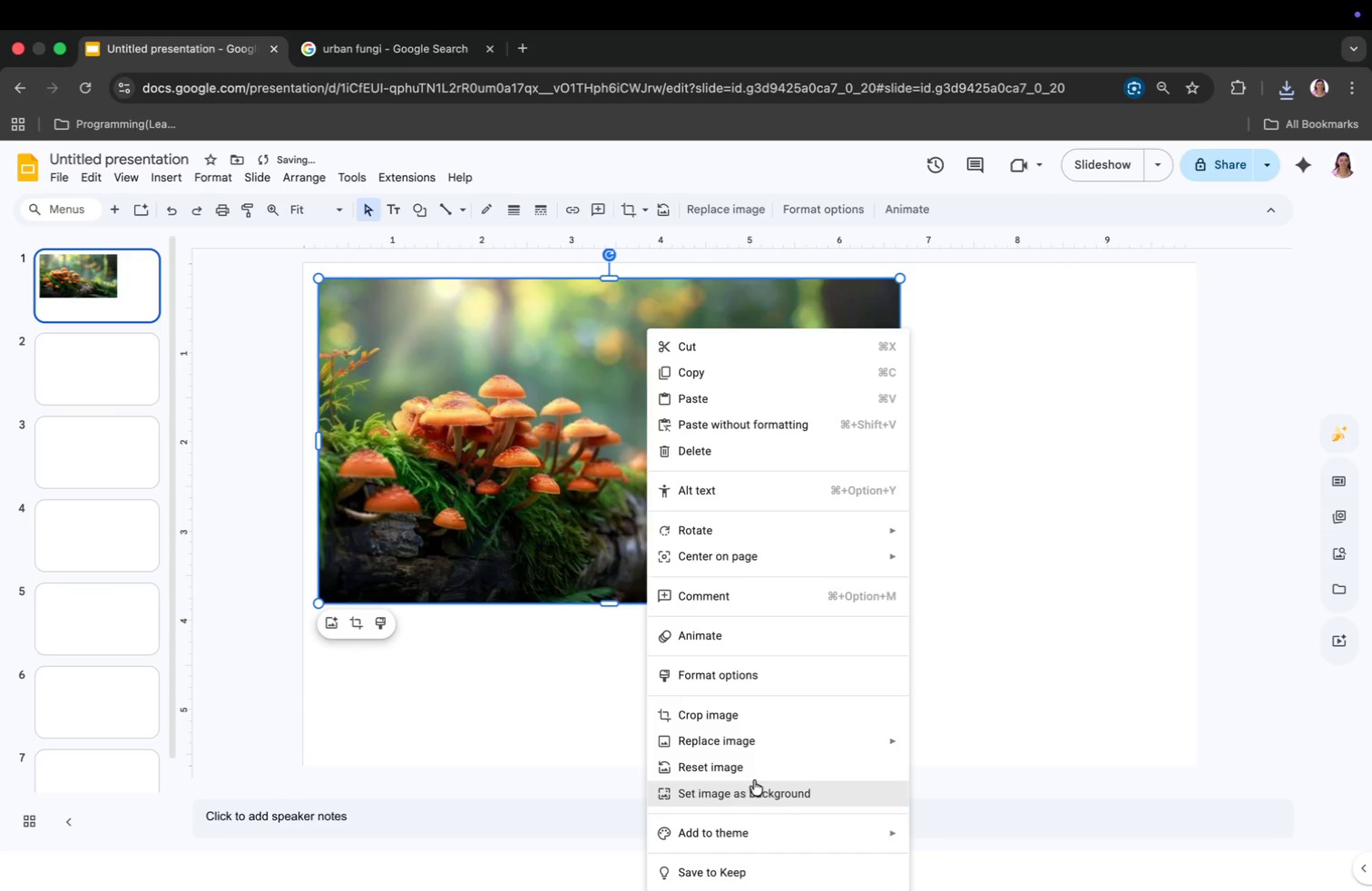 
left_click([754, 784])
 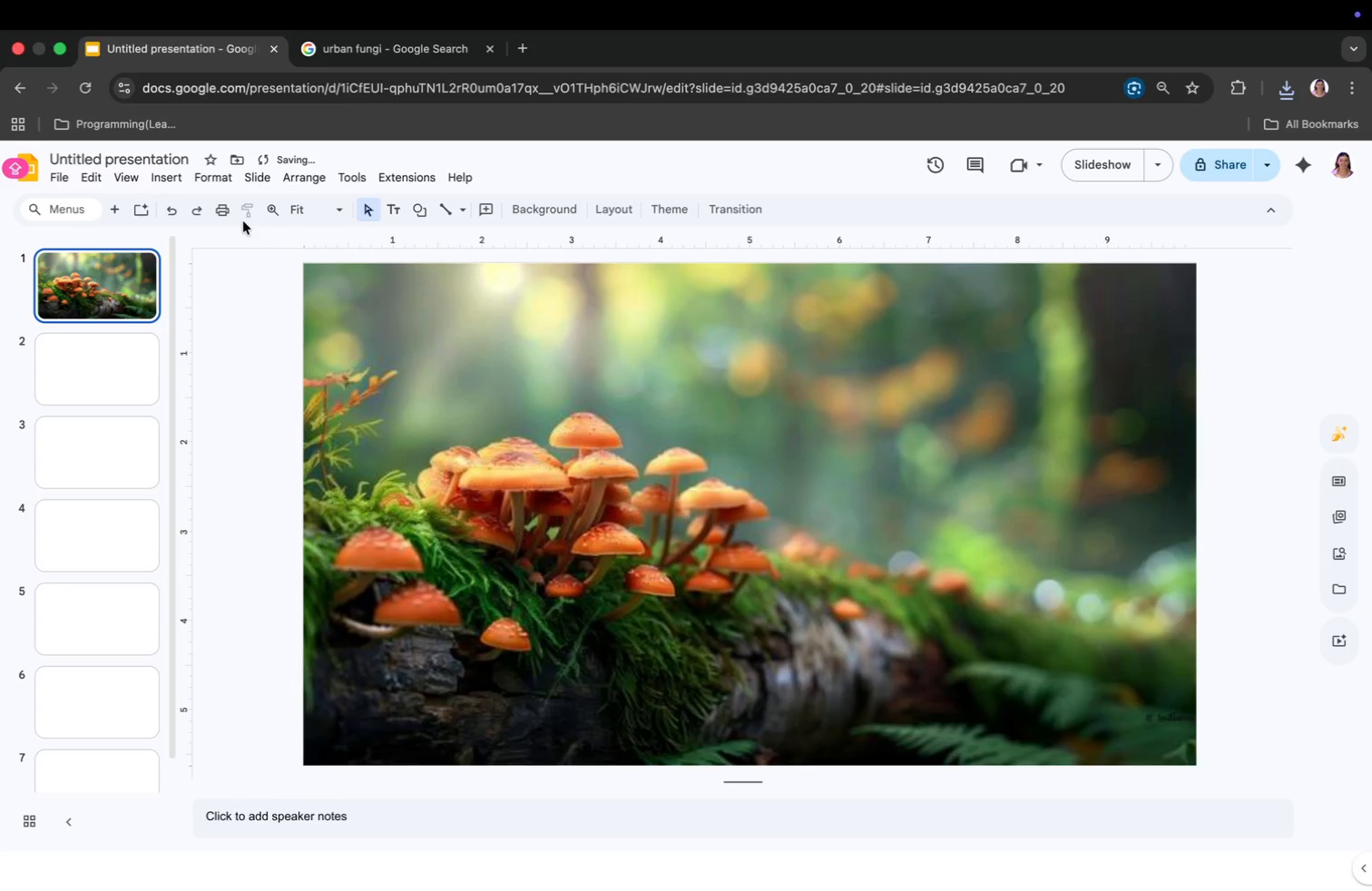 
left_click([162, 181])
 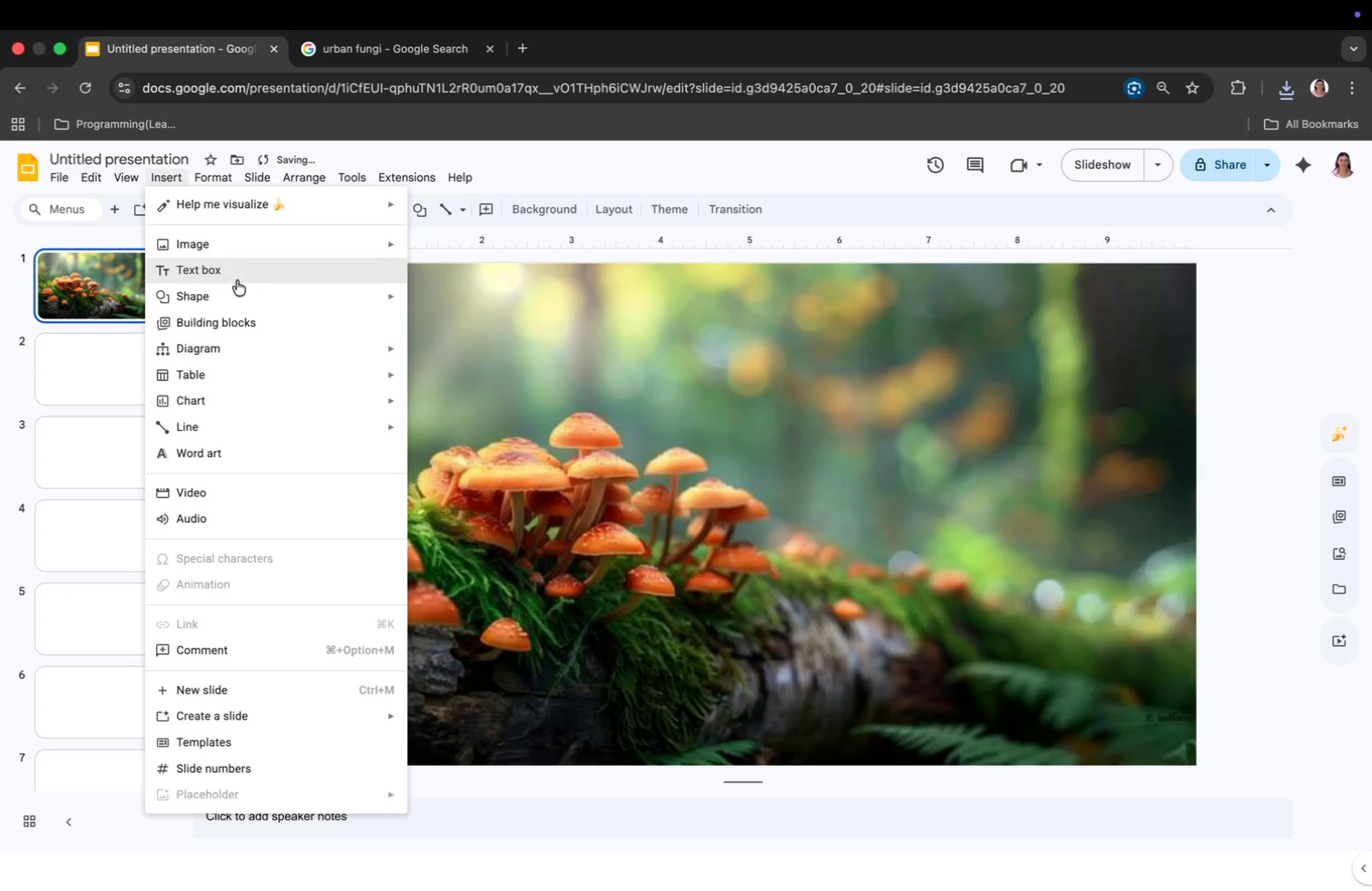 
left_click([236, 292])
 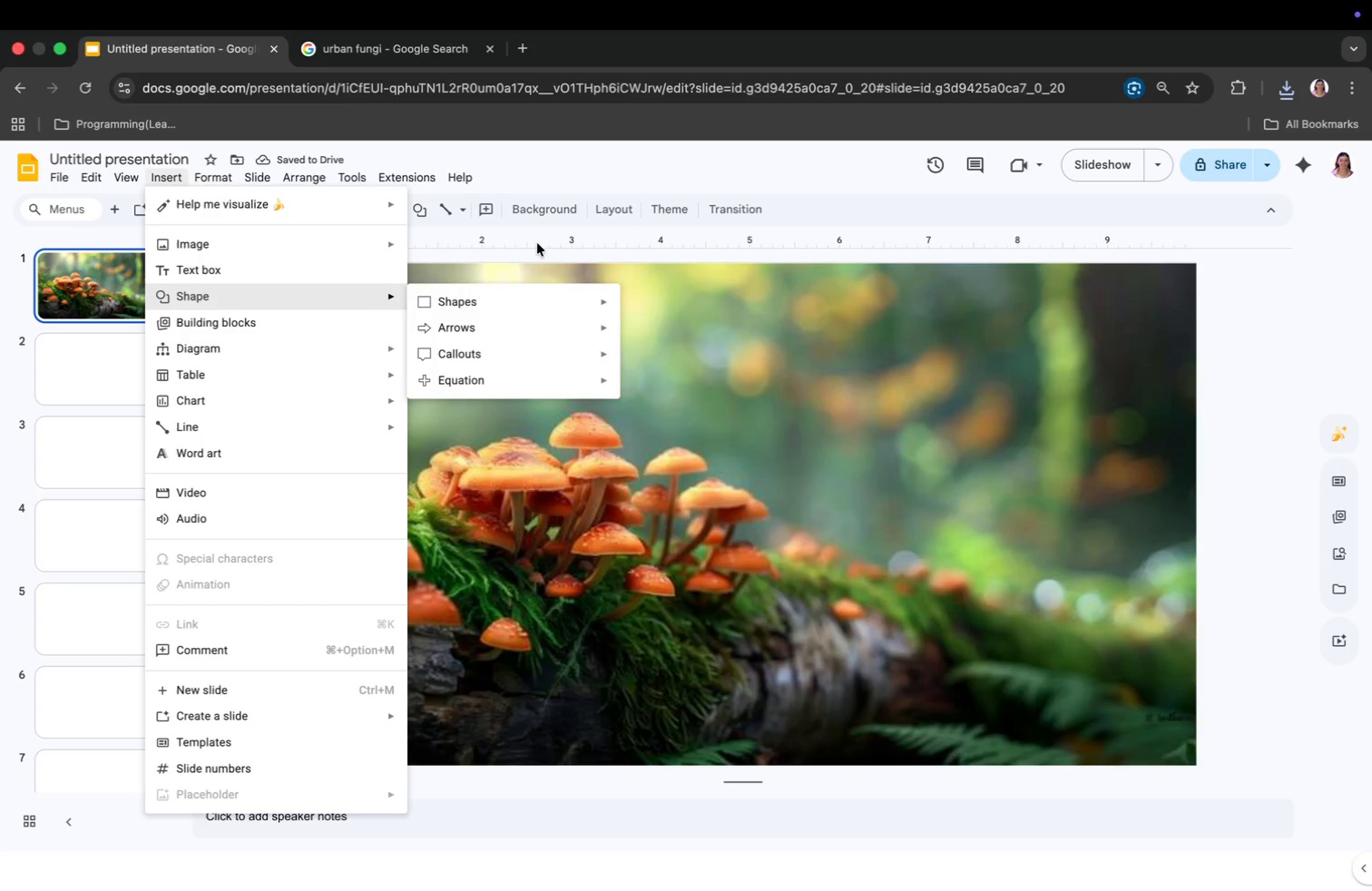 
left_click([527, 563])
 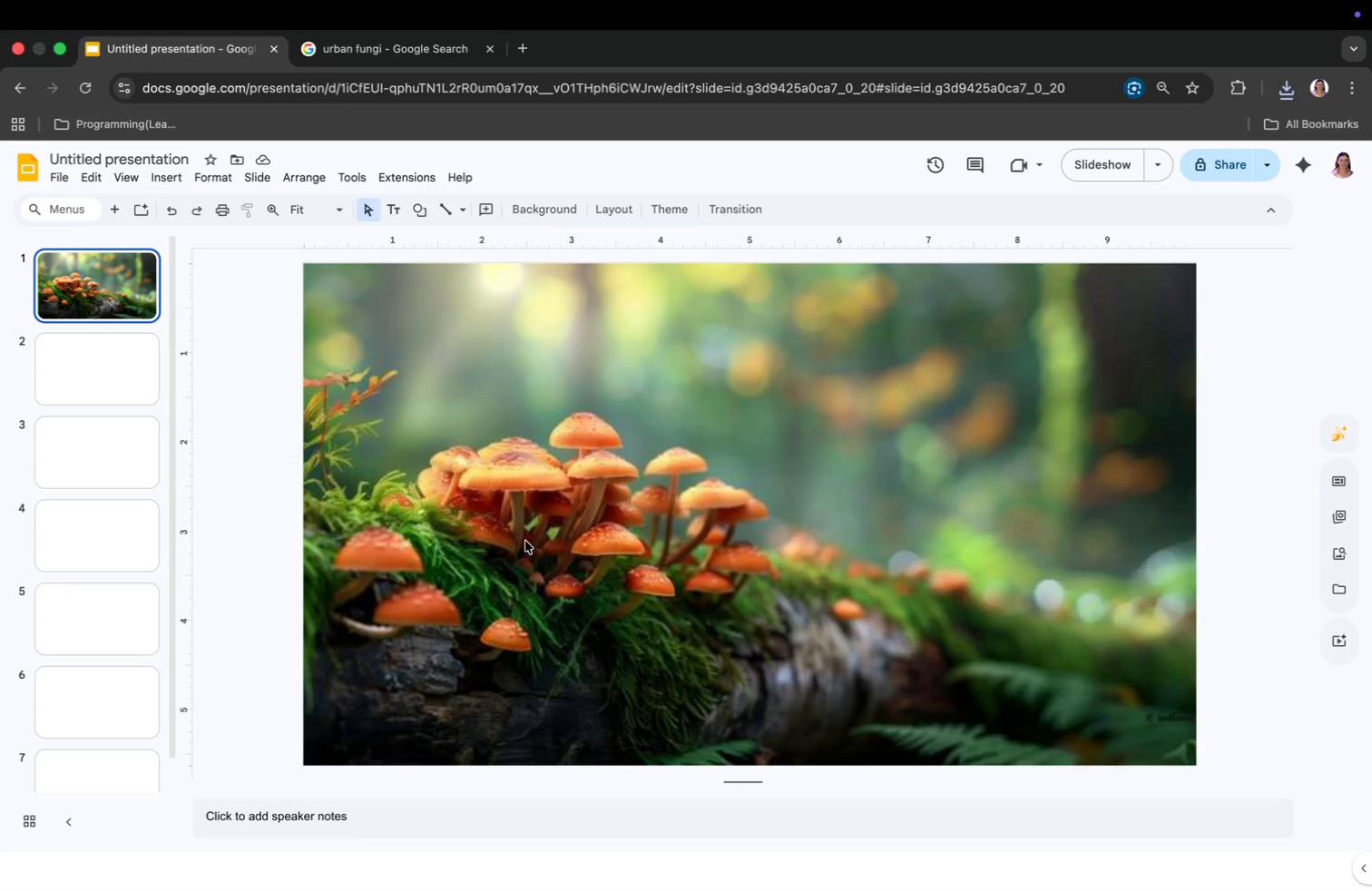 
double_click([525, 541])
 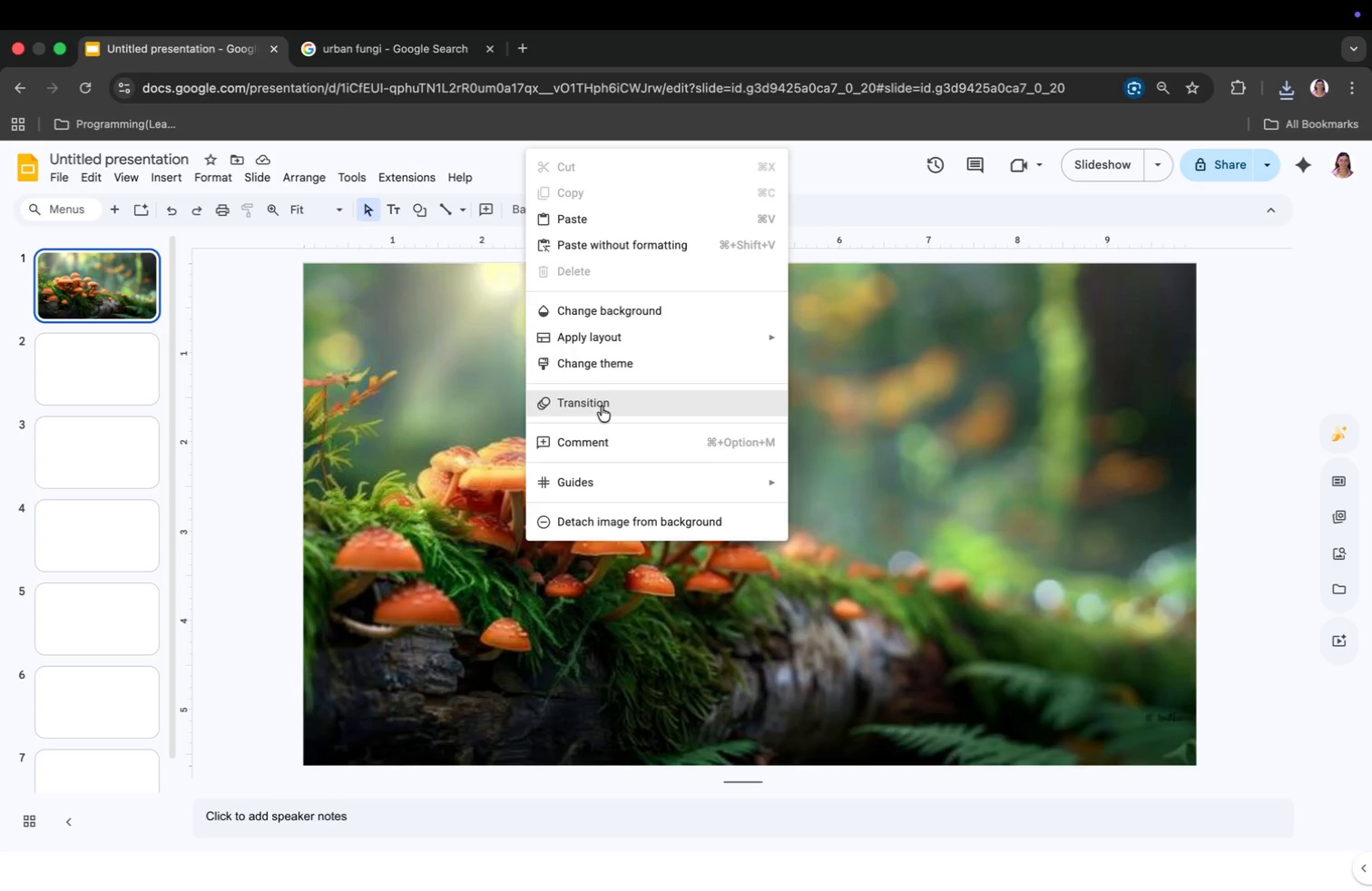 
scroll: coordinate [633, 691], scroll_direction: up, amount: 4.0
 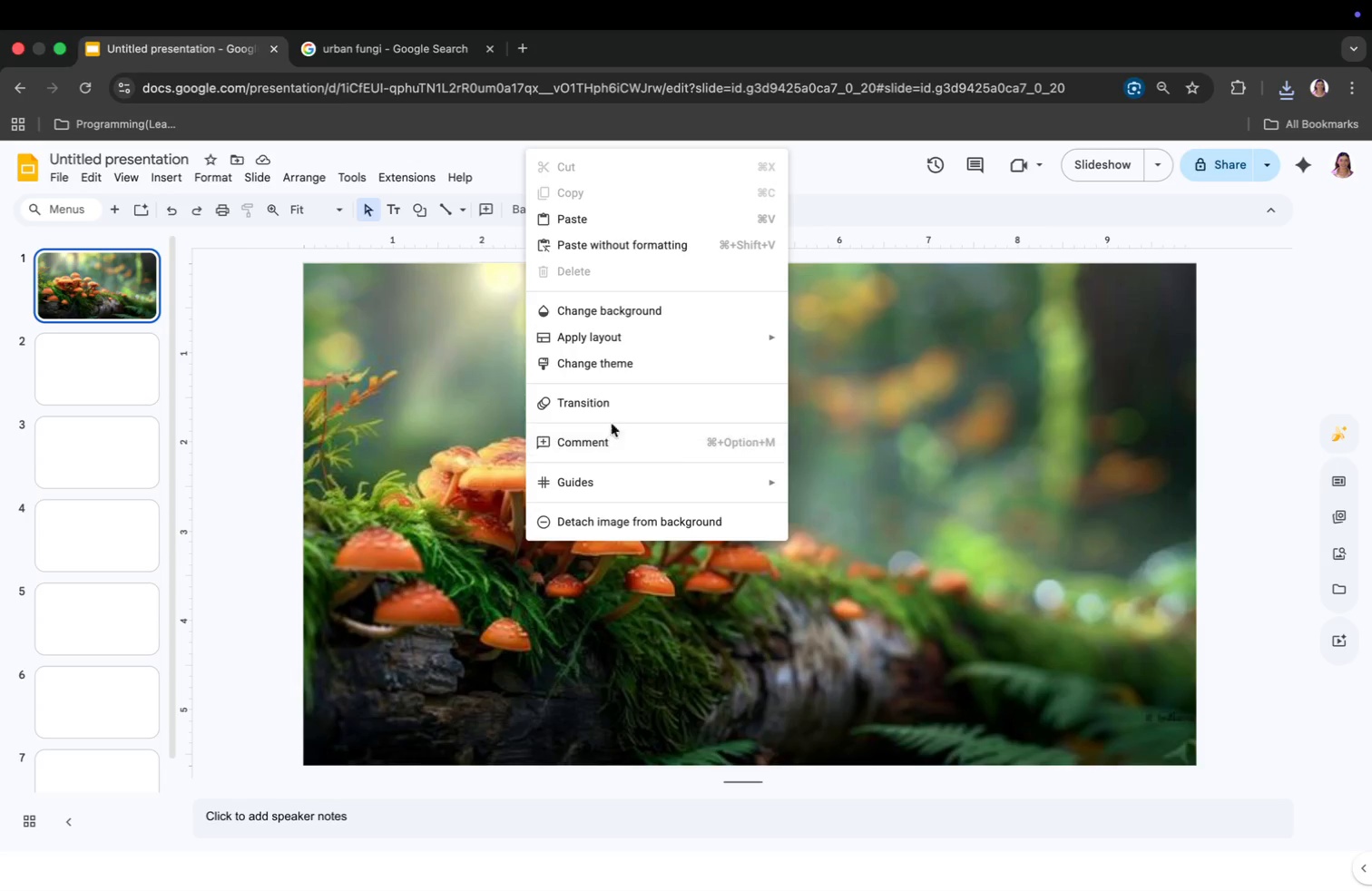 
left_click([612, 405])
 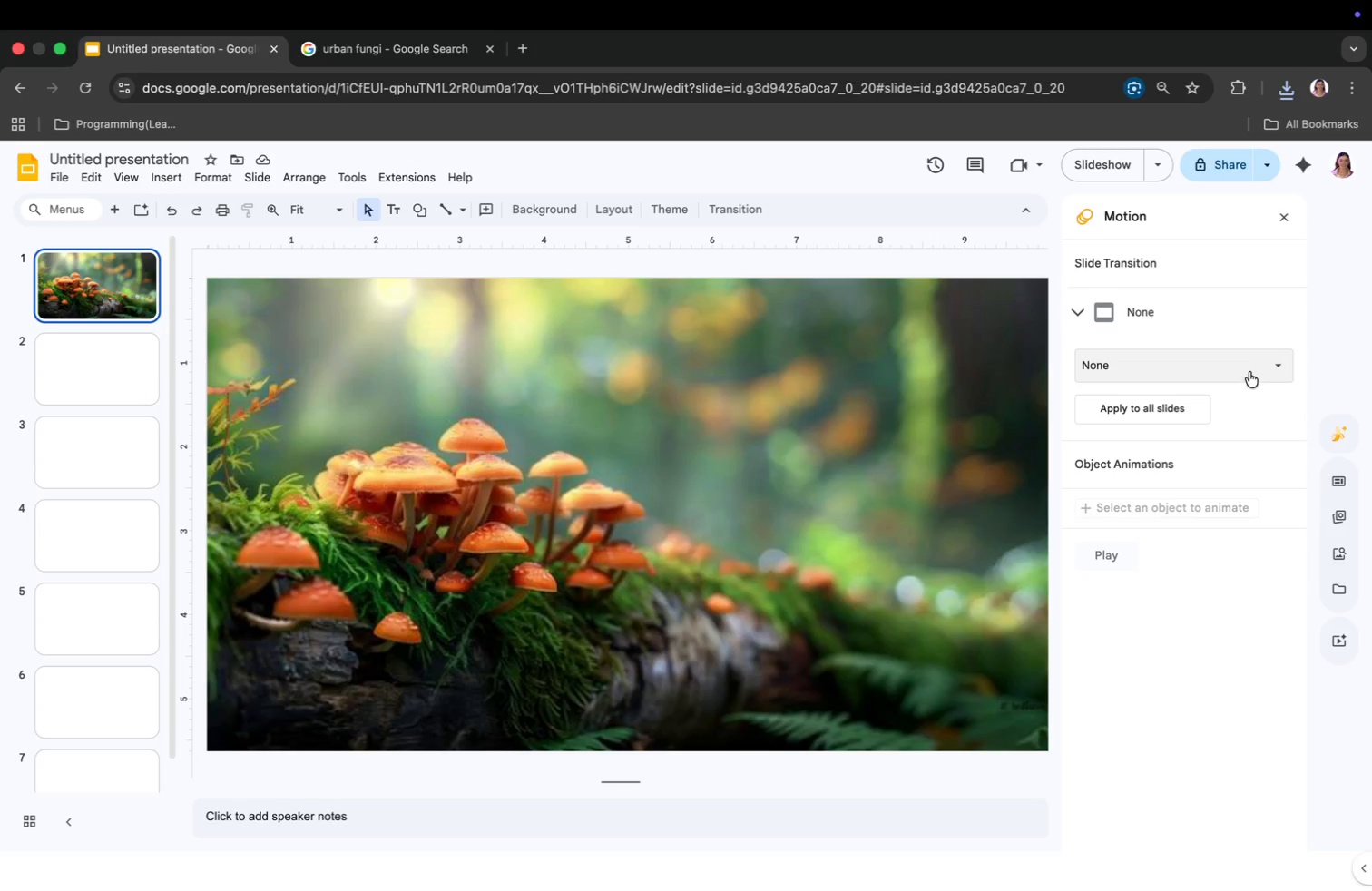 
left_click([1268, 364])
 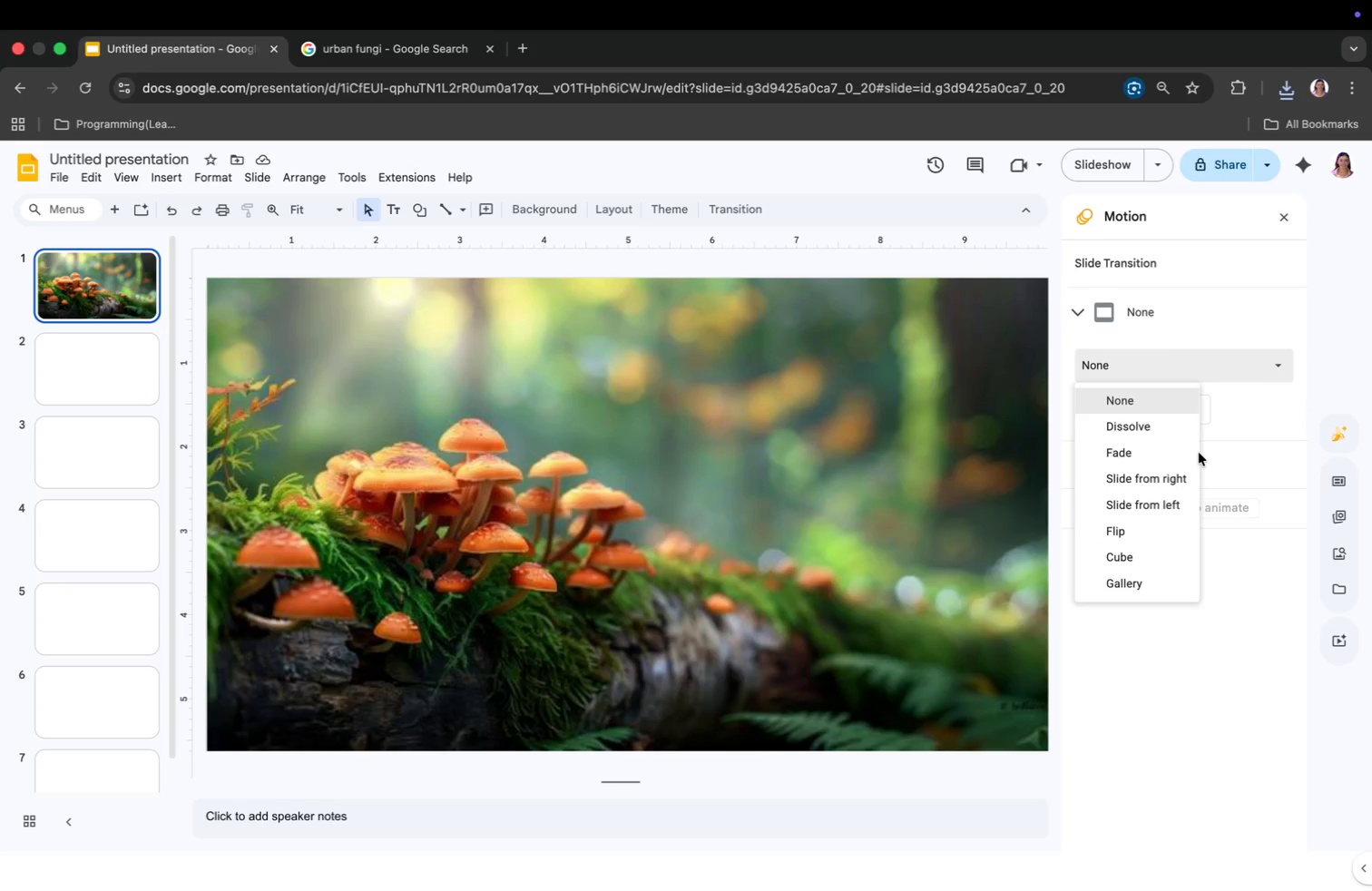 
wait(5.3)
 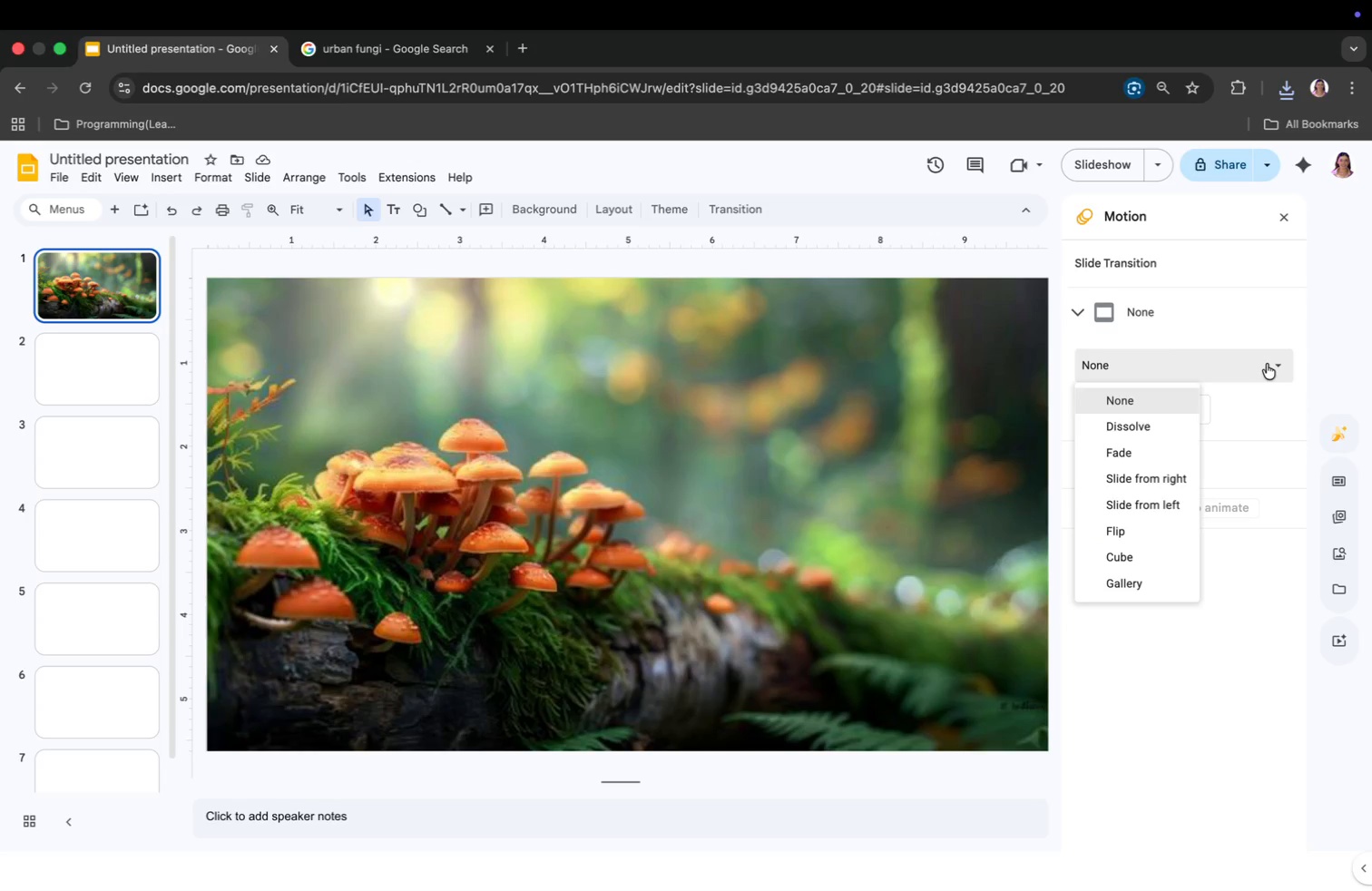 
left_click([1181, 478])
 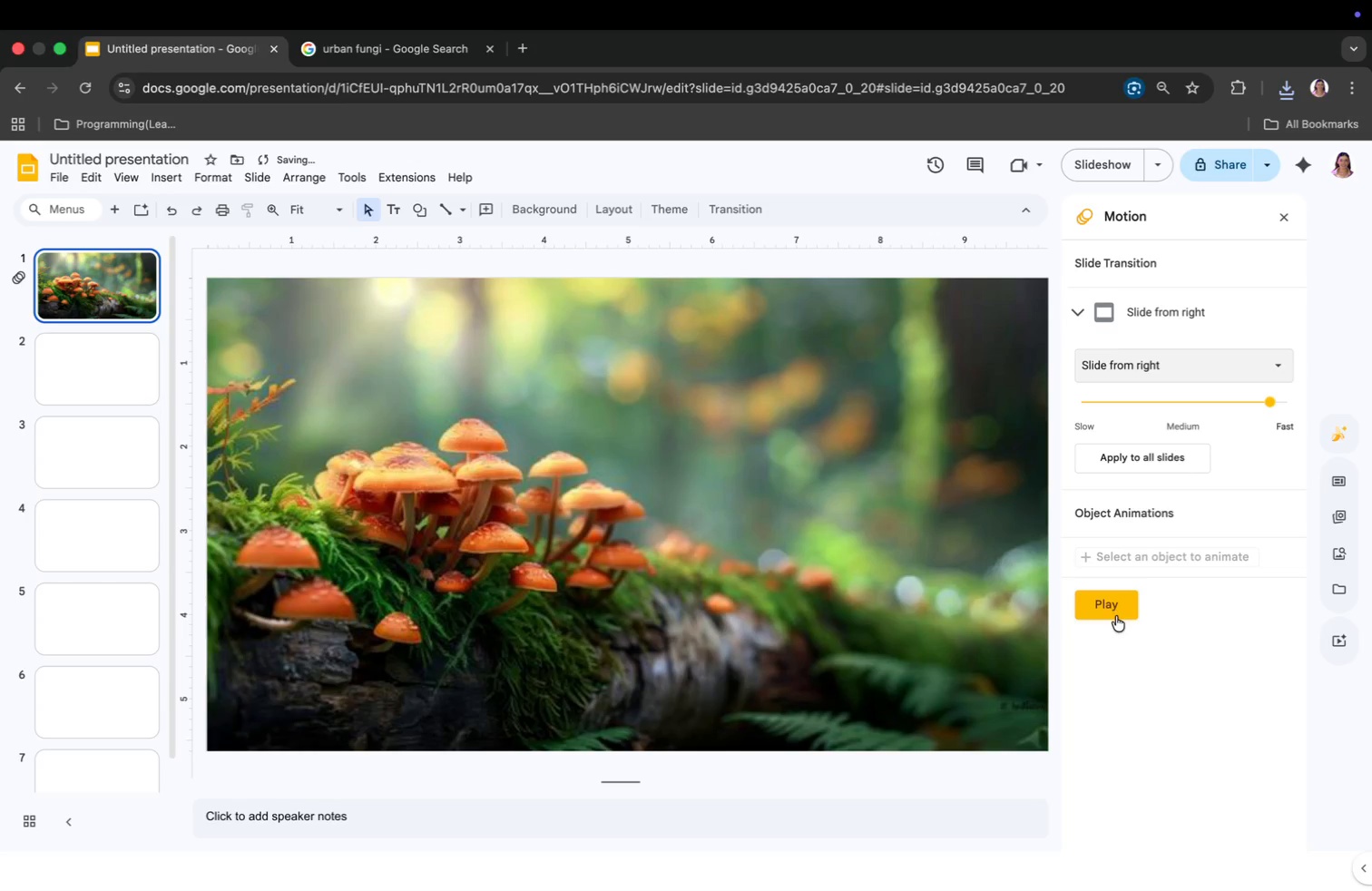 
left_click([1110, 607])
 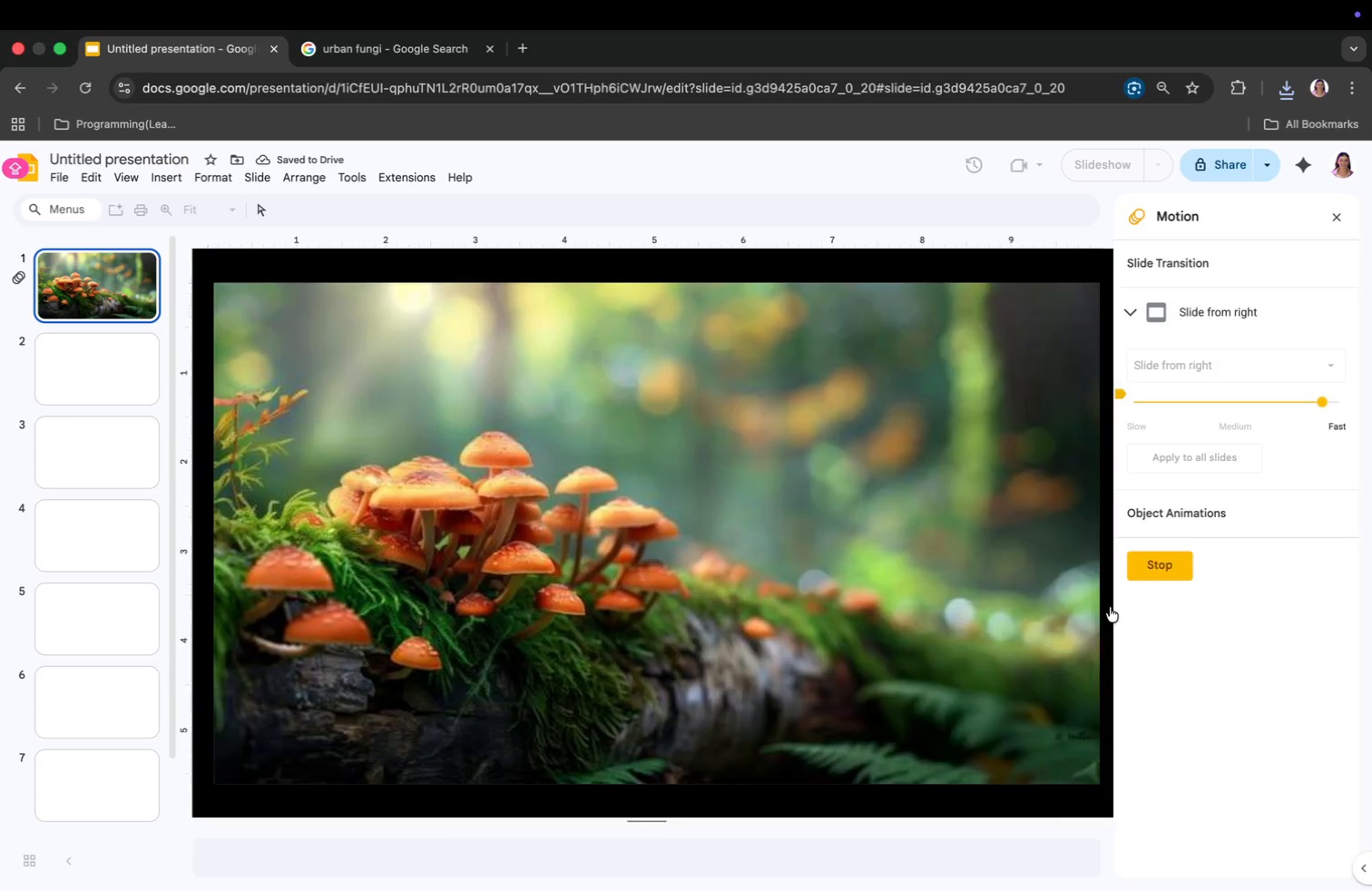 
left_click([1181, 555])
 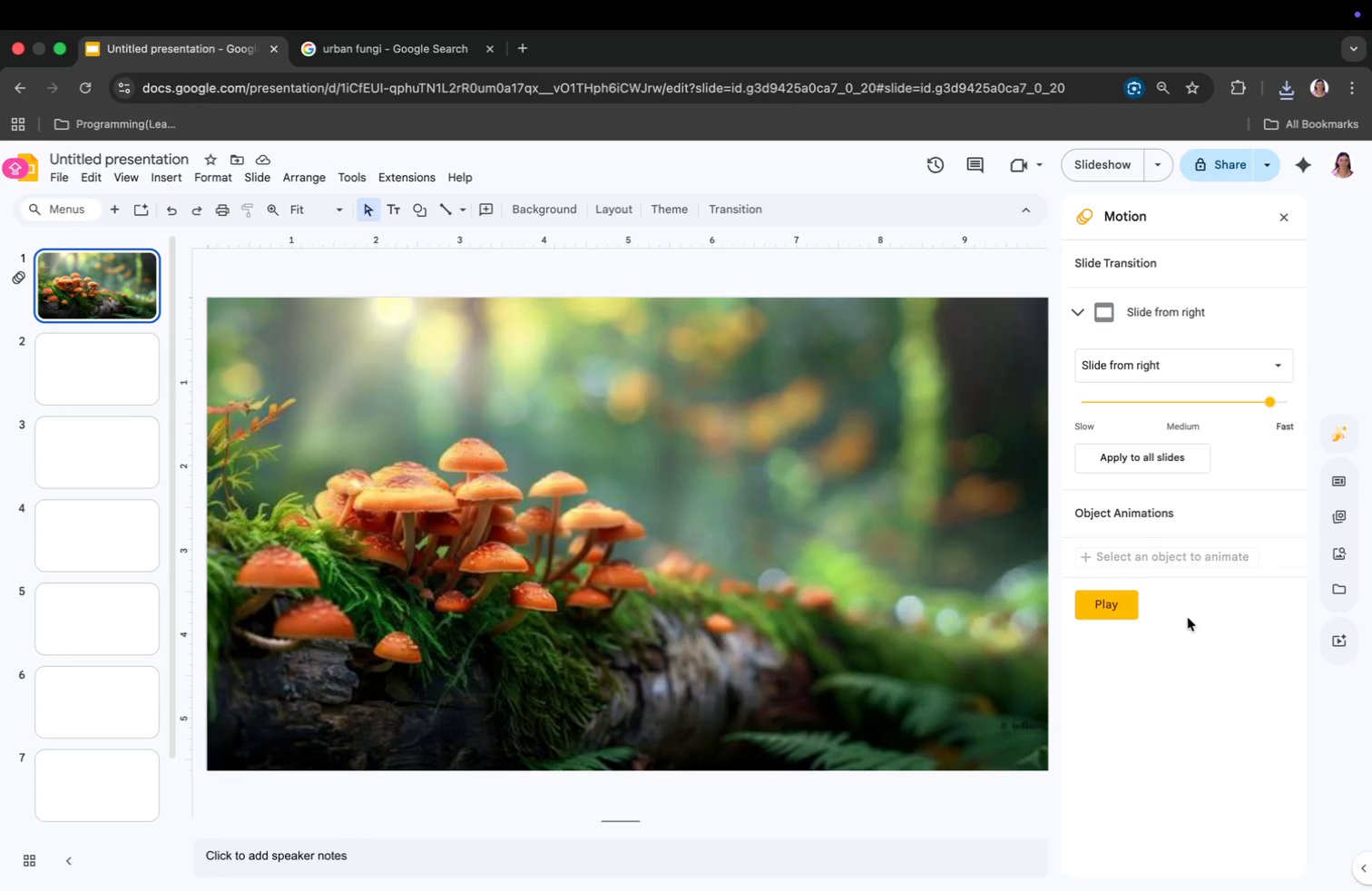 
left_click([1183, 619])
 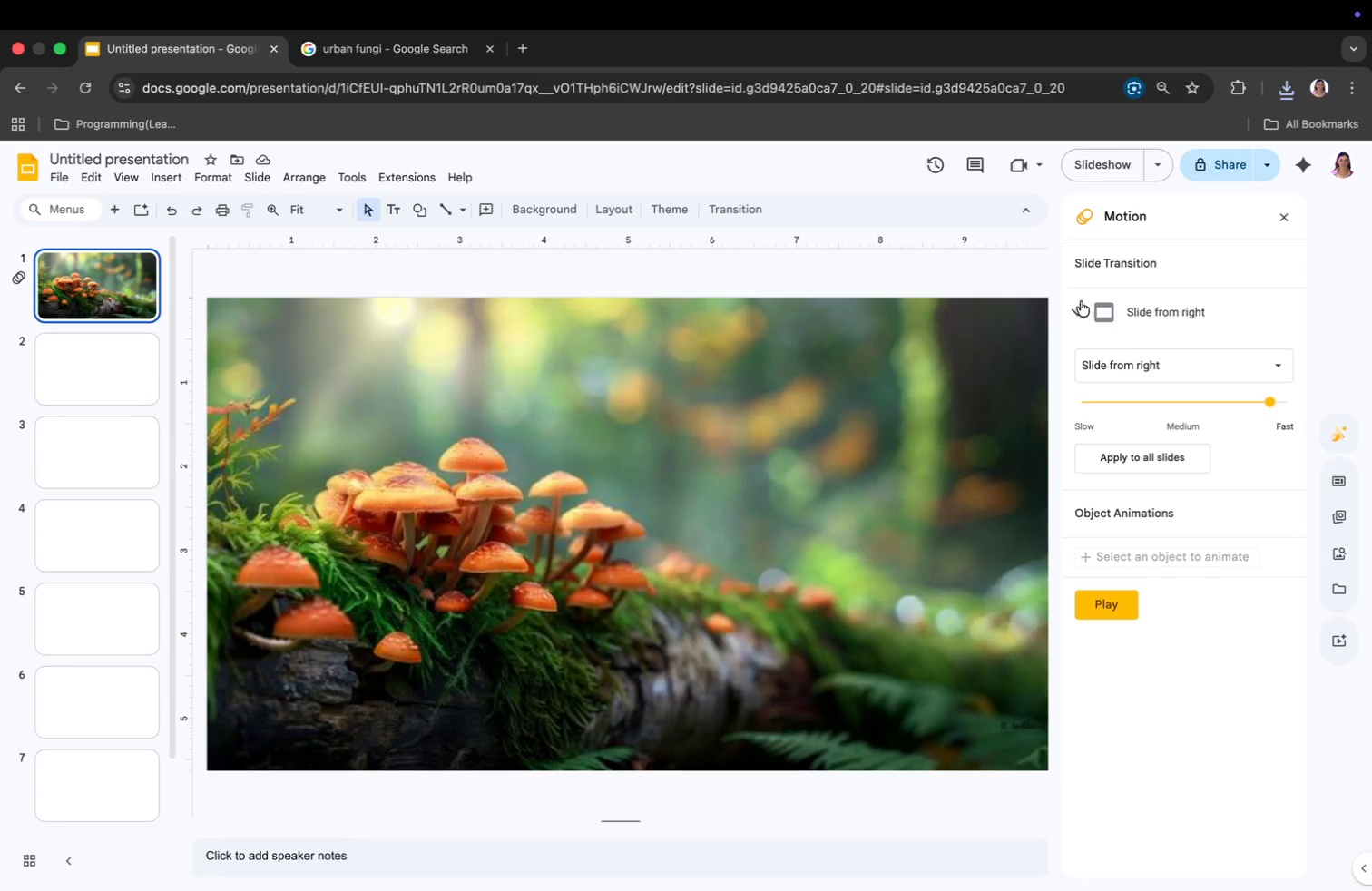 
left_click([1076, 311])
 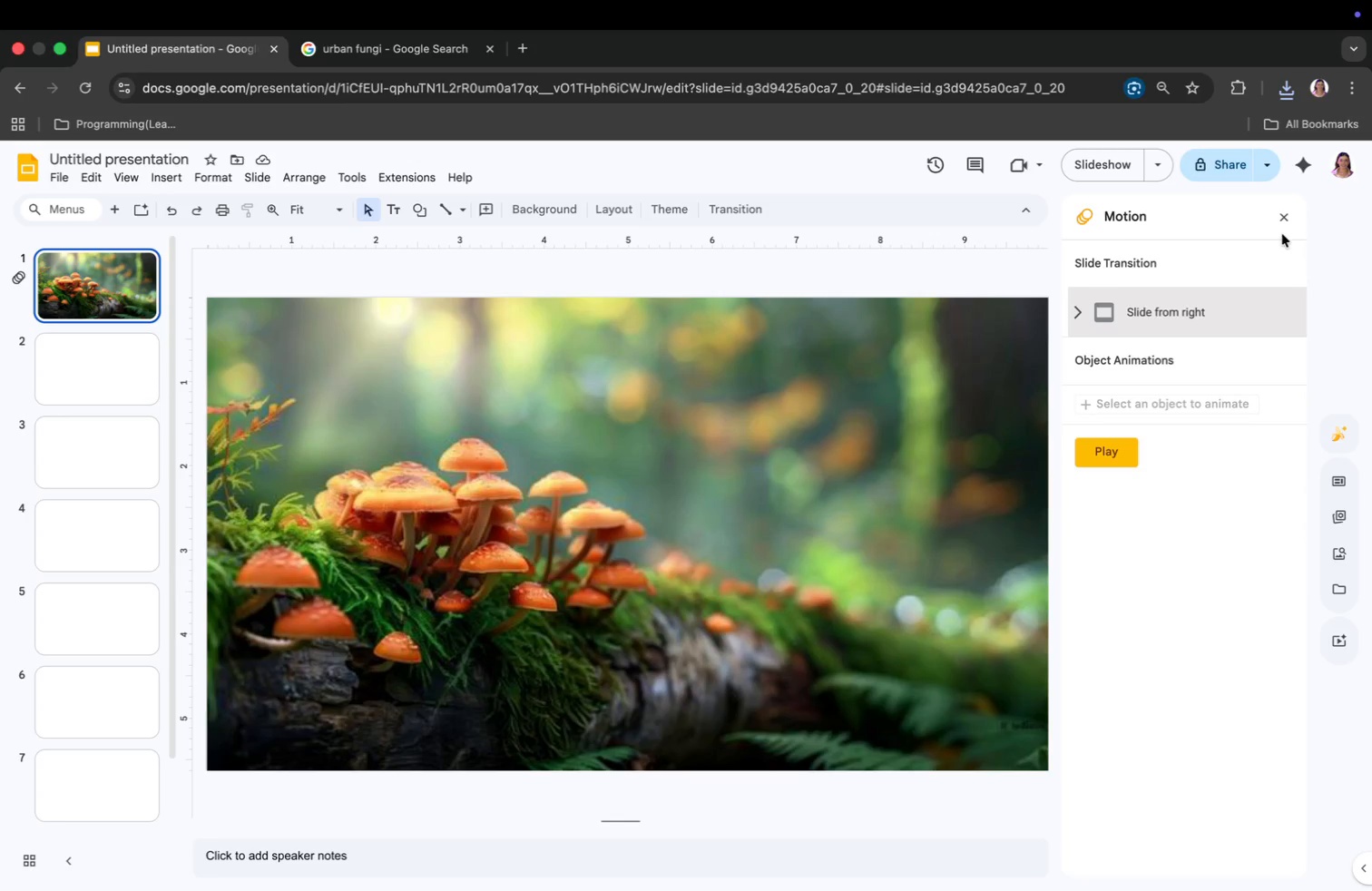 
left_click([1108, 457])
 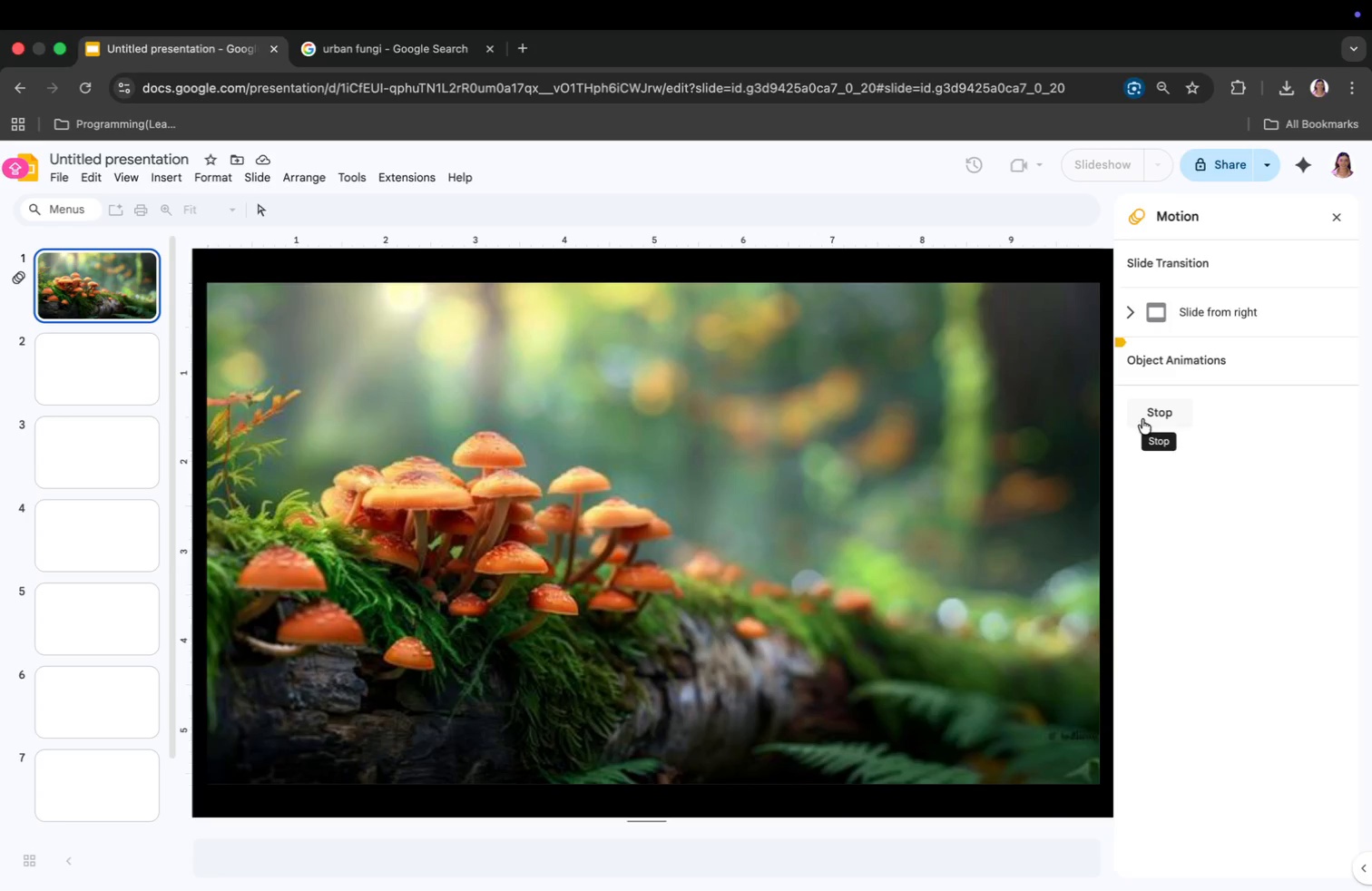 
left_click([1135, 316])
 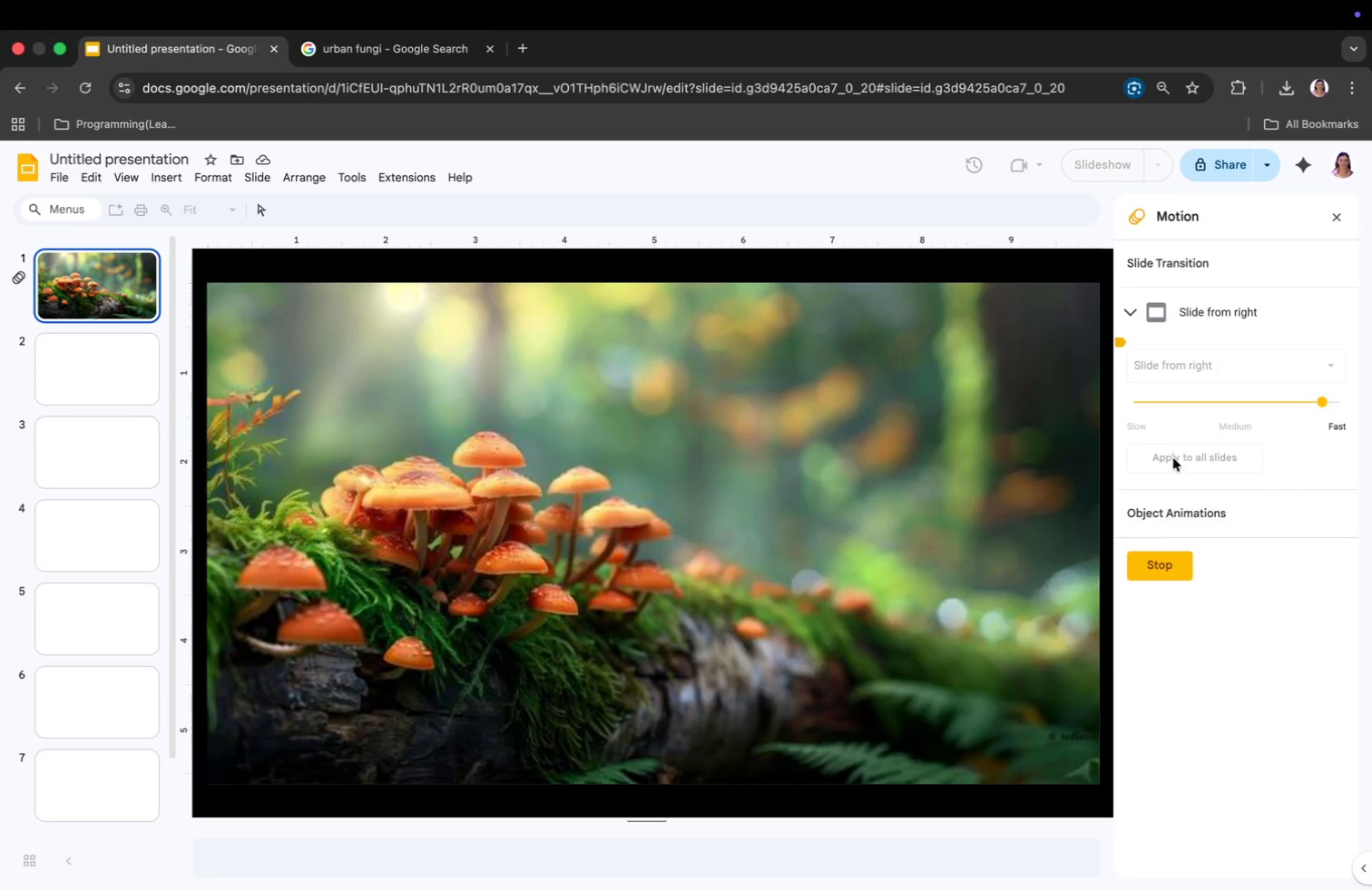 
mouse_move([1158, 577])
 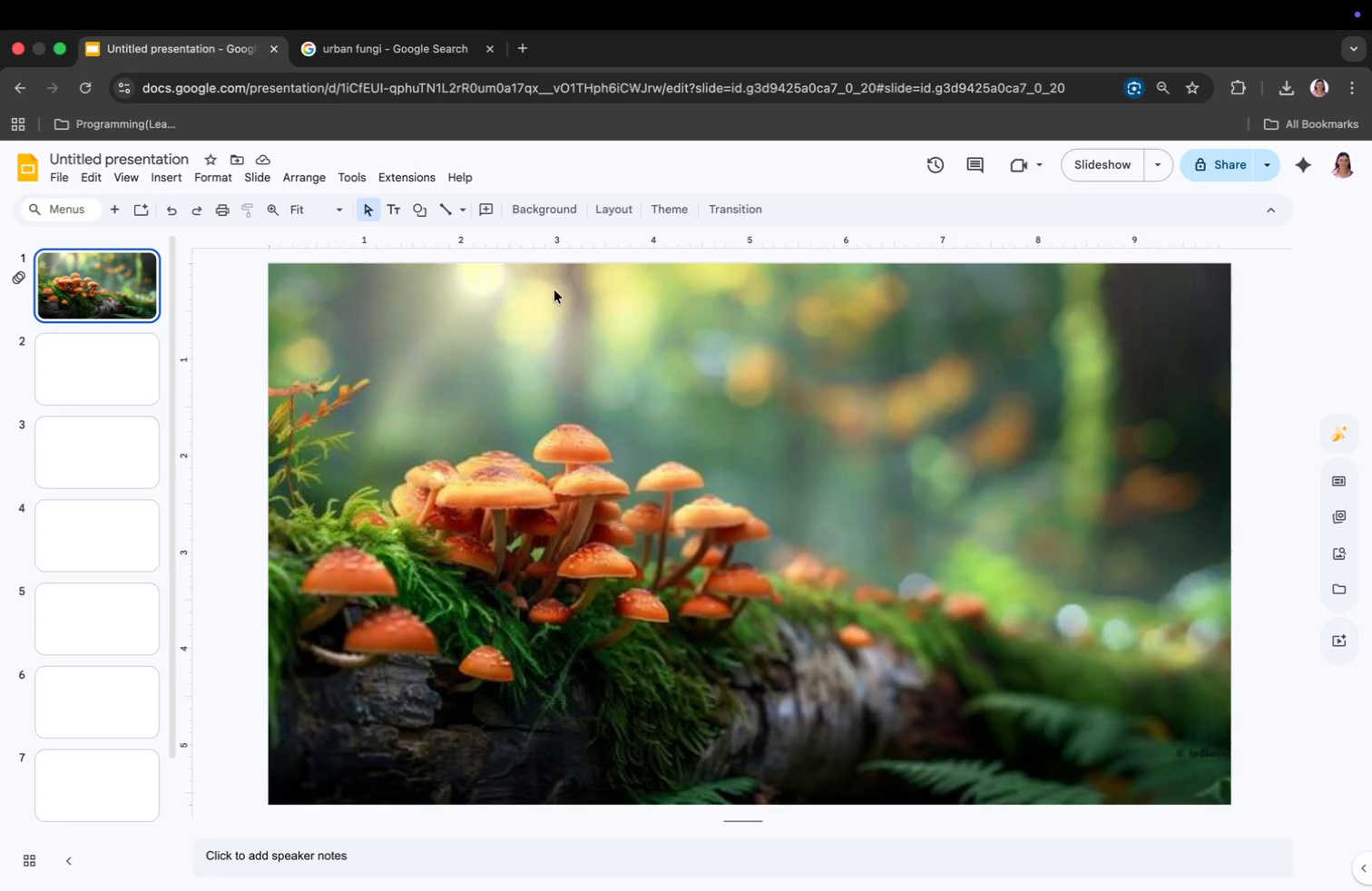 
right_click([132, 286])
 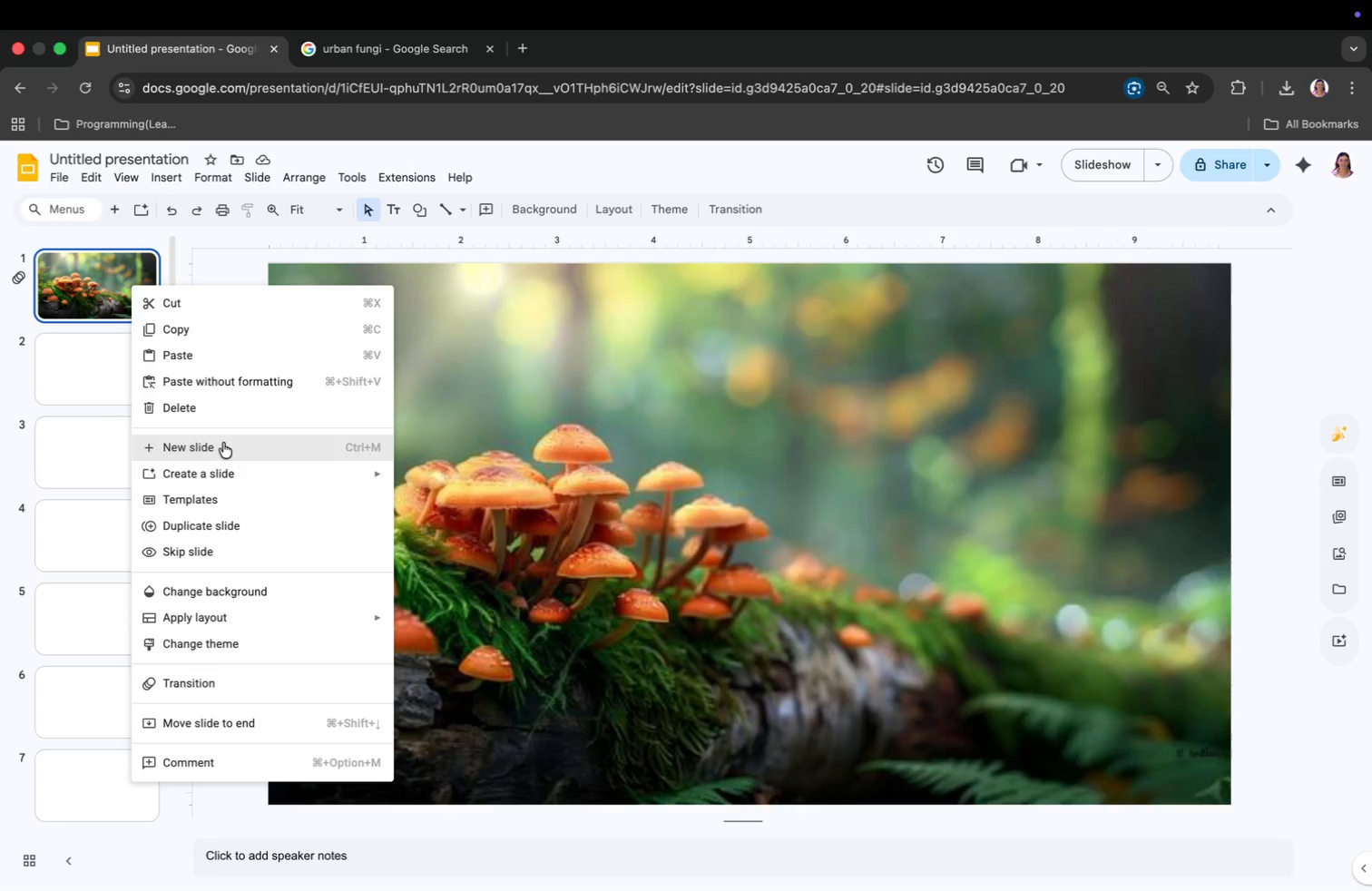 
left_click([228, 403])
 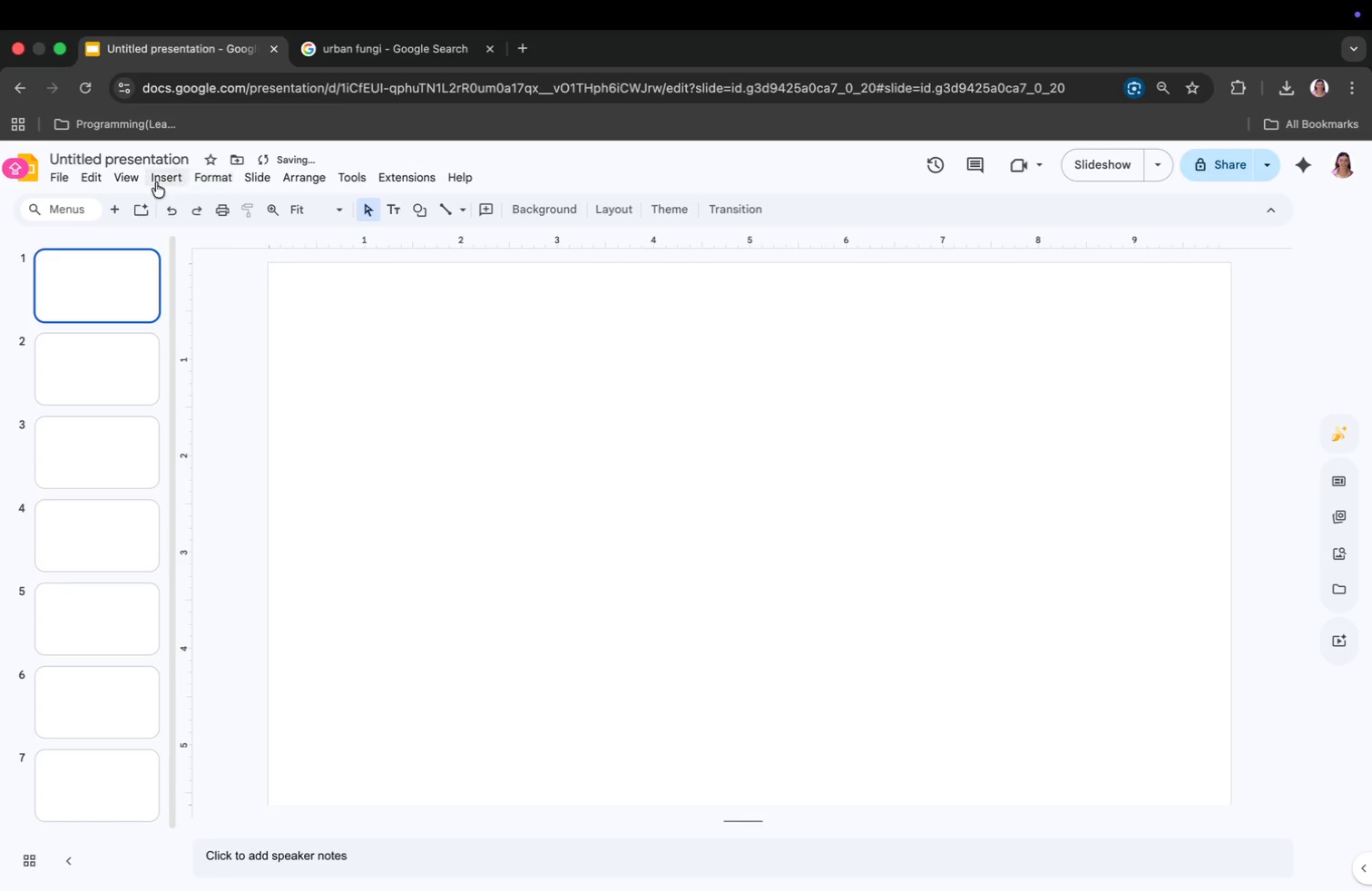 
left_click([171, 177])
 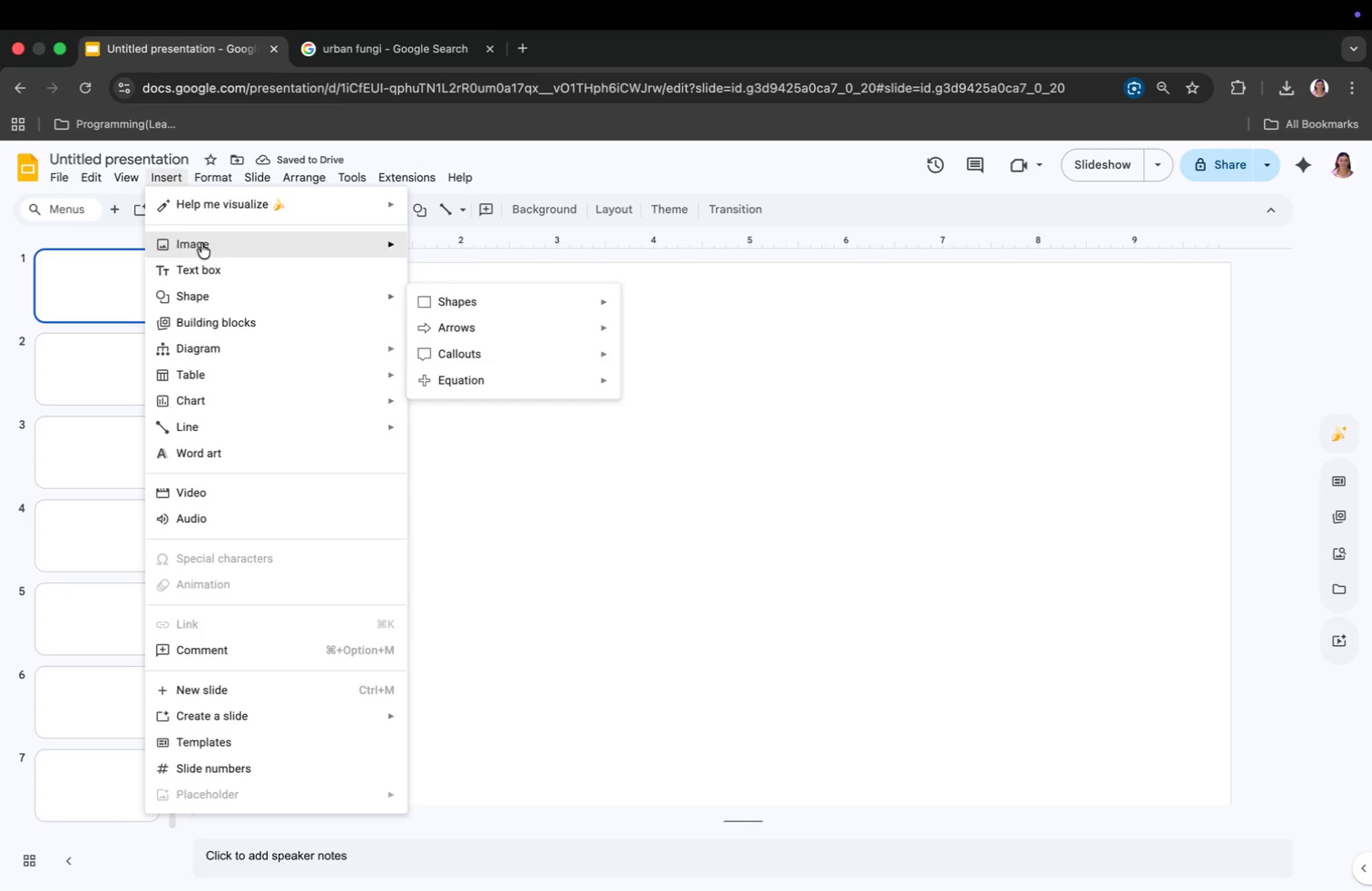 
left_click([208, 238])
 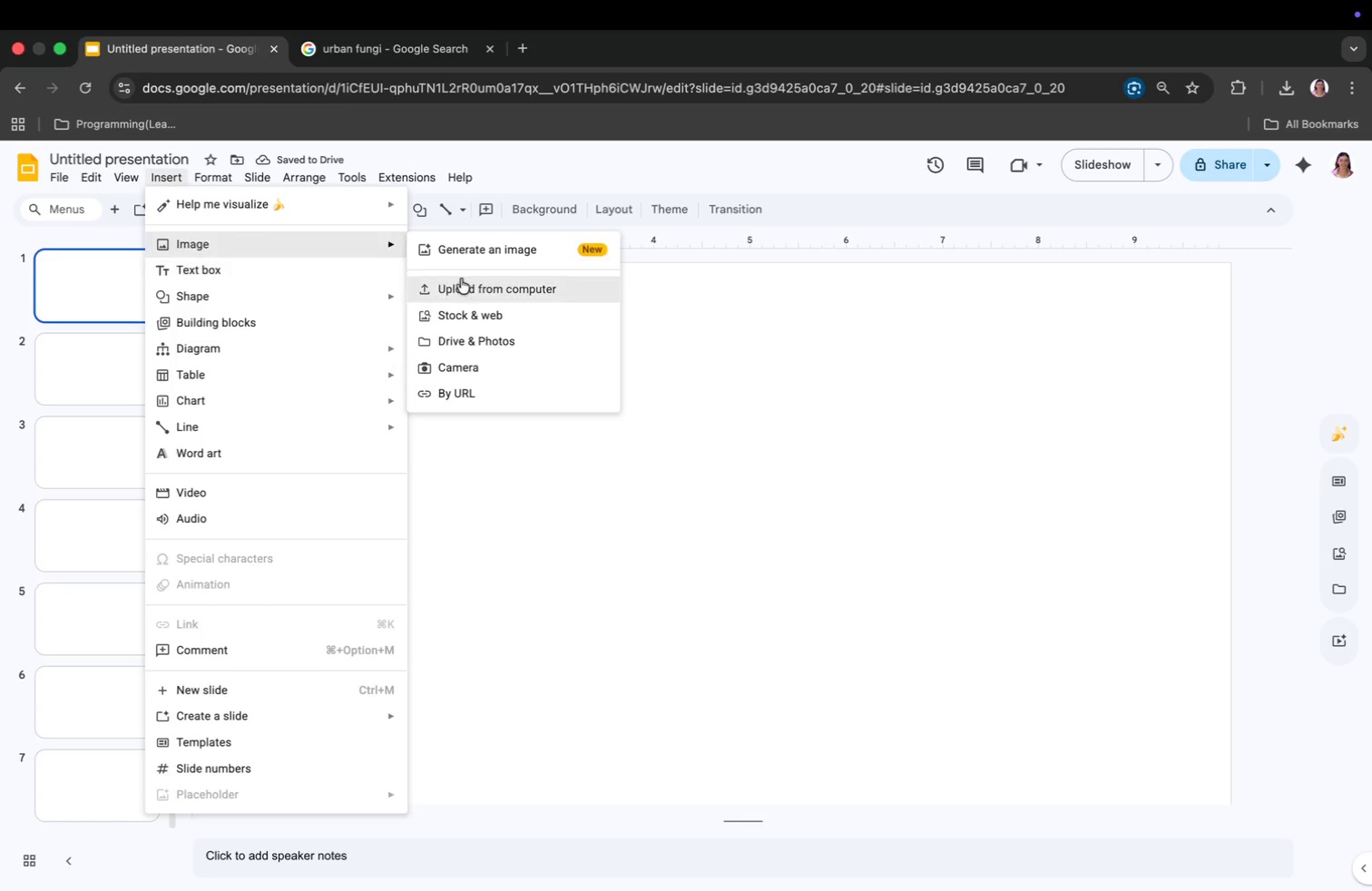 
left_click([463, 280])
 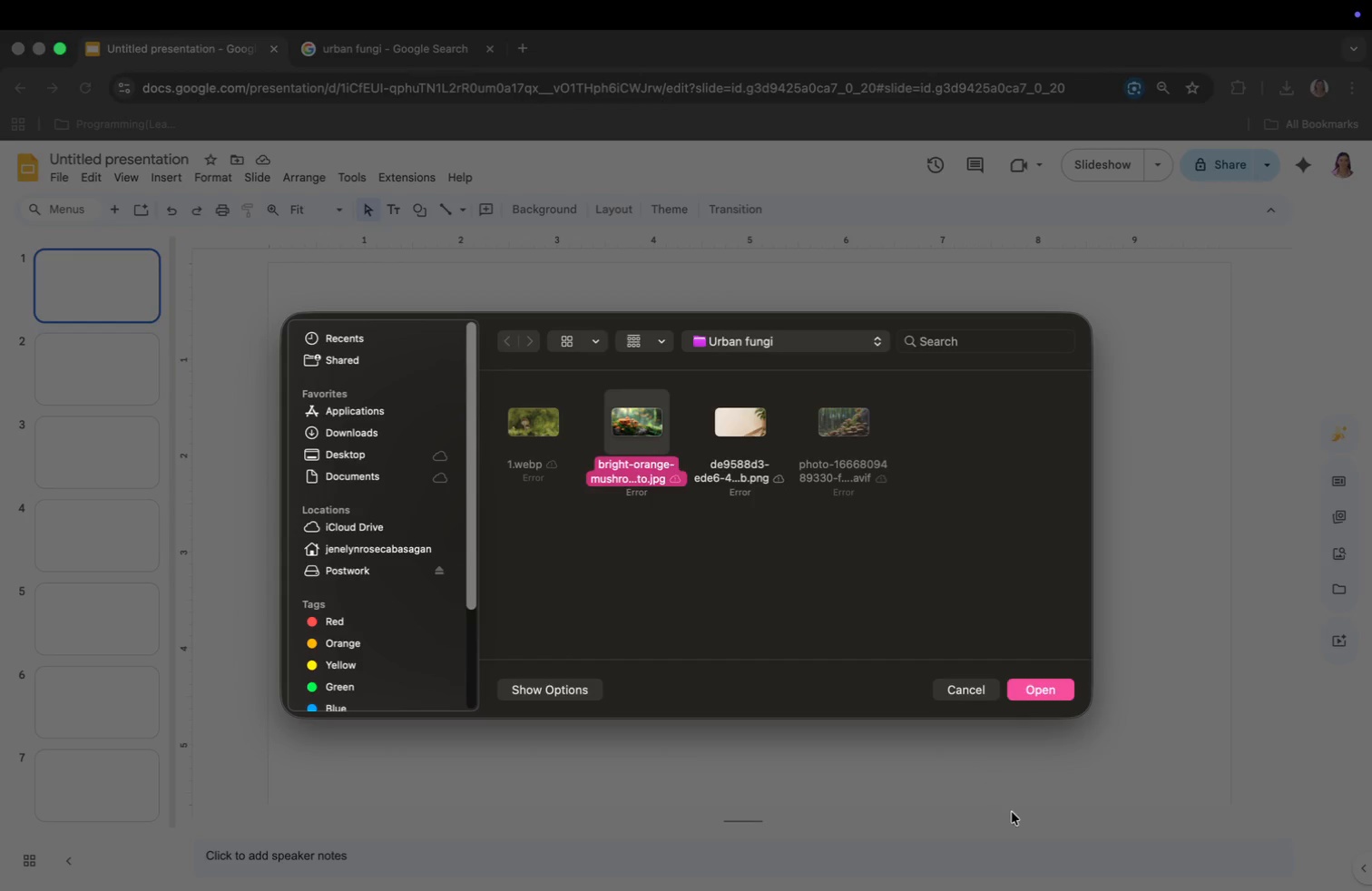 
left_click([1030, 687])
 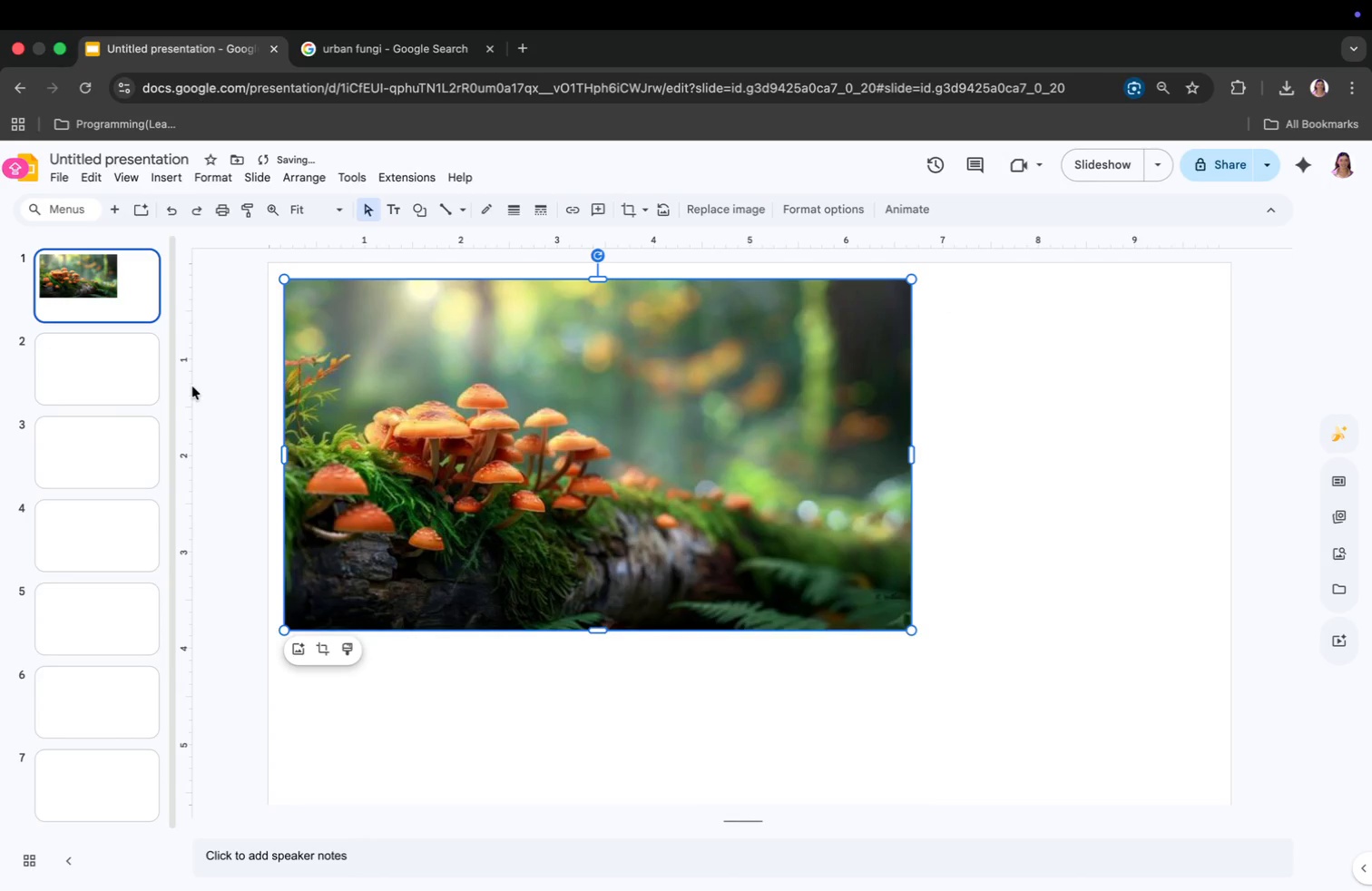 
right_click([471, 441])
 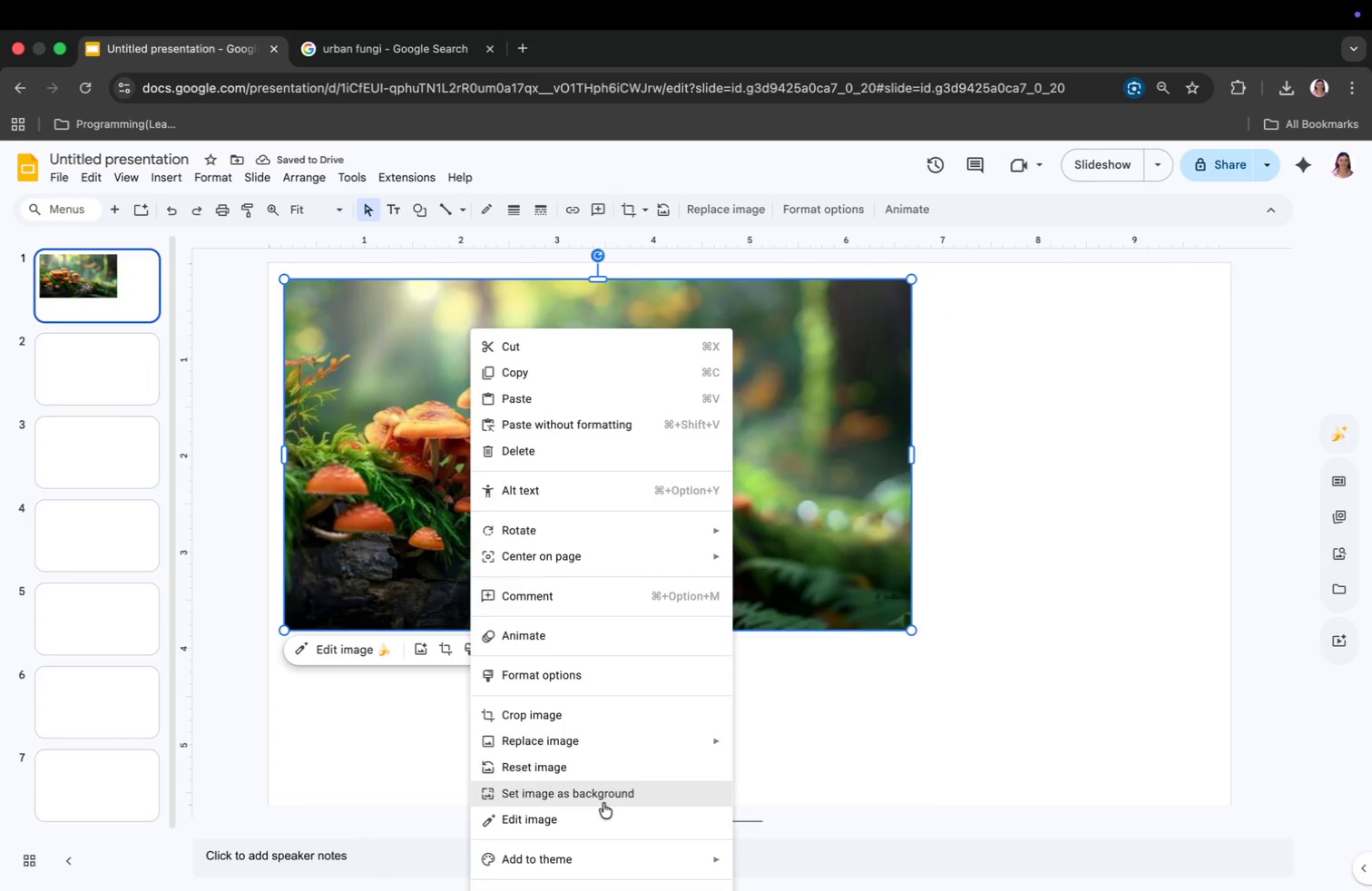 
left_click([603, 792])
 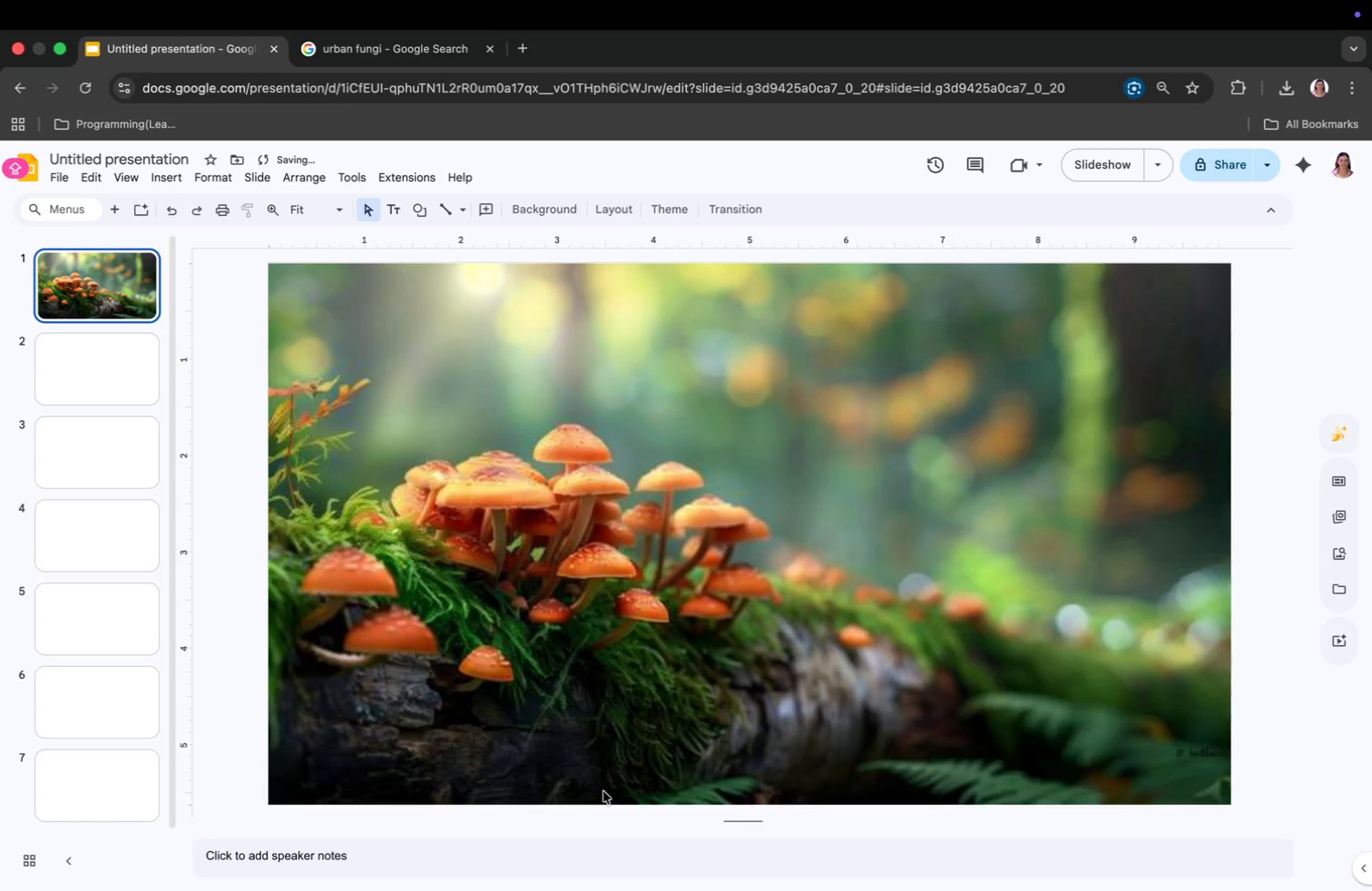 
left_click([586, 761])
 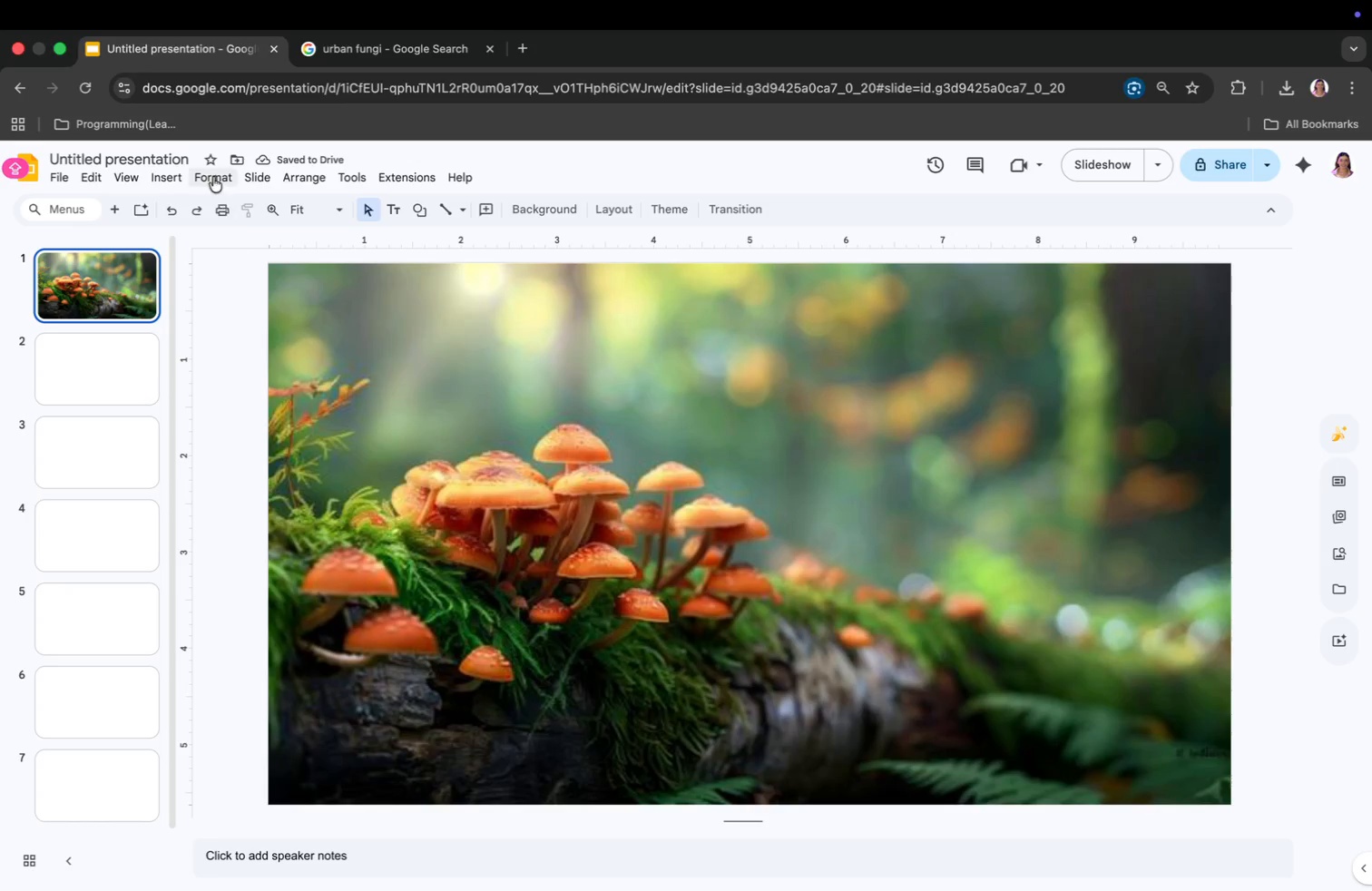 
left_click([164, 181])
 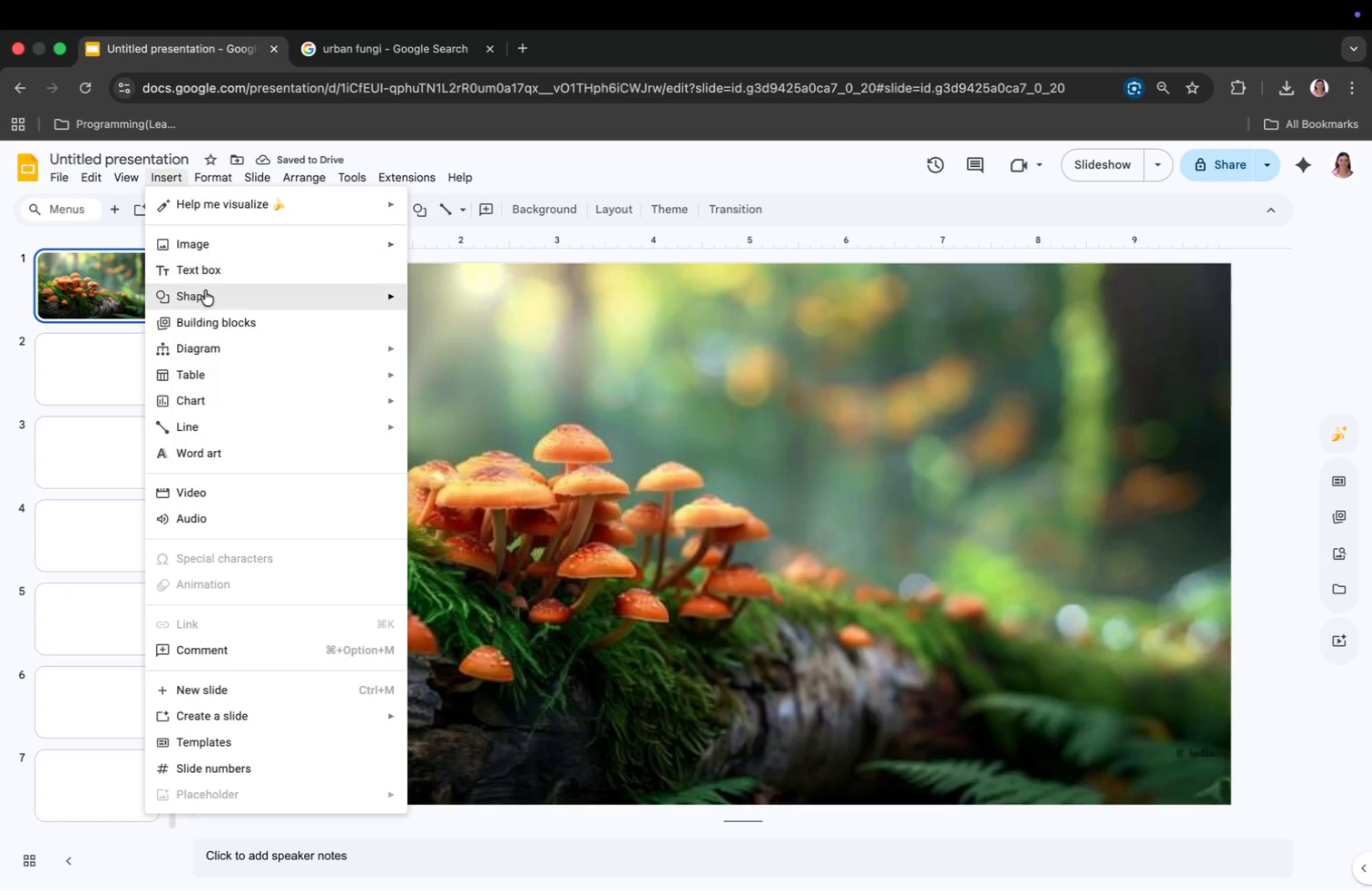 
left_click([205, 293])
 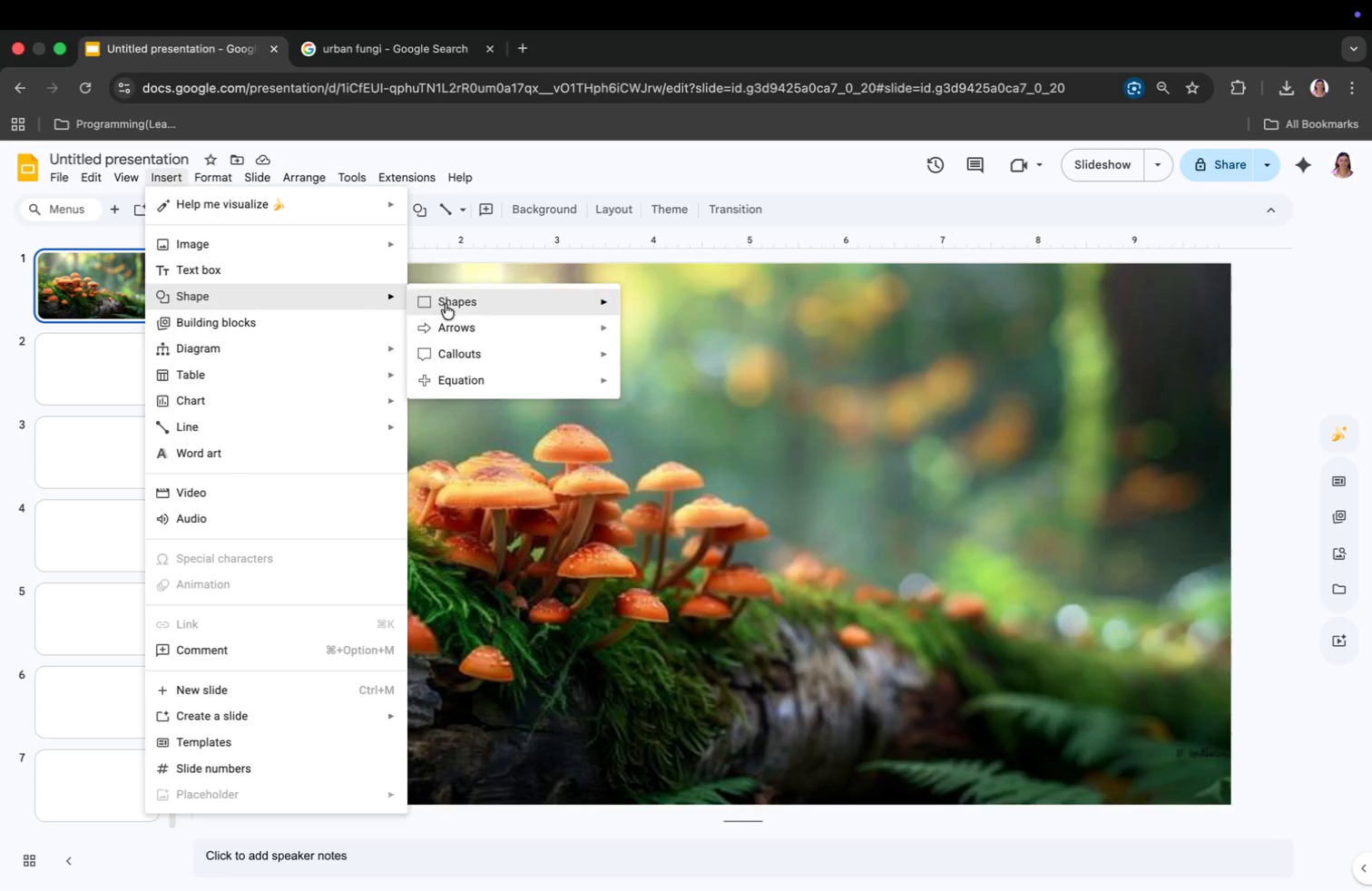 
left_click([447, 303])
 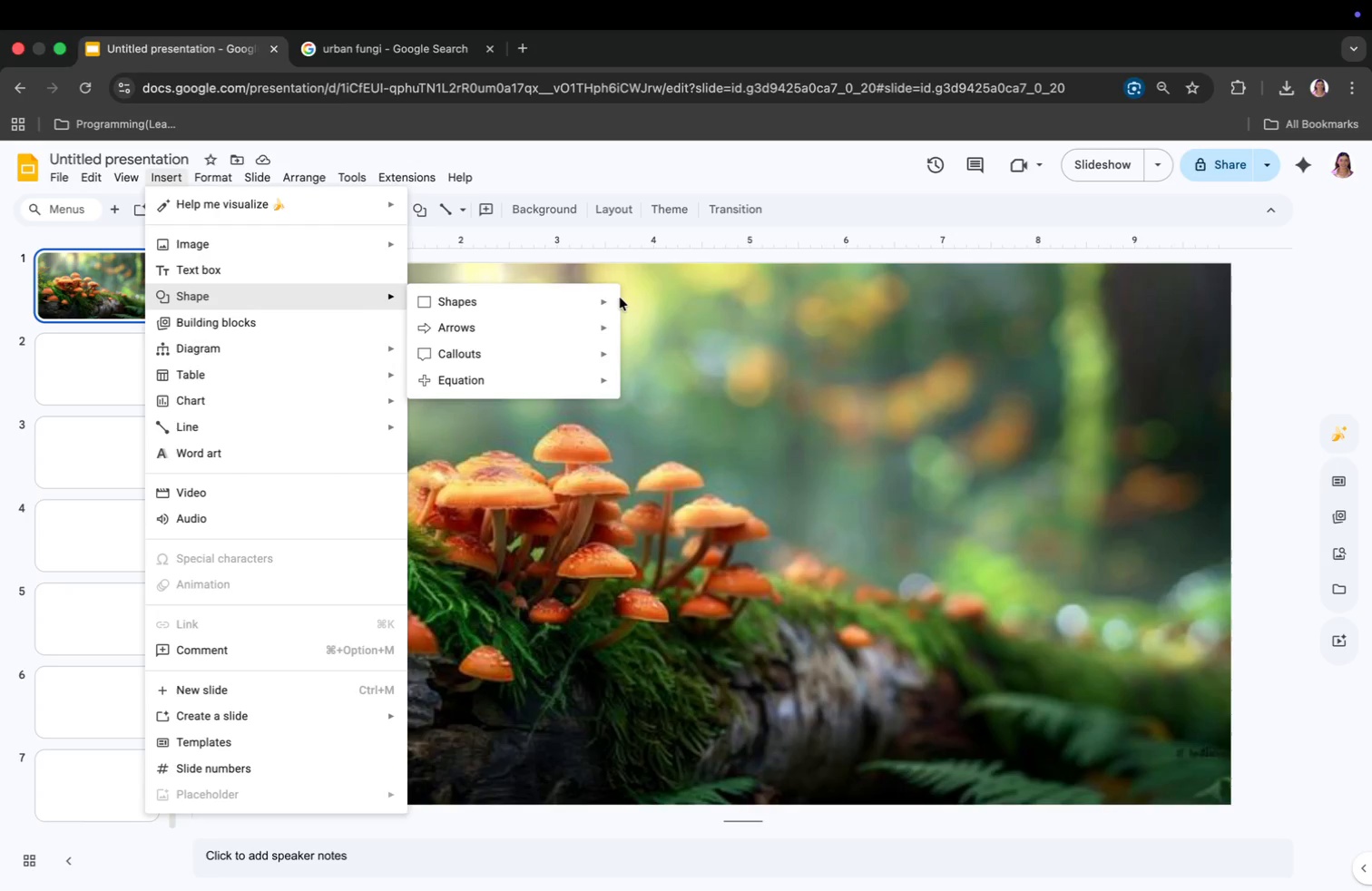 
left_click_drag(start_coordinate=[559, 303], to_coordinate=[584, 306])
 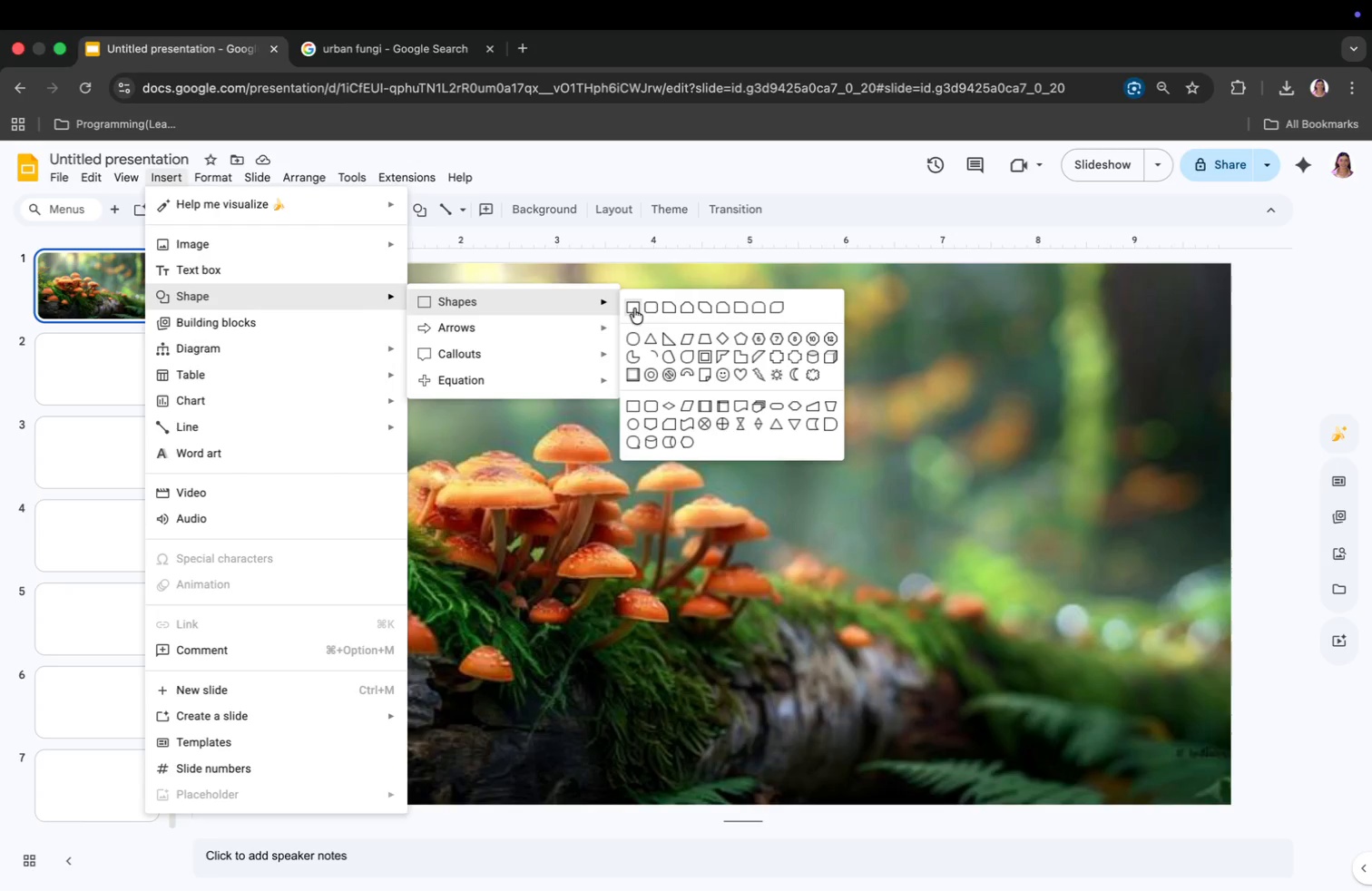 
left_click([631, 308])
 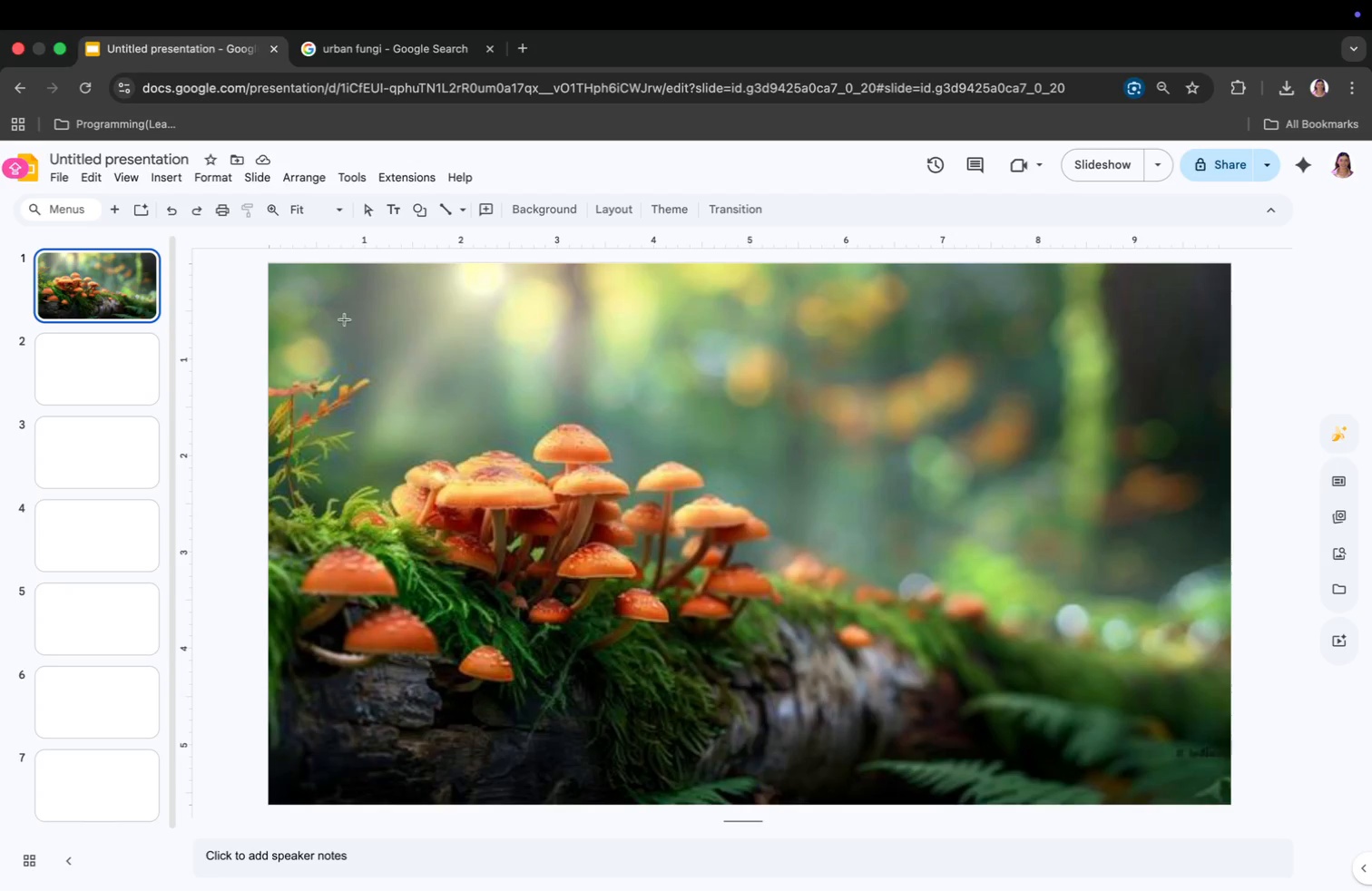 
left_click([338, 319])
 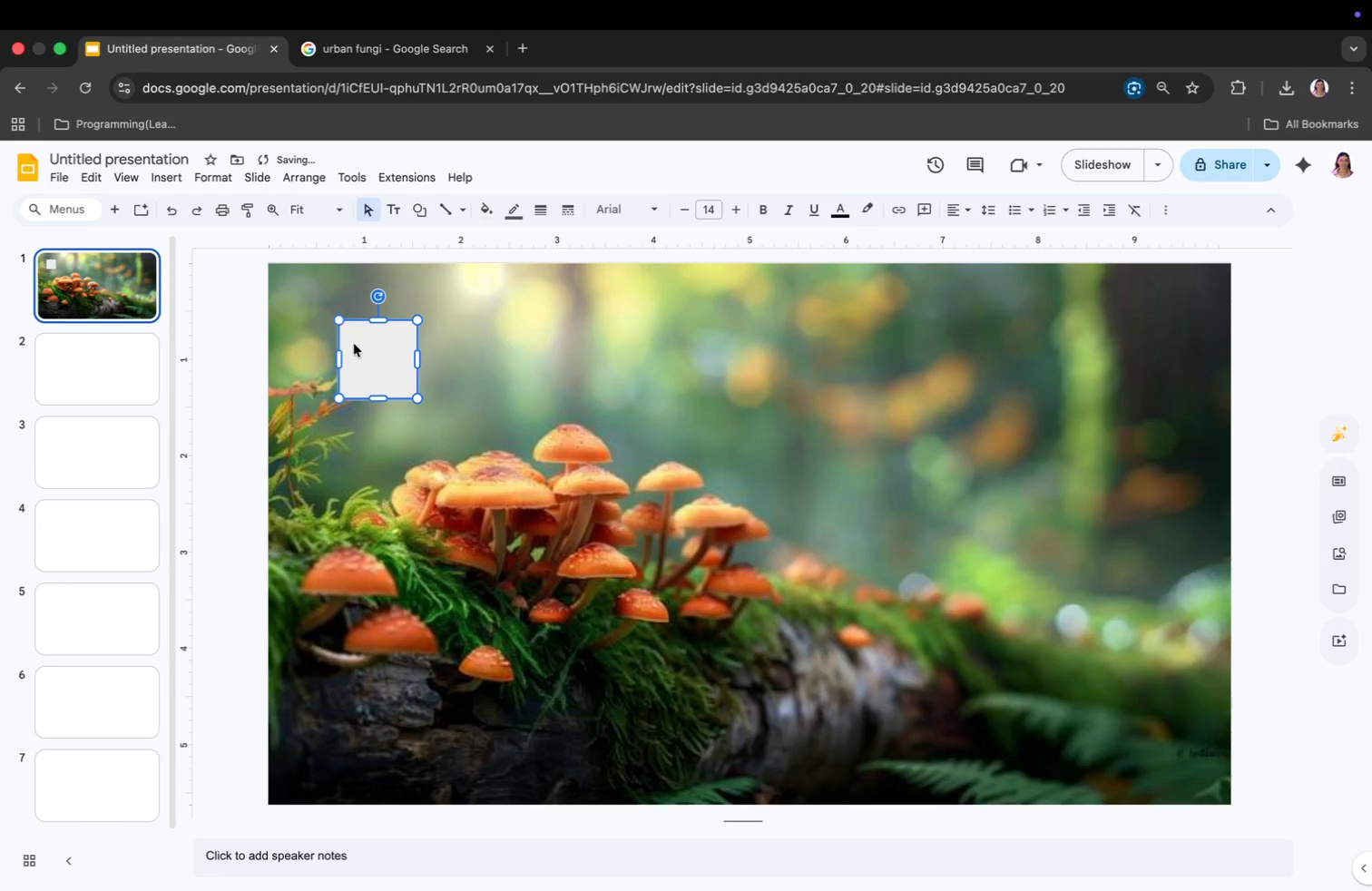 
left_click_drag(start_coordinate=[358, 350], to_coordinate=[290, 292])
 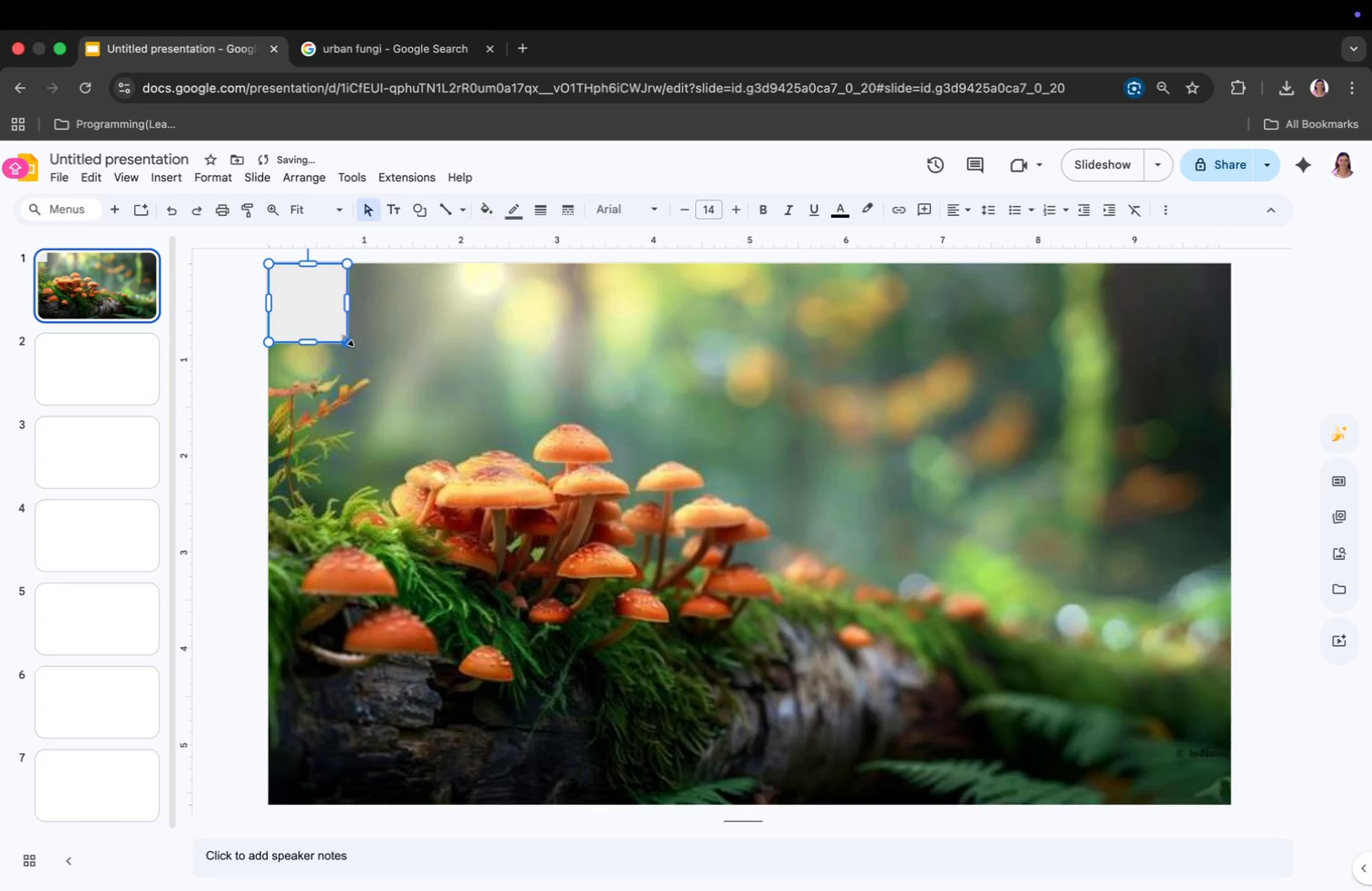 
left_click_drag(start_coordinate=[348, 340], to_coordinate=[1233, 808])
 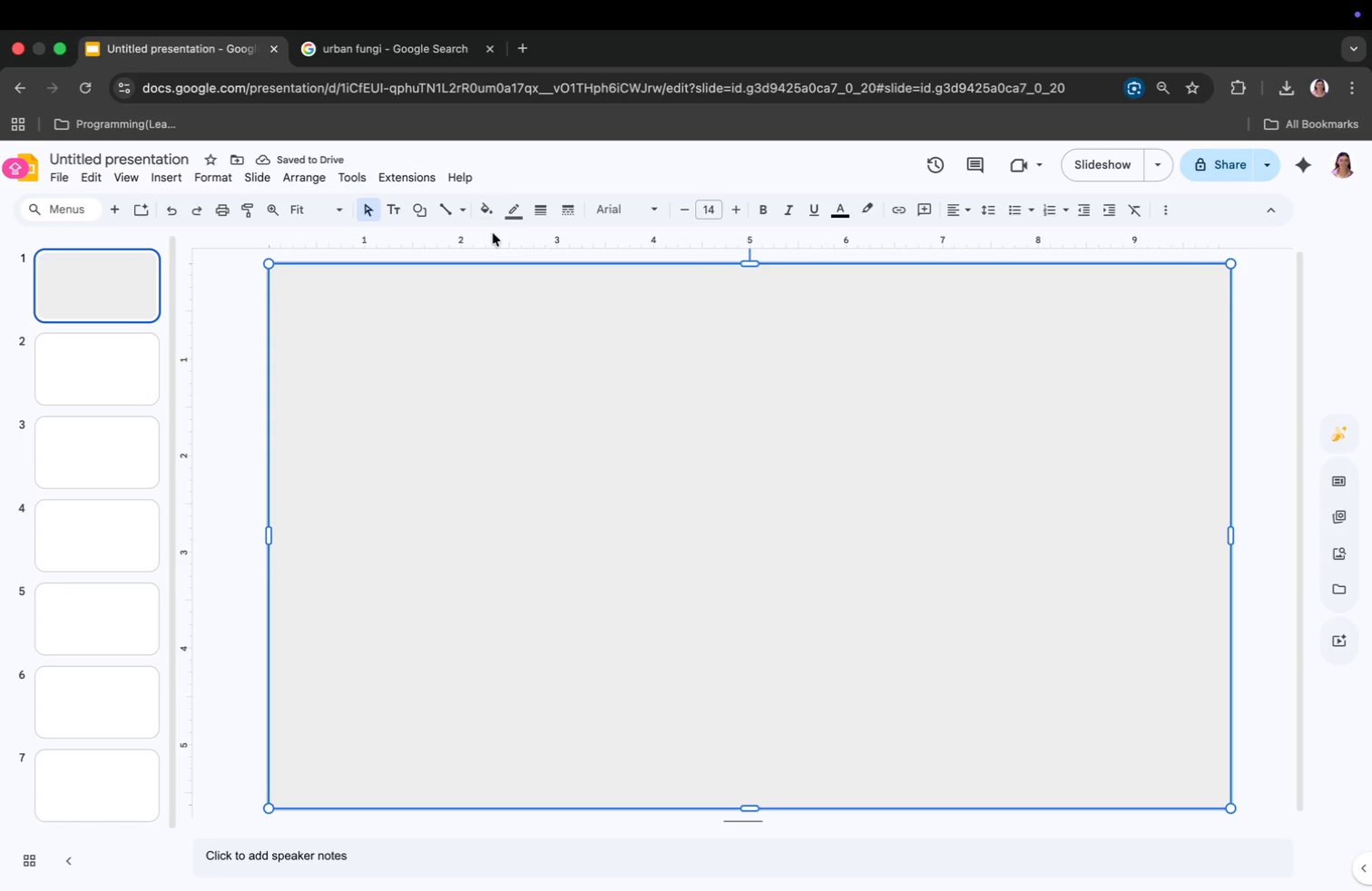 
wait(5.63)
 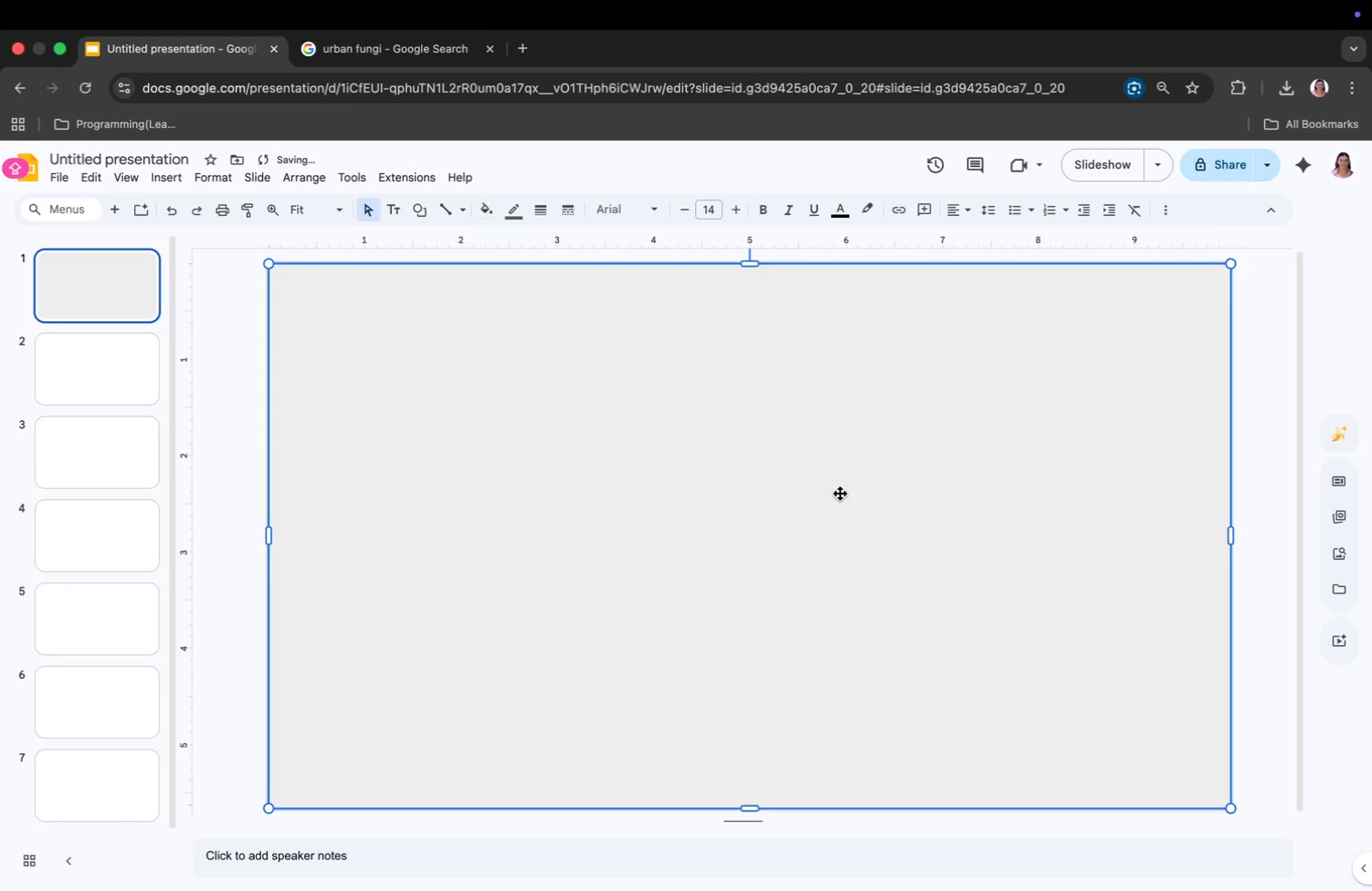 
left_click([487, 211])
 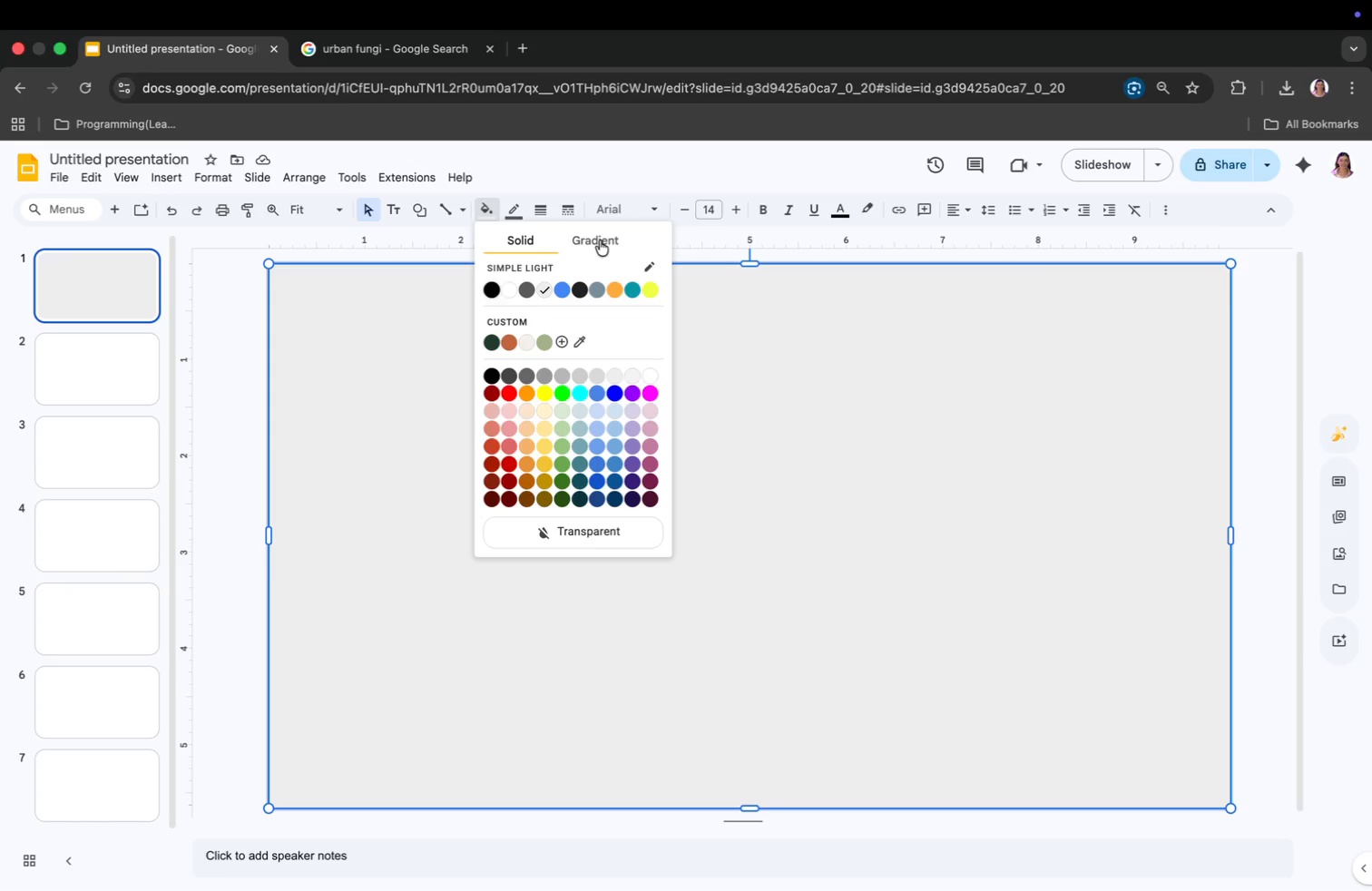 
left_click([600, 240])
 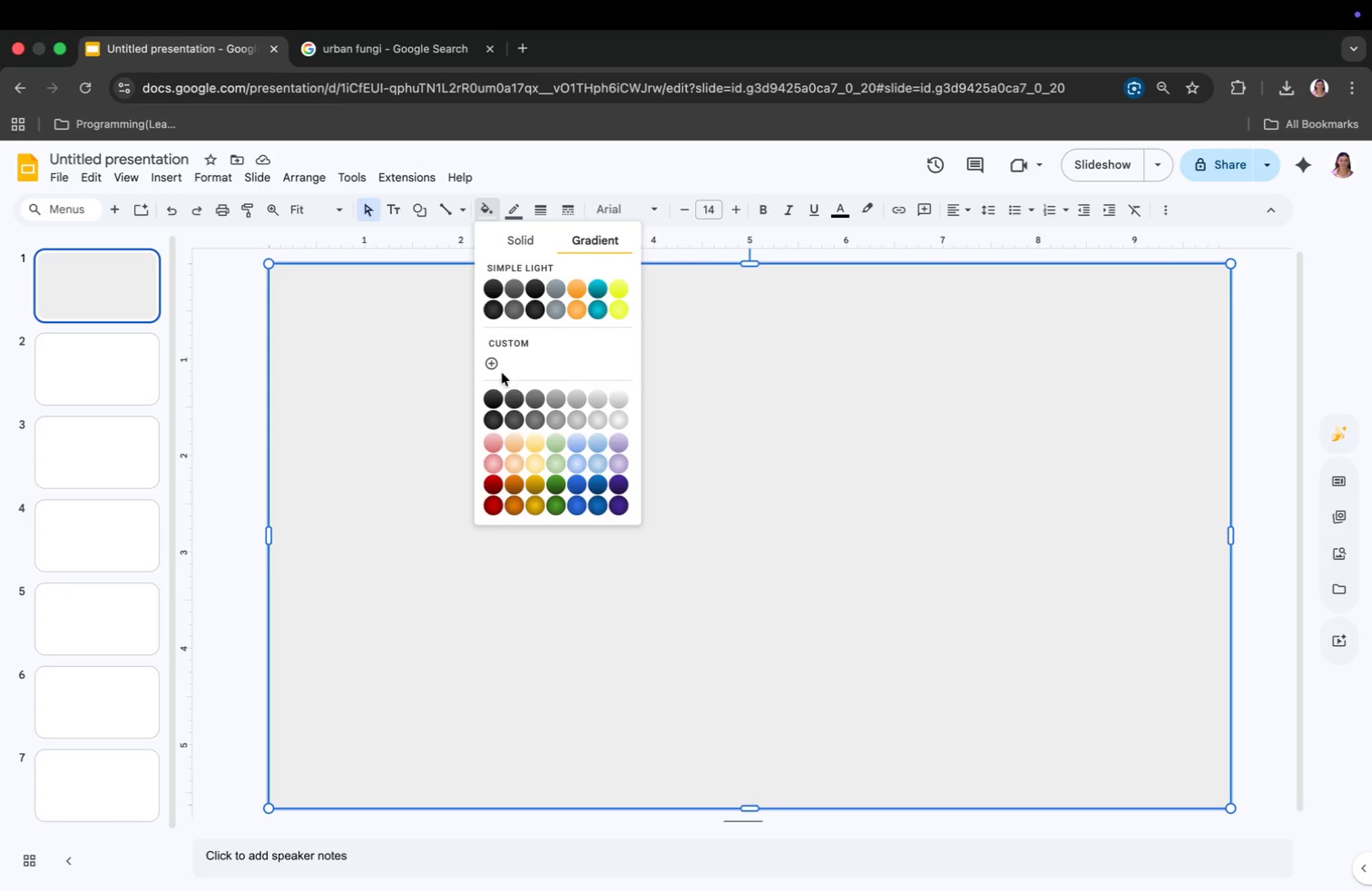 
left_click([488, 359])
 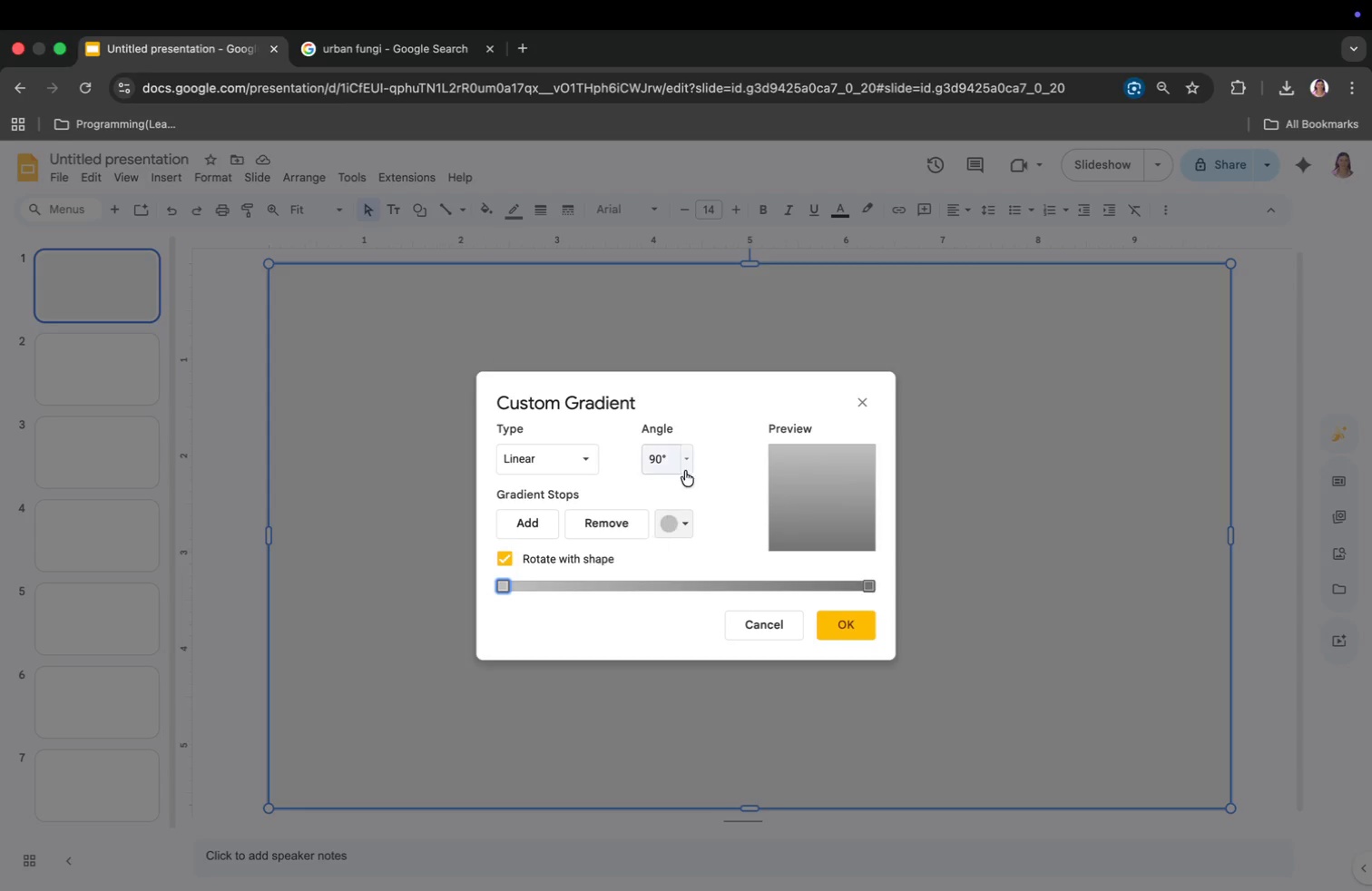 
mouse_move([656, 485])
 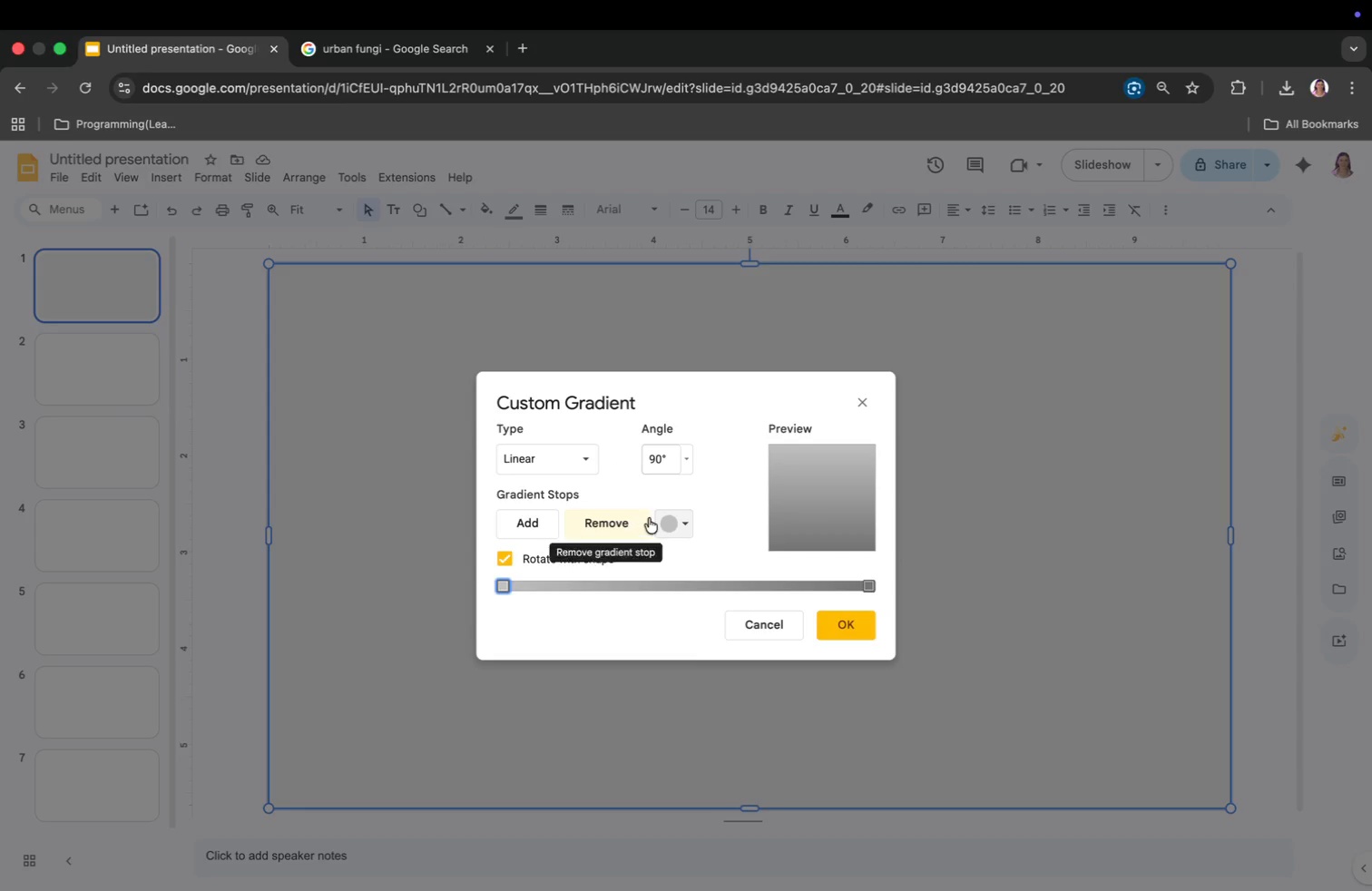 
left_click([678, 461])
 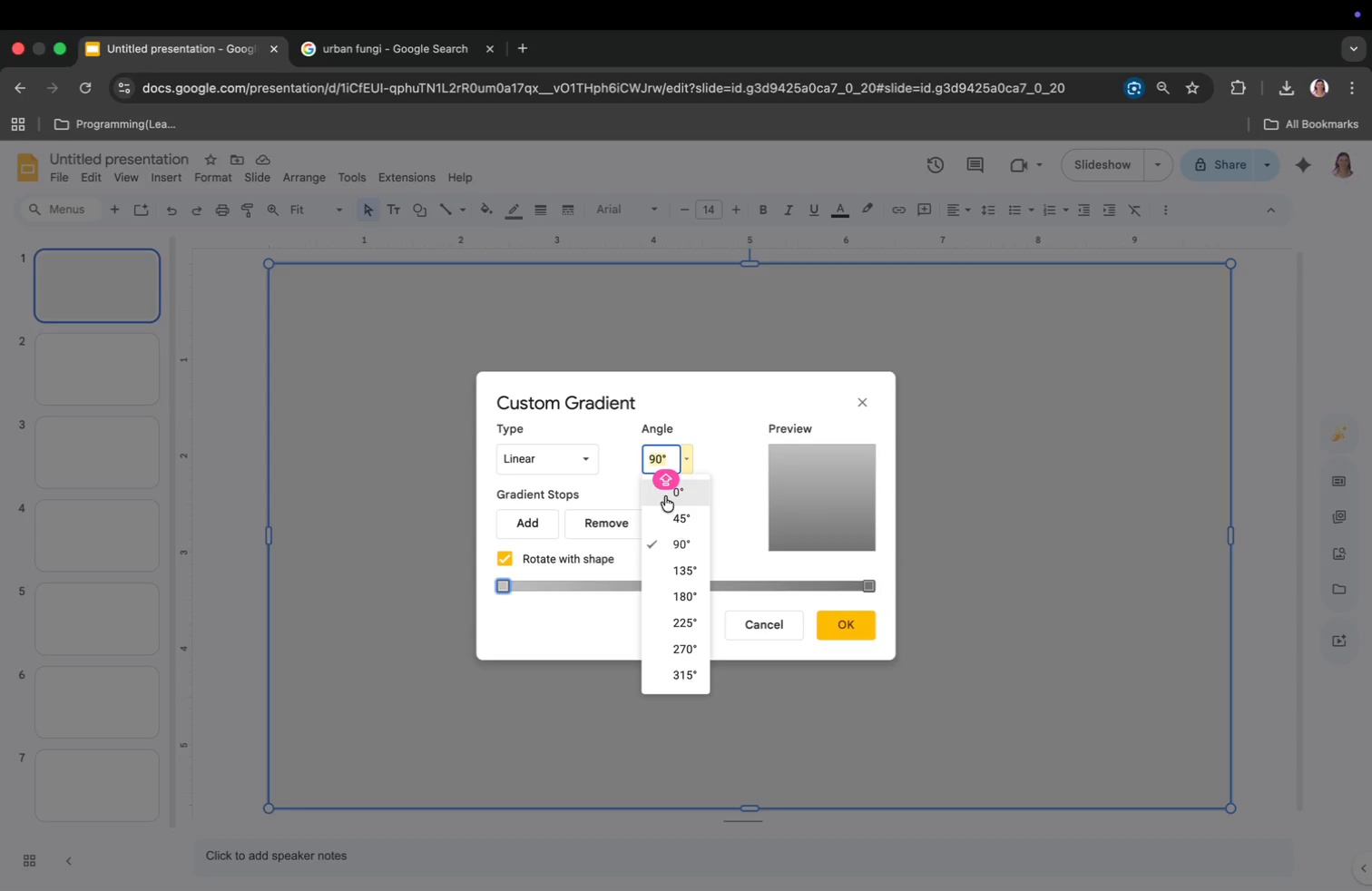 
left_click([665, 496])
 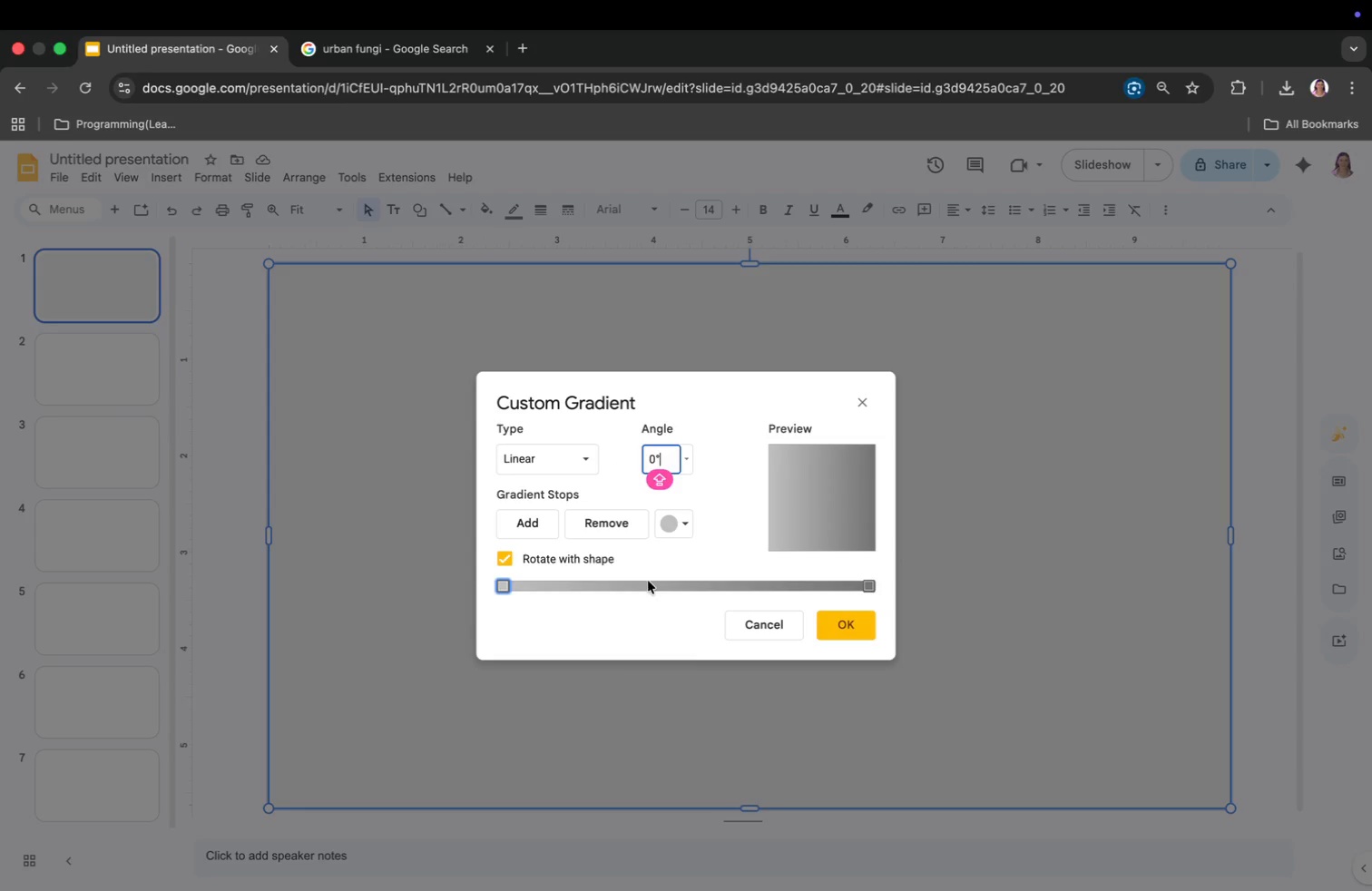 
left_click([668, 523])
 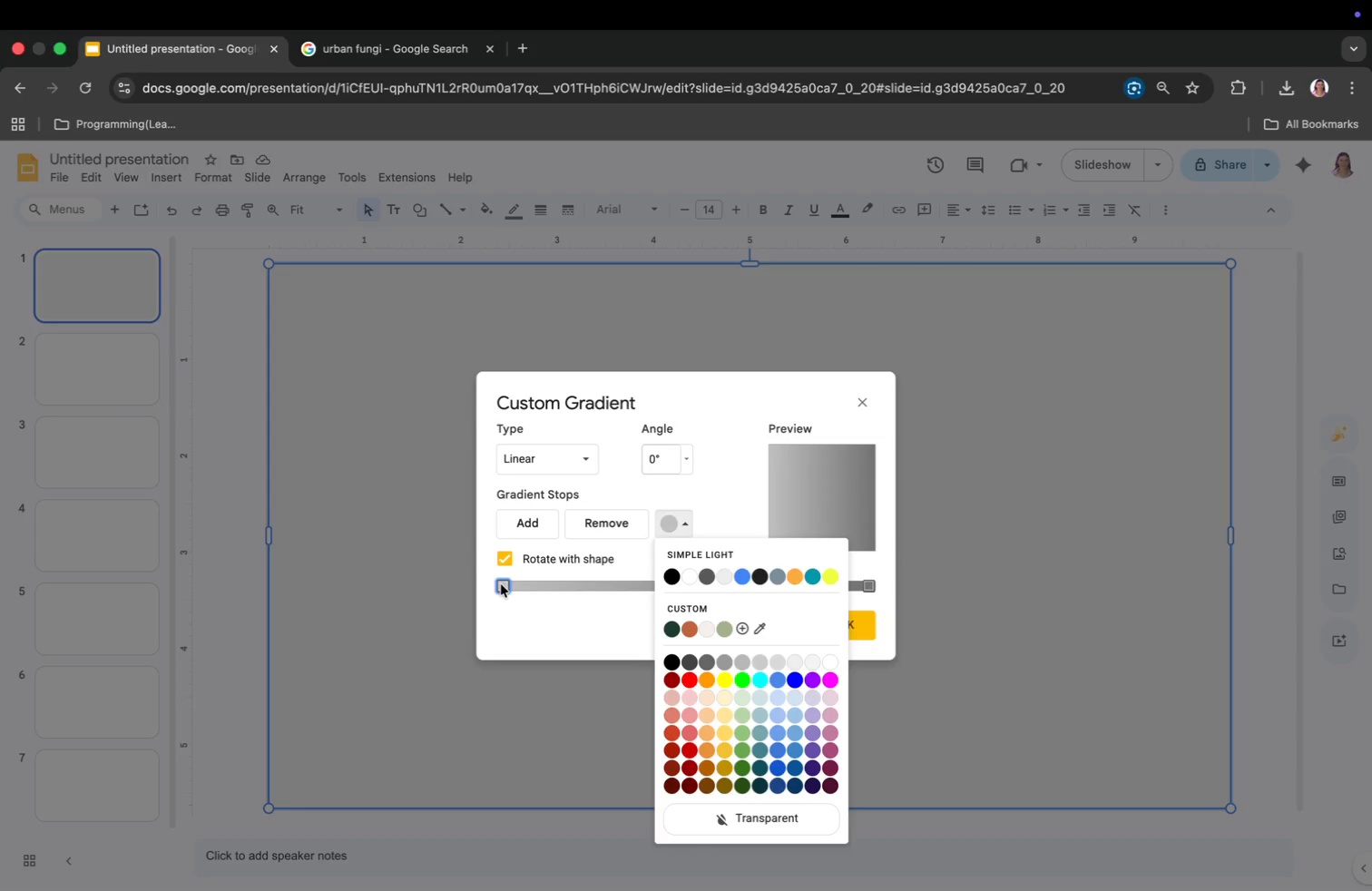 
double_click([502, 584])
 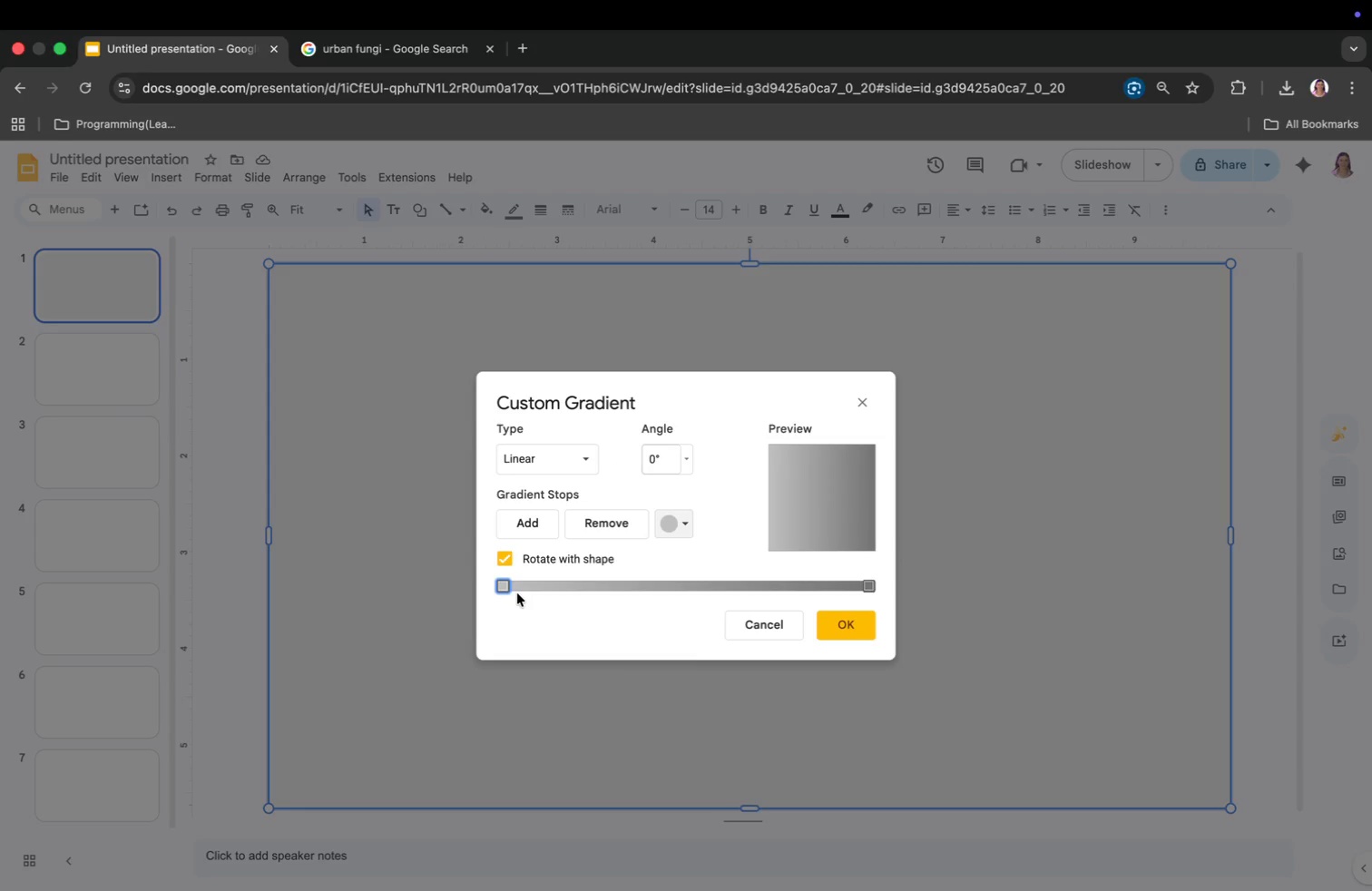 
left_click([517, 593])
 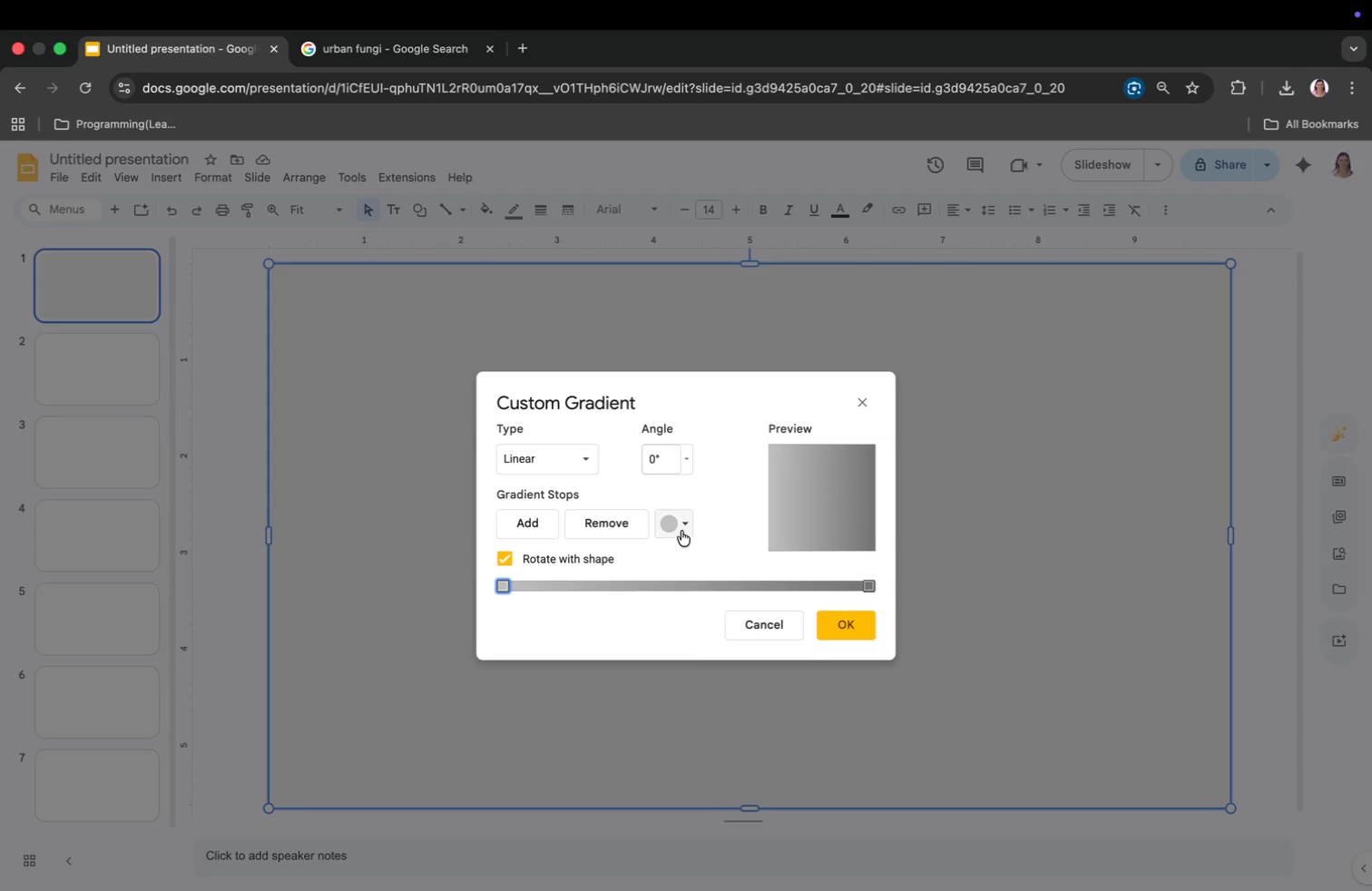 
left_click([667, 524])
 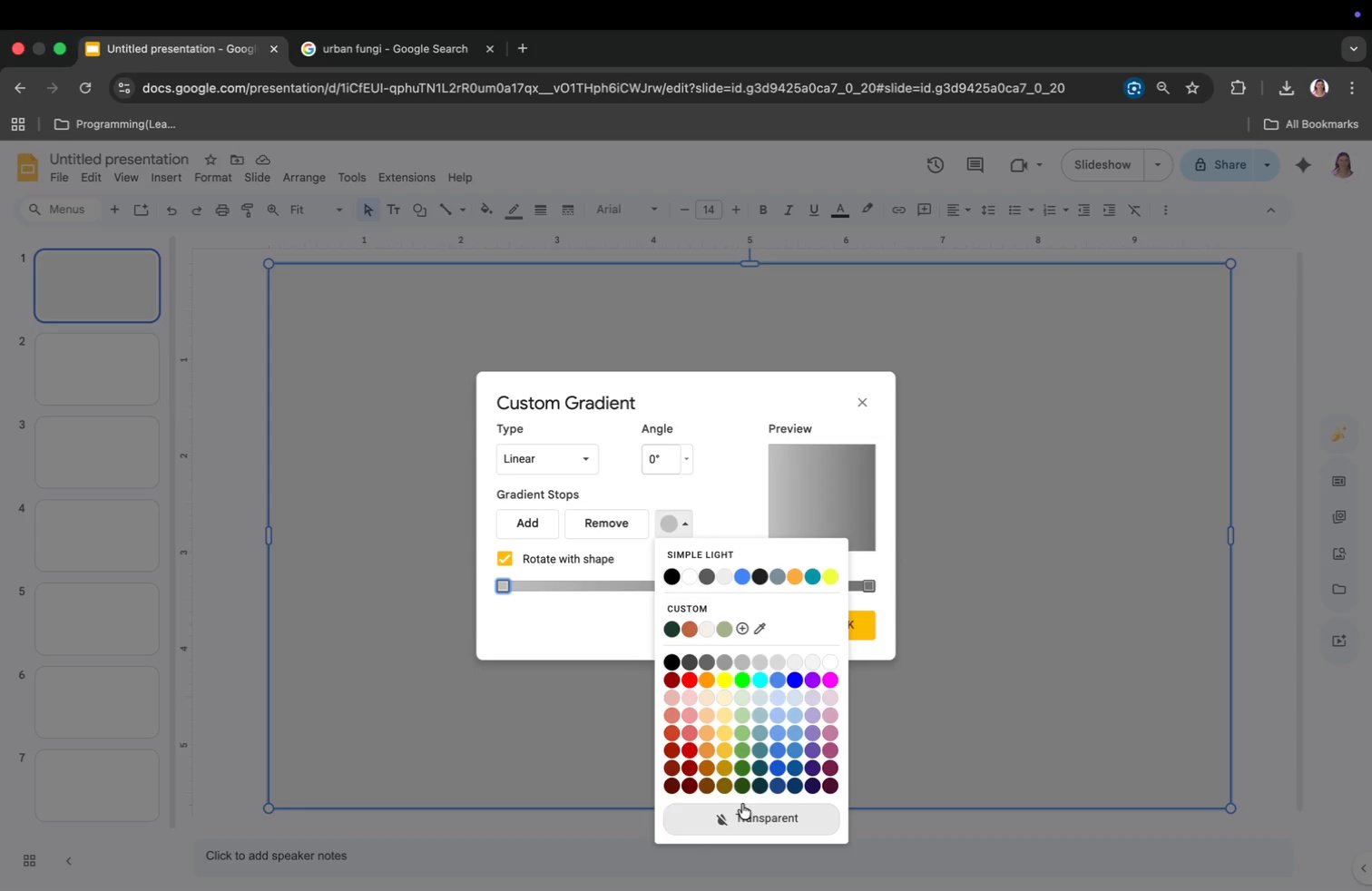 
left_click([742, 811])
 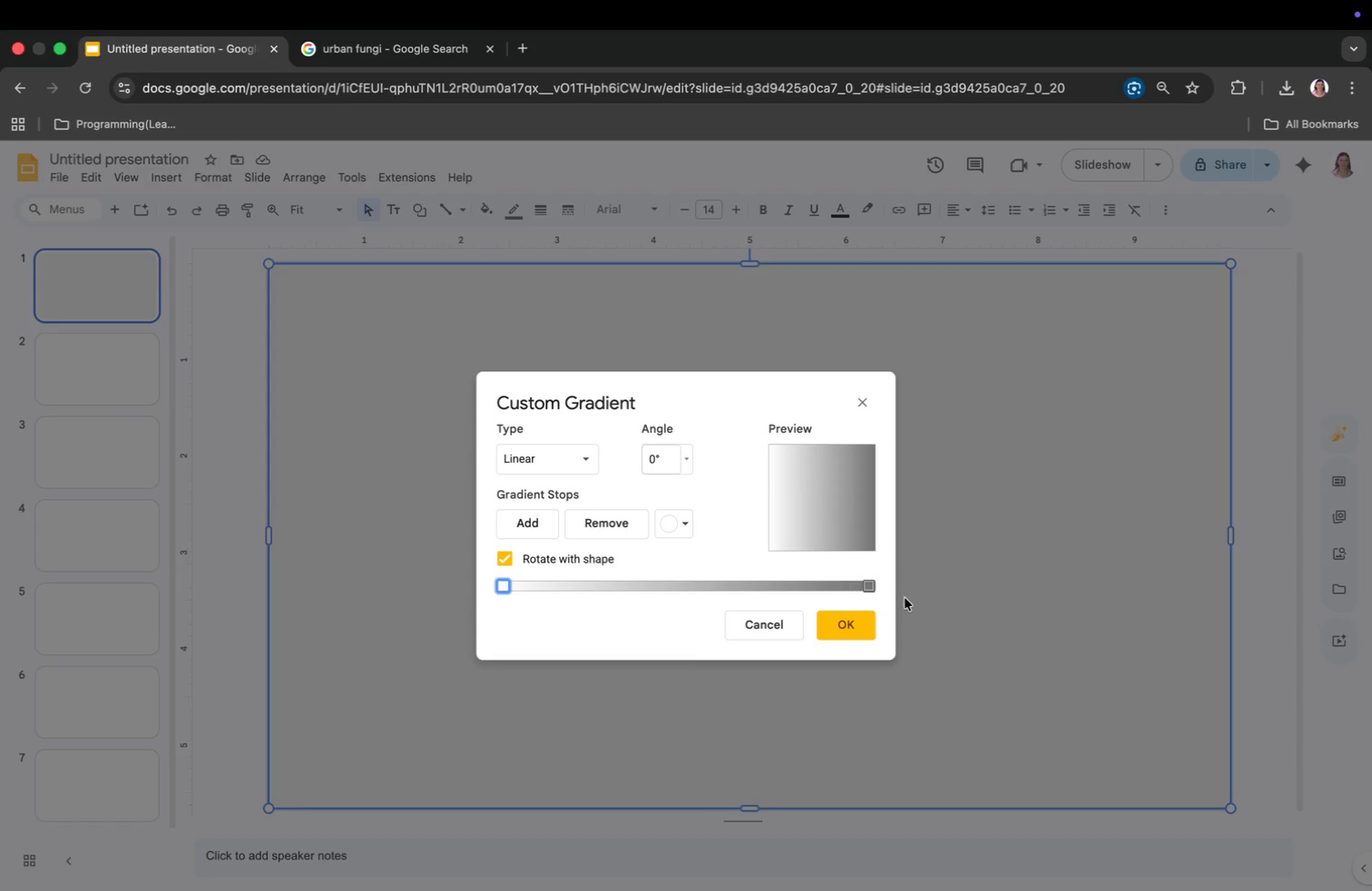 
left_click([868, 585])
 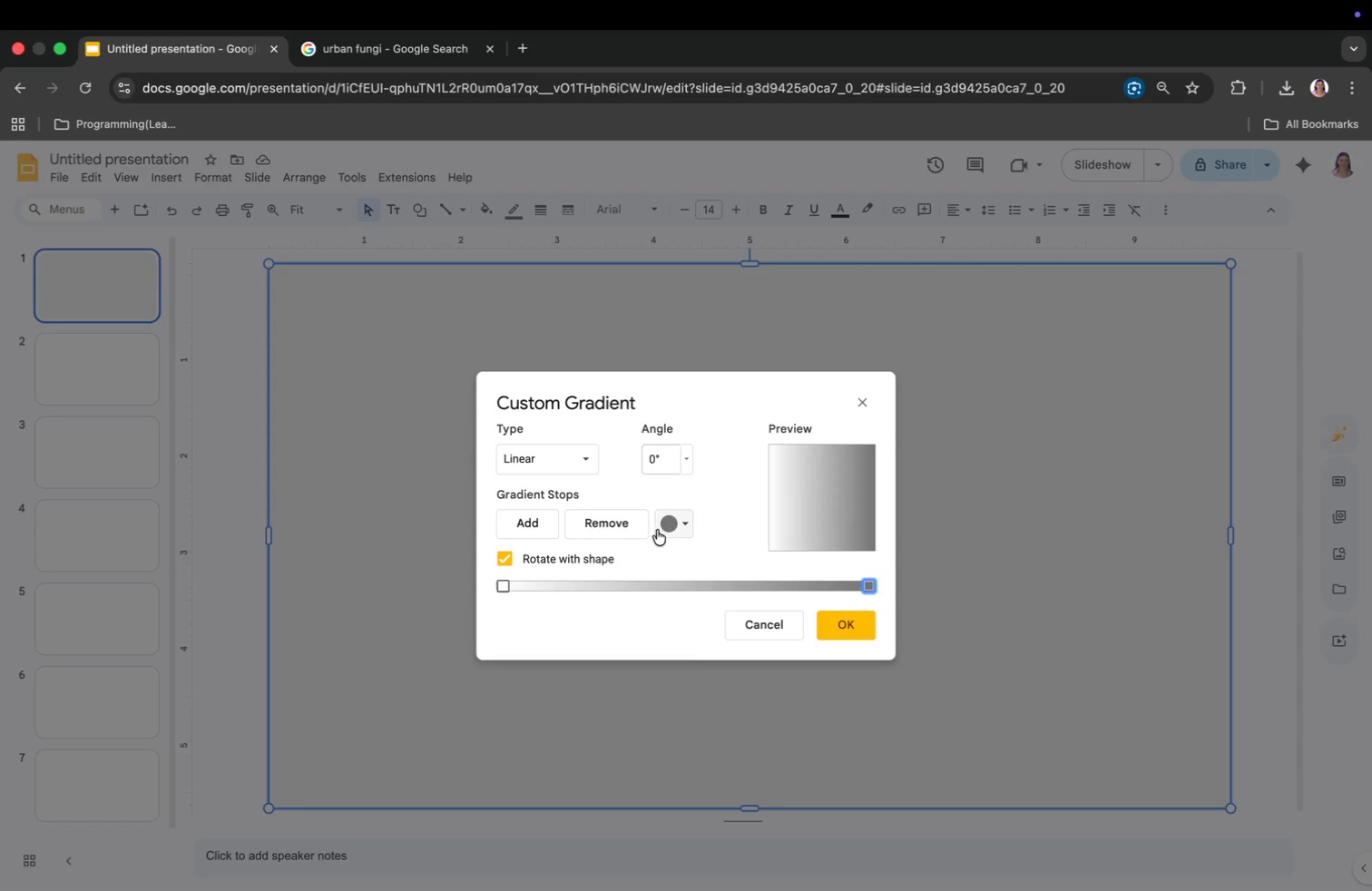 
left_click([668, 527])
 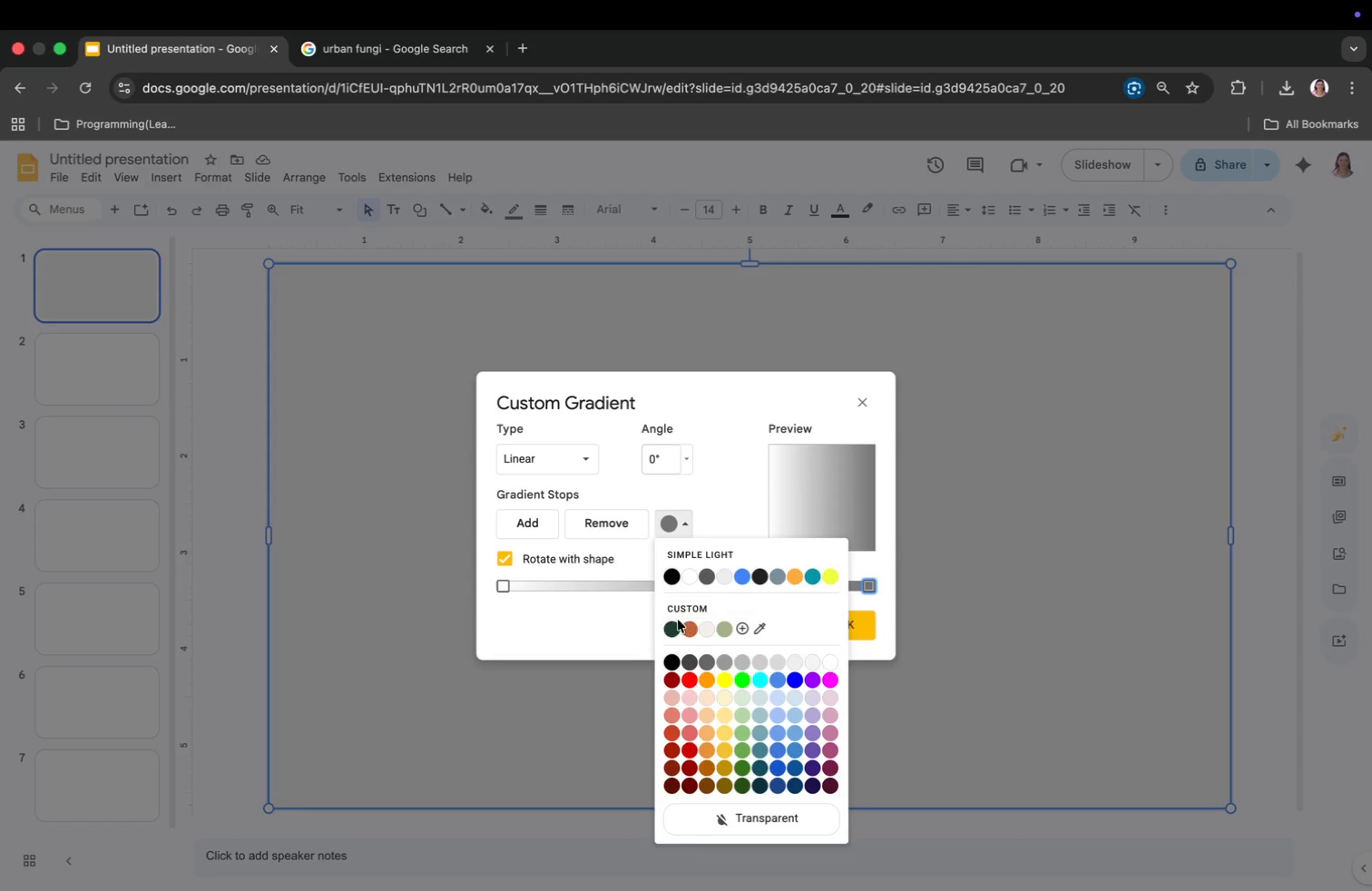 
left_click([664, 625])
 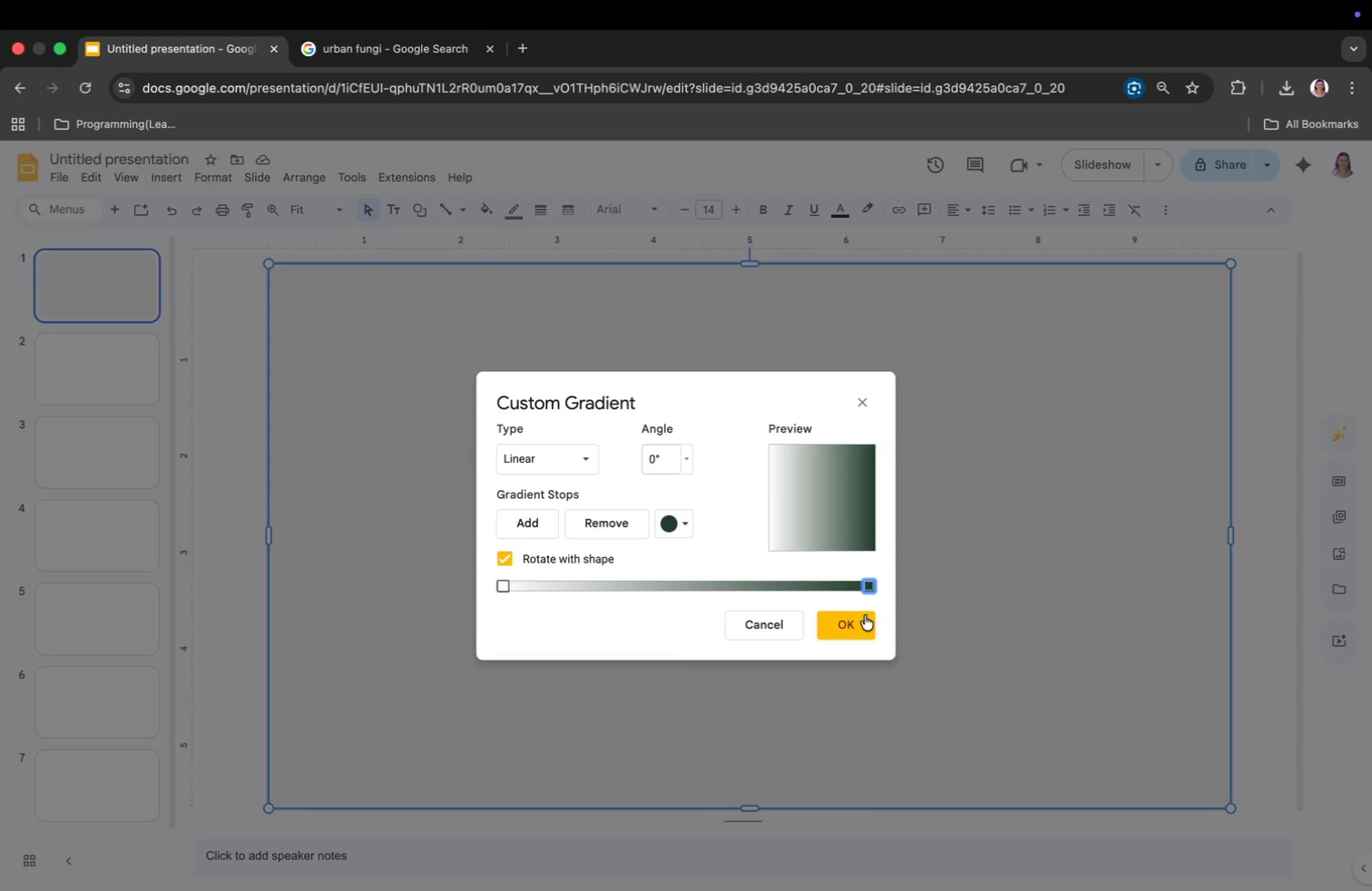 
left_click([854, 622])
 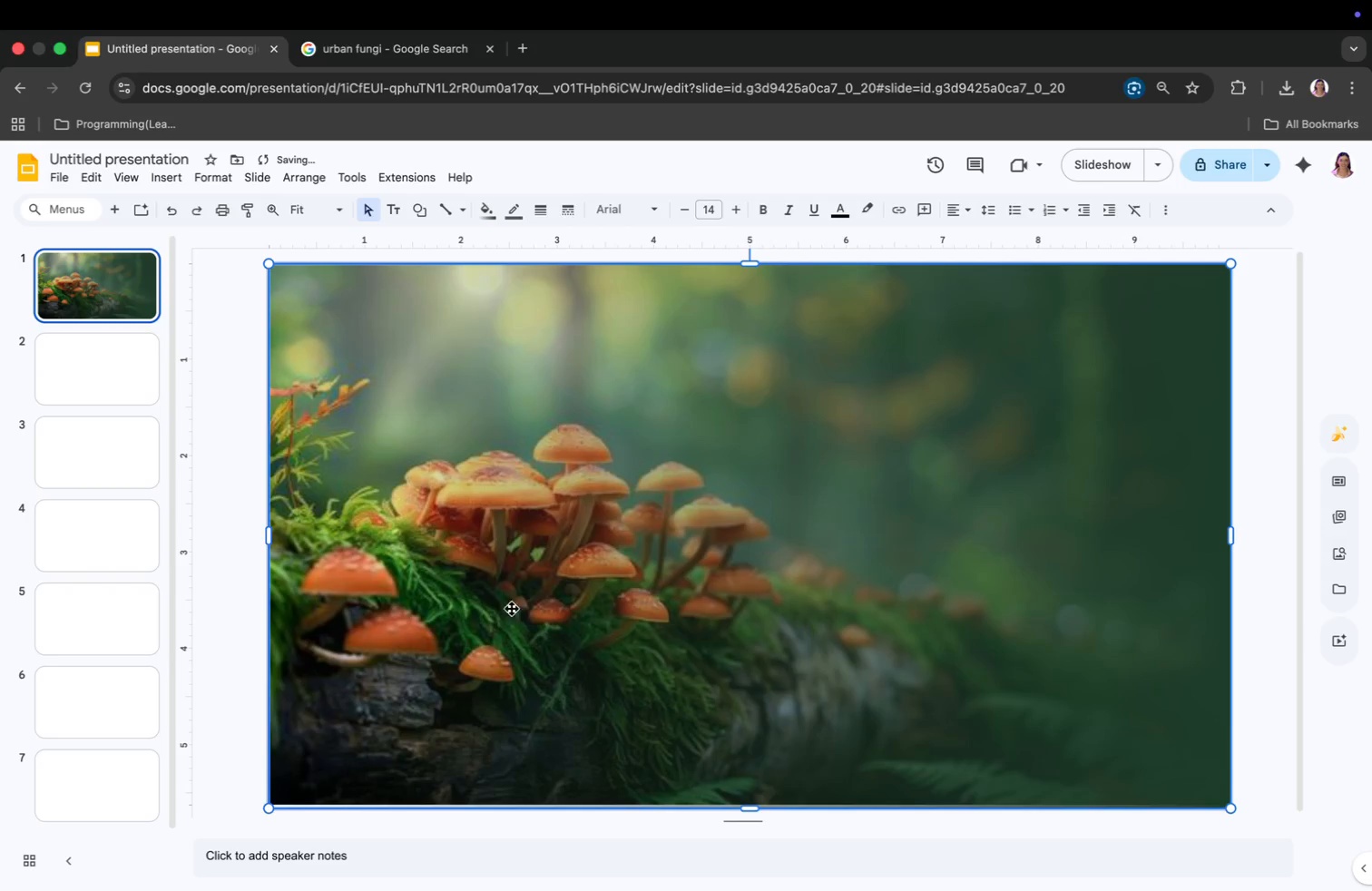 
left_click([243, 550])
 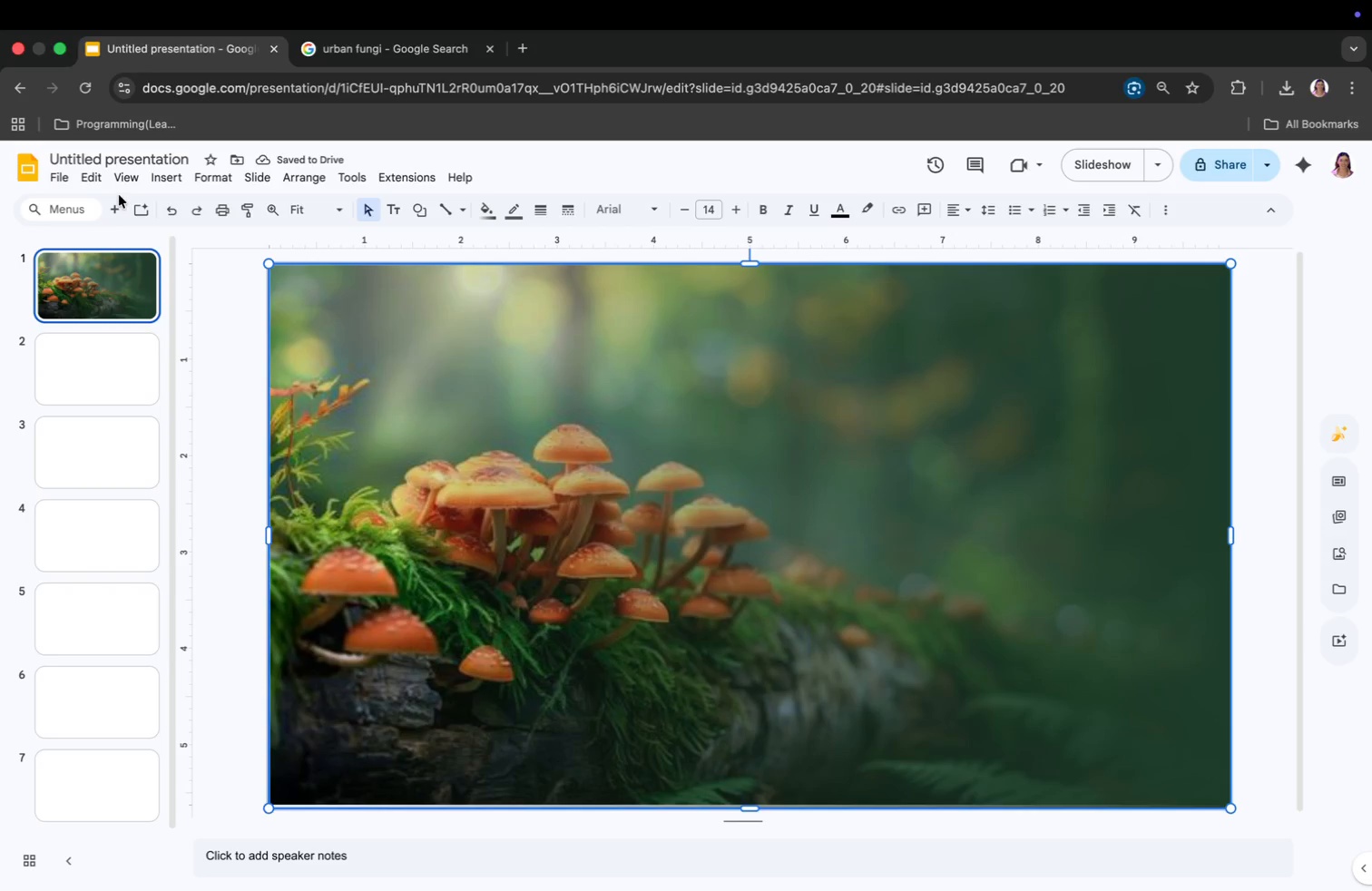 
left_click([127, 182])
 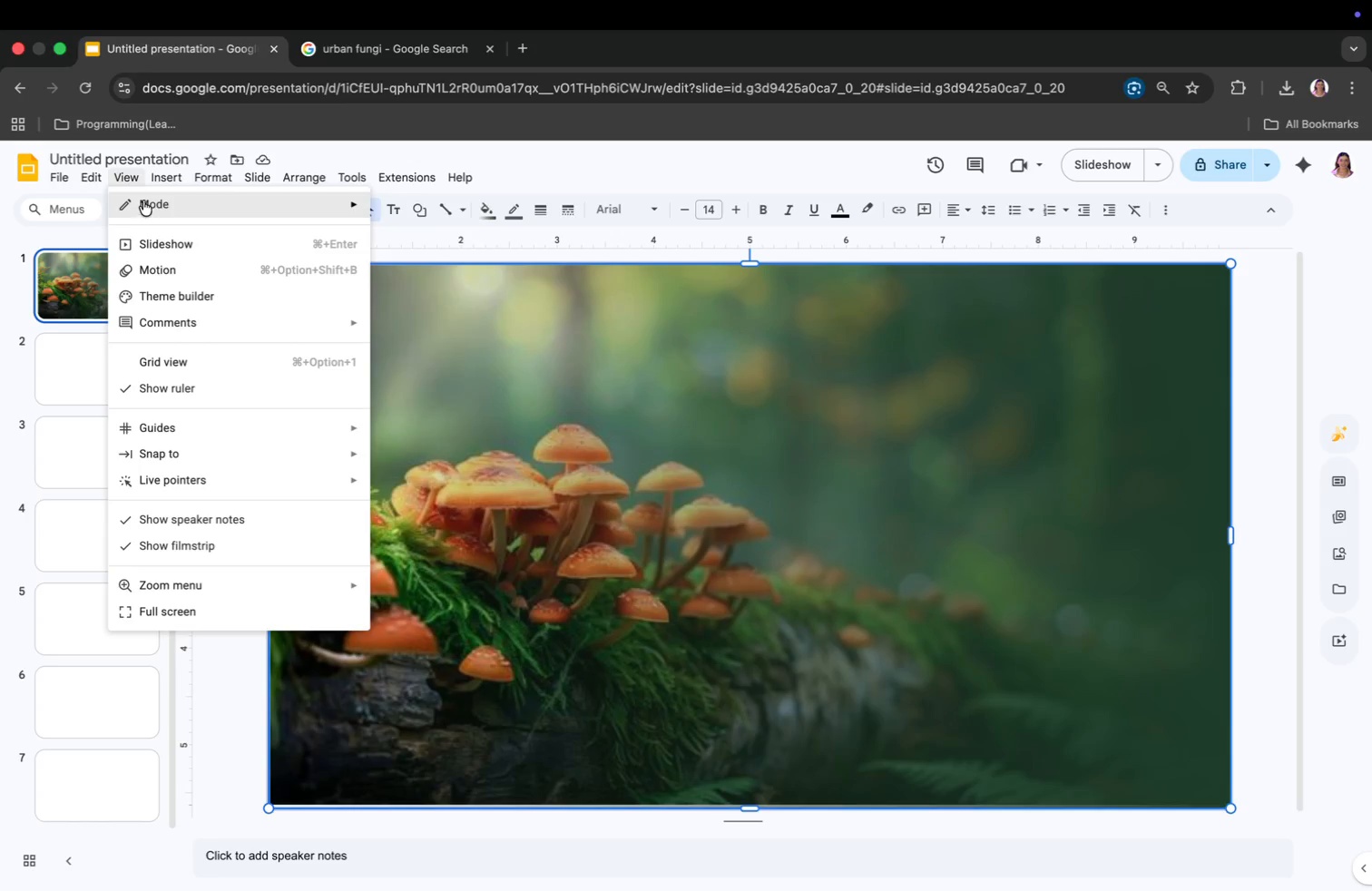 
double_click([161, 174])
 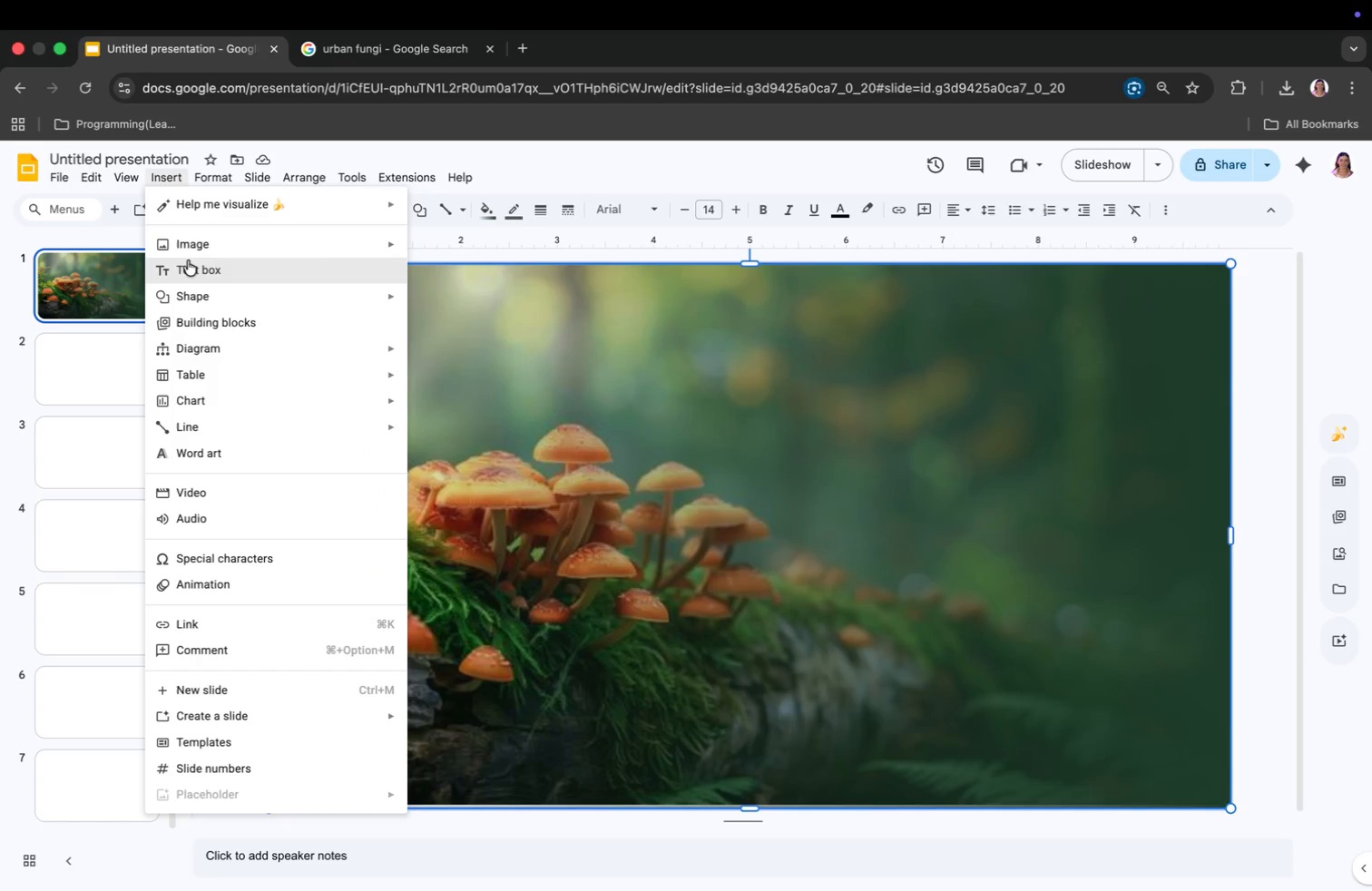 
left_click([189, 263])
 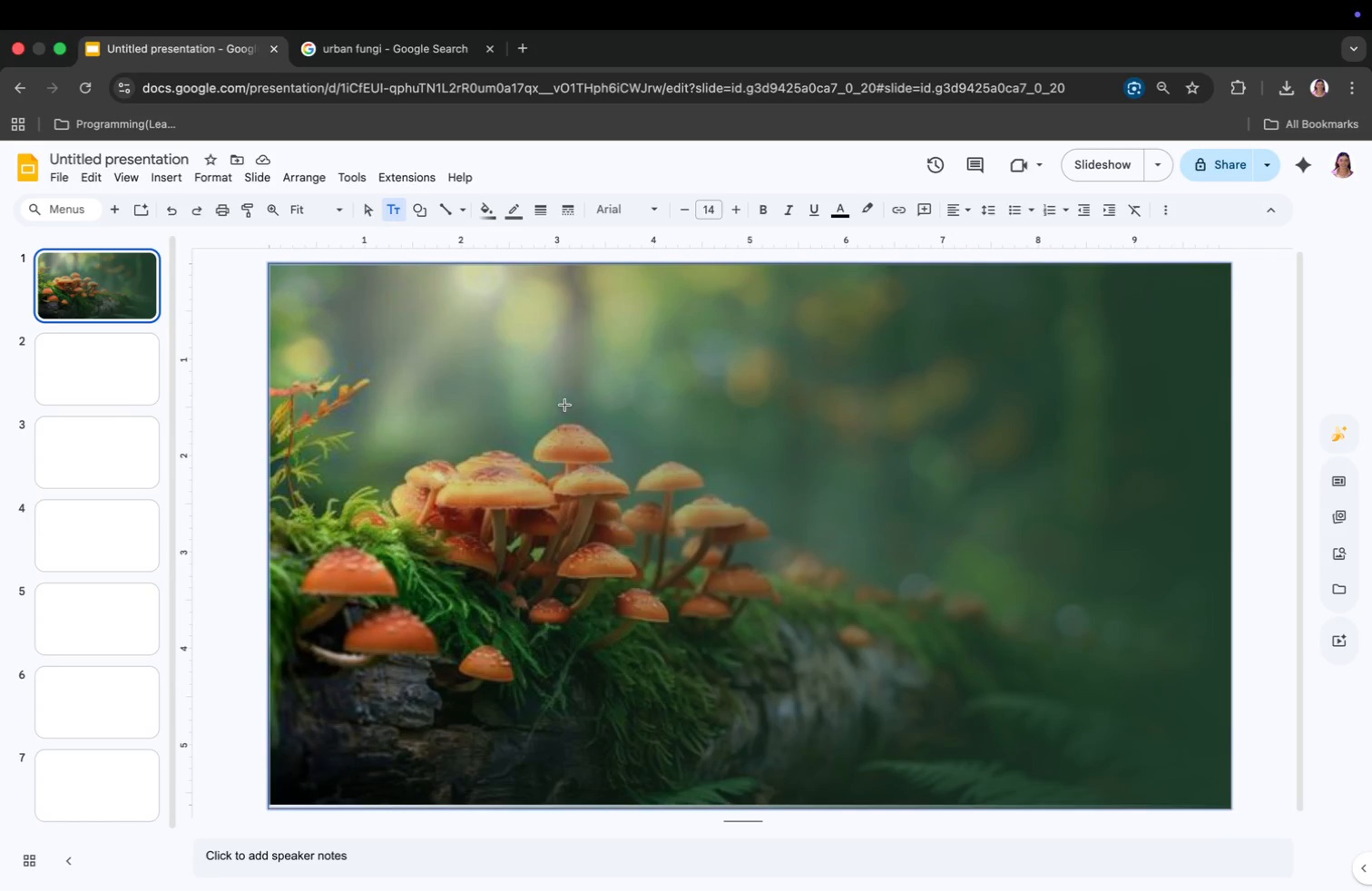 
left_click([654, 408])
 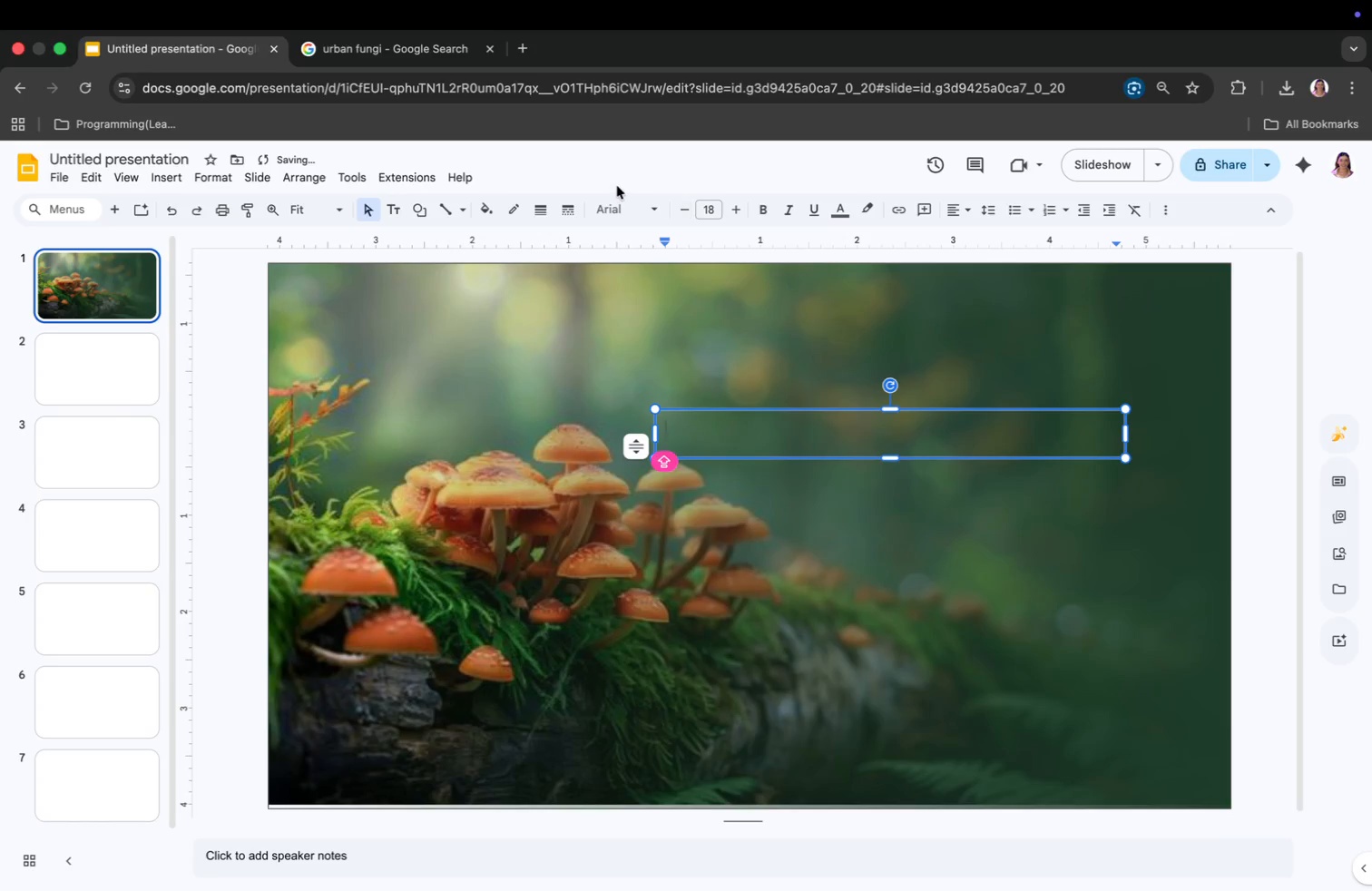 
left_click([610, 211])
 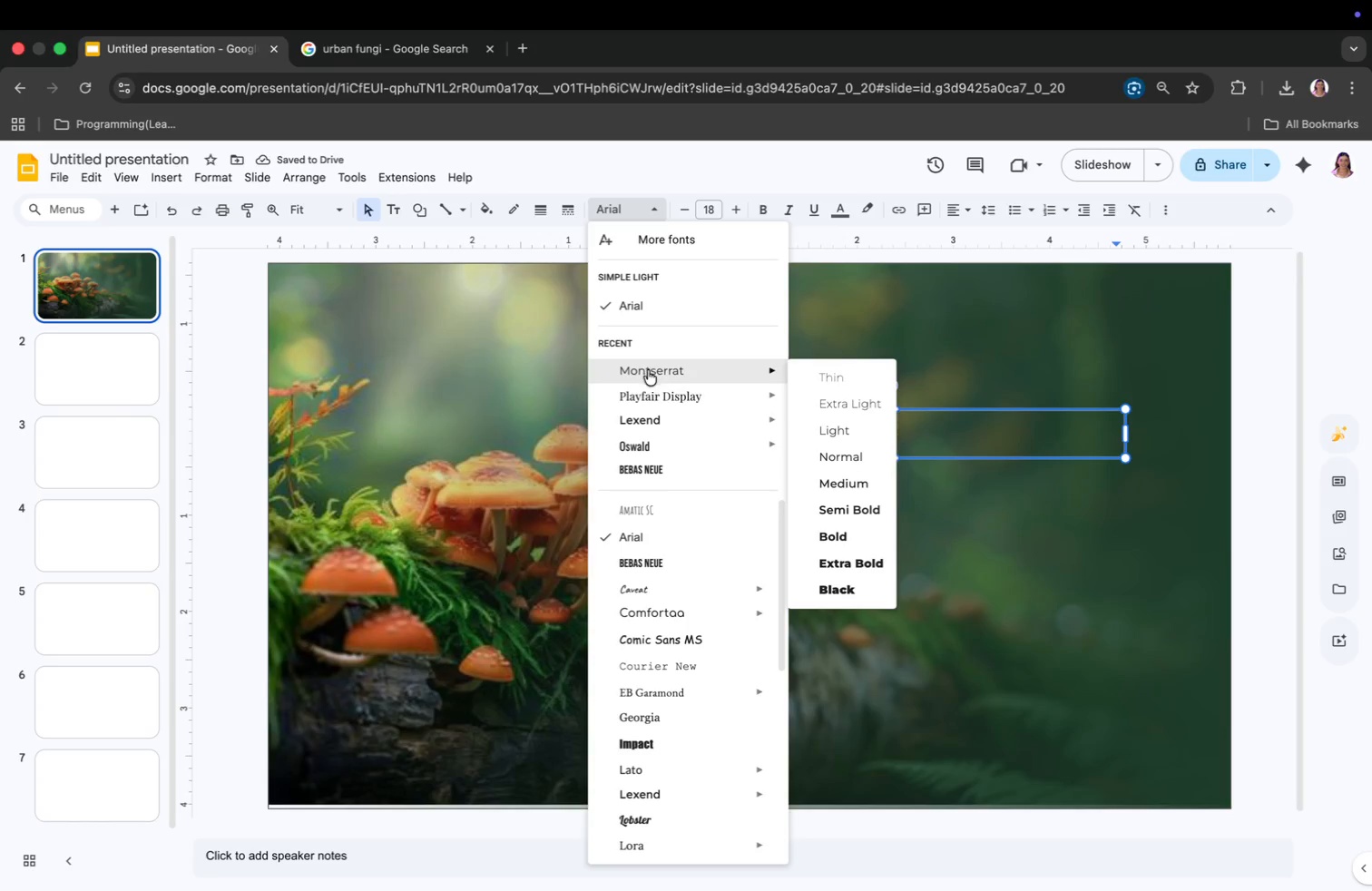 
left_click([652, 391])
 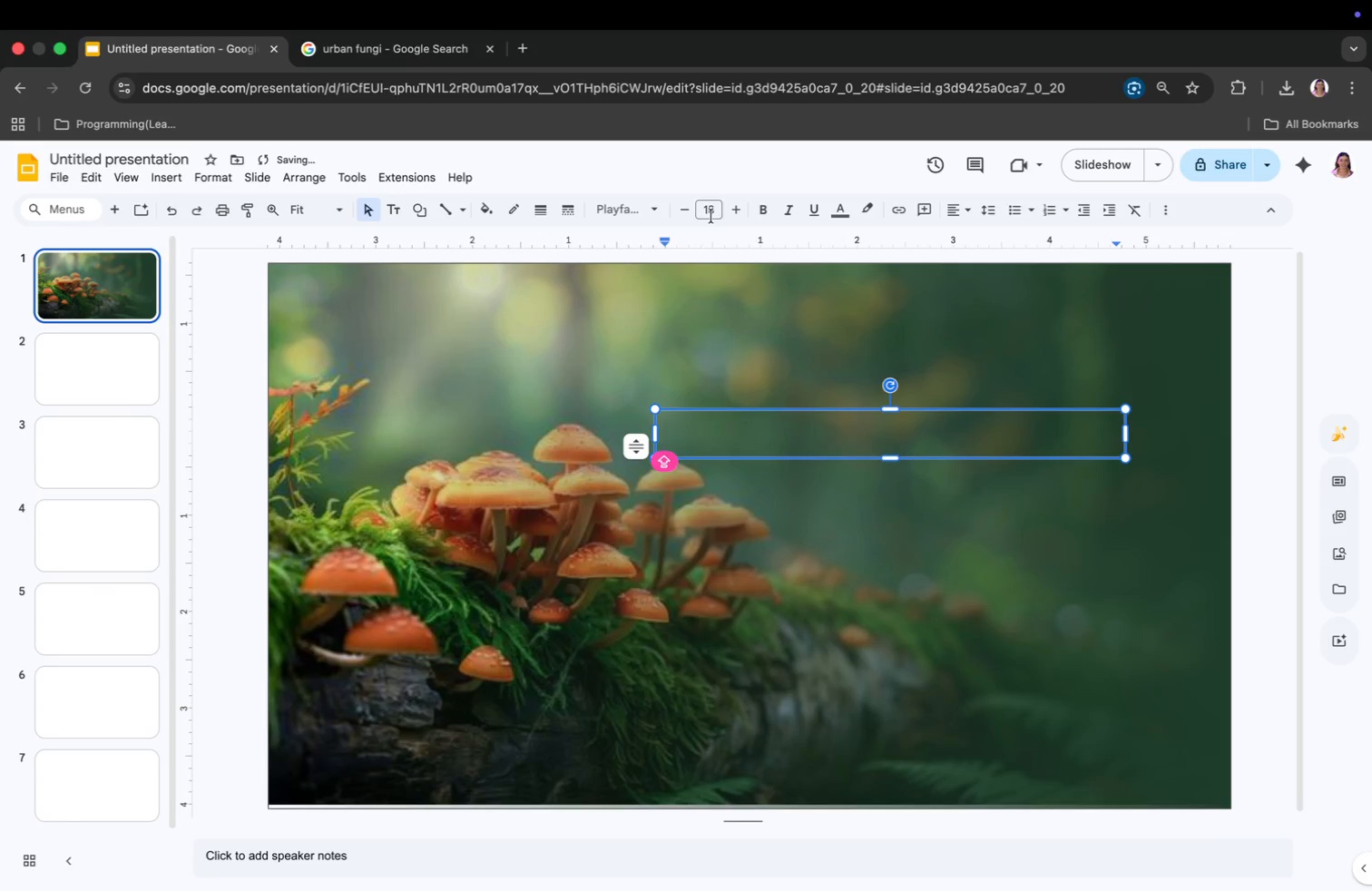 
left_click([711, 210])
 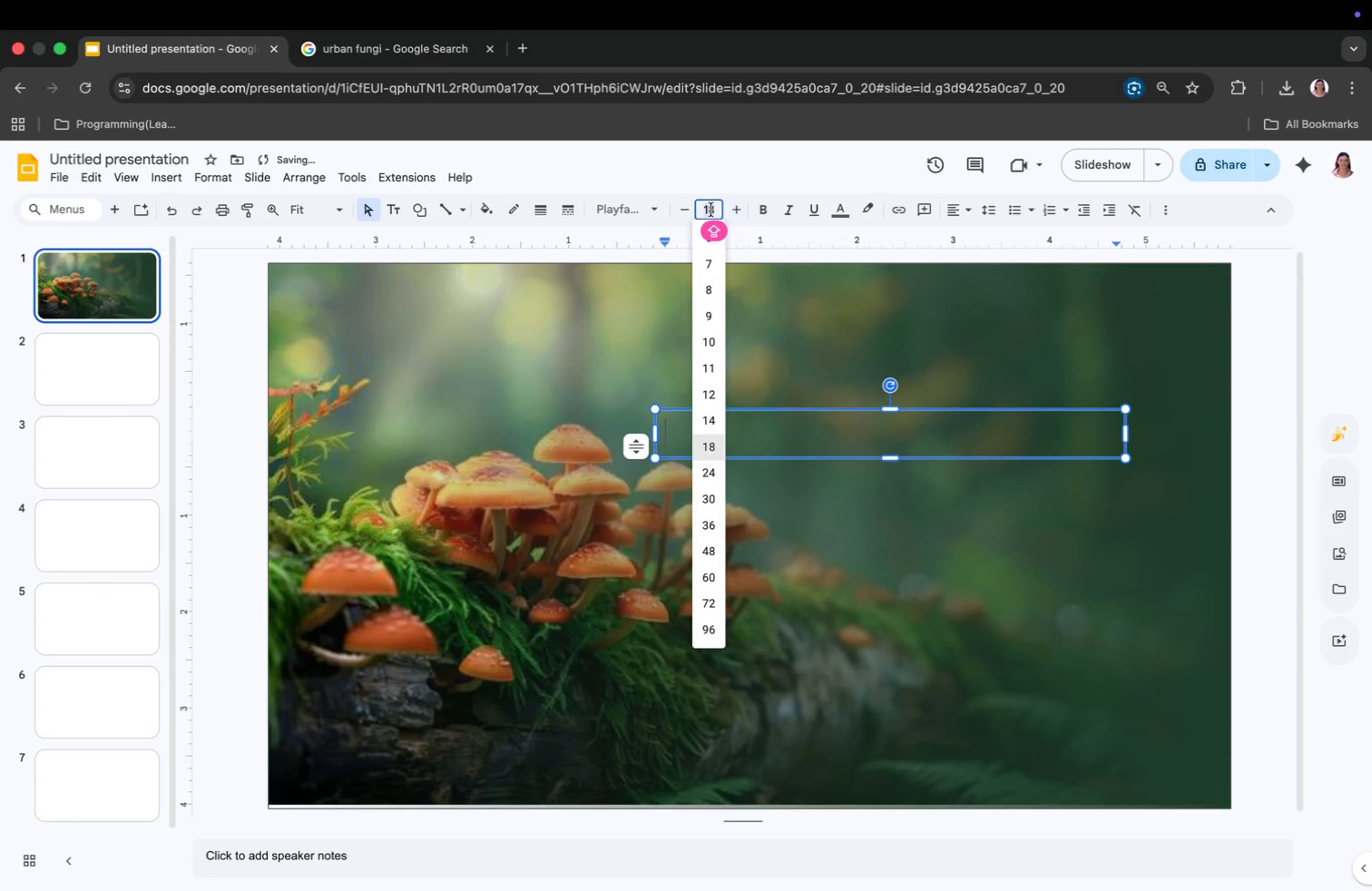 
hold_key(key=3, duration=0.62)
 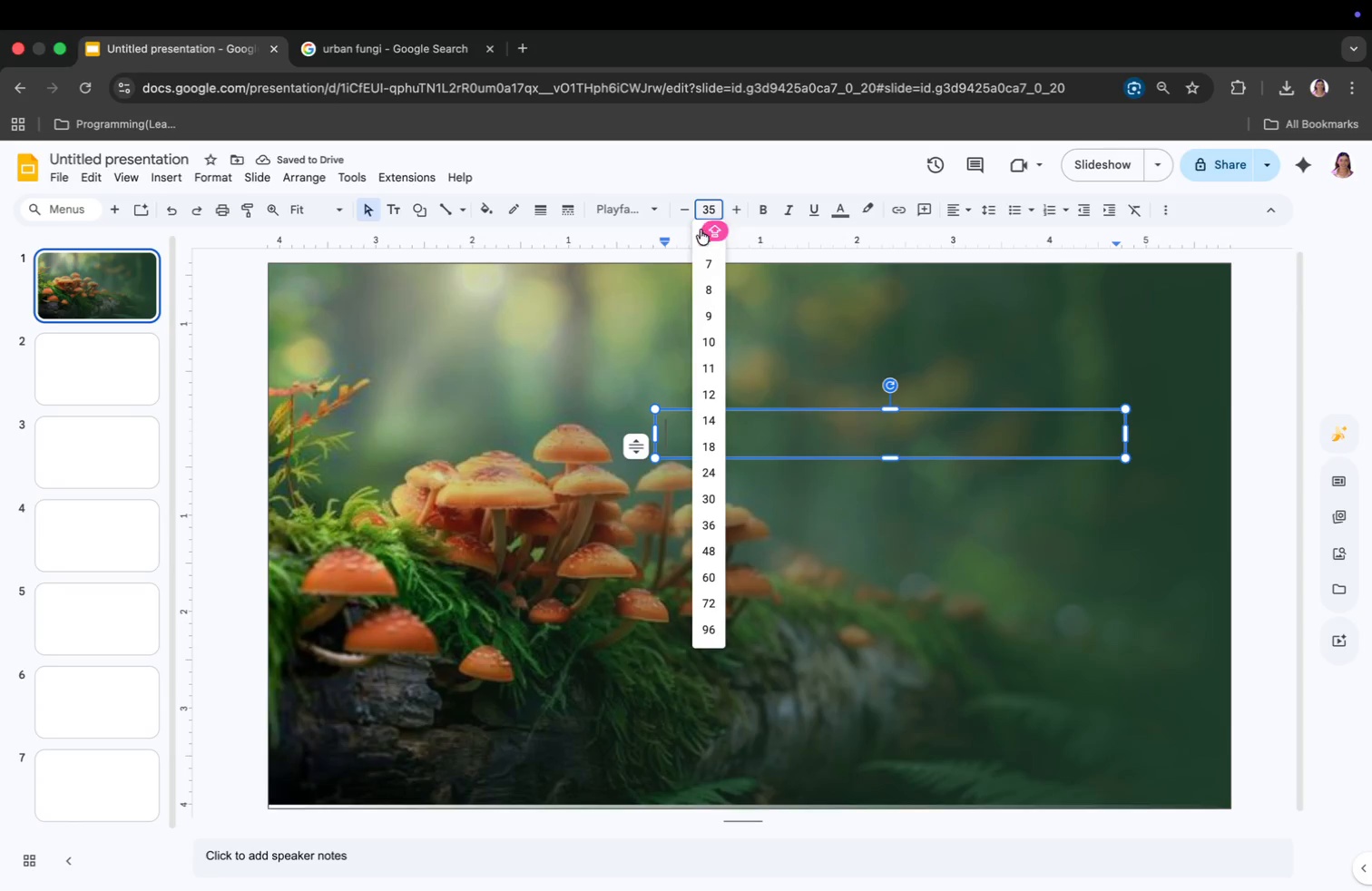 
key(5)
 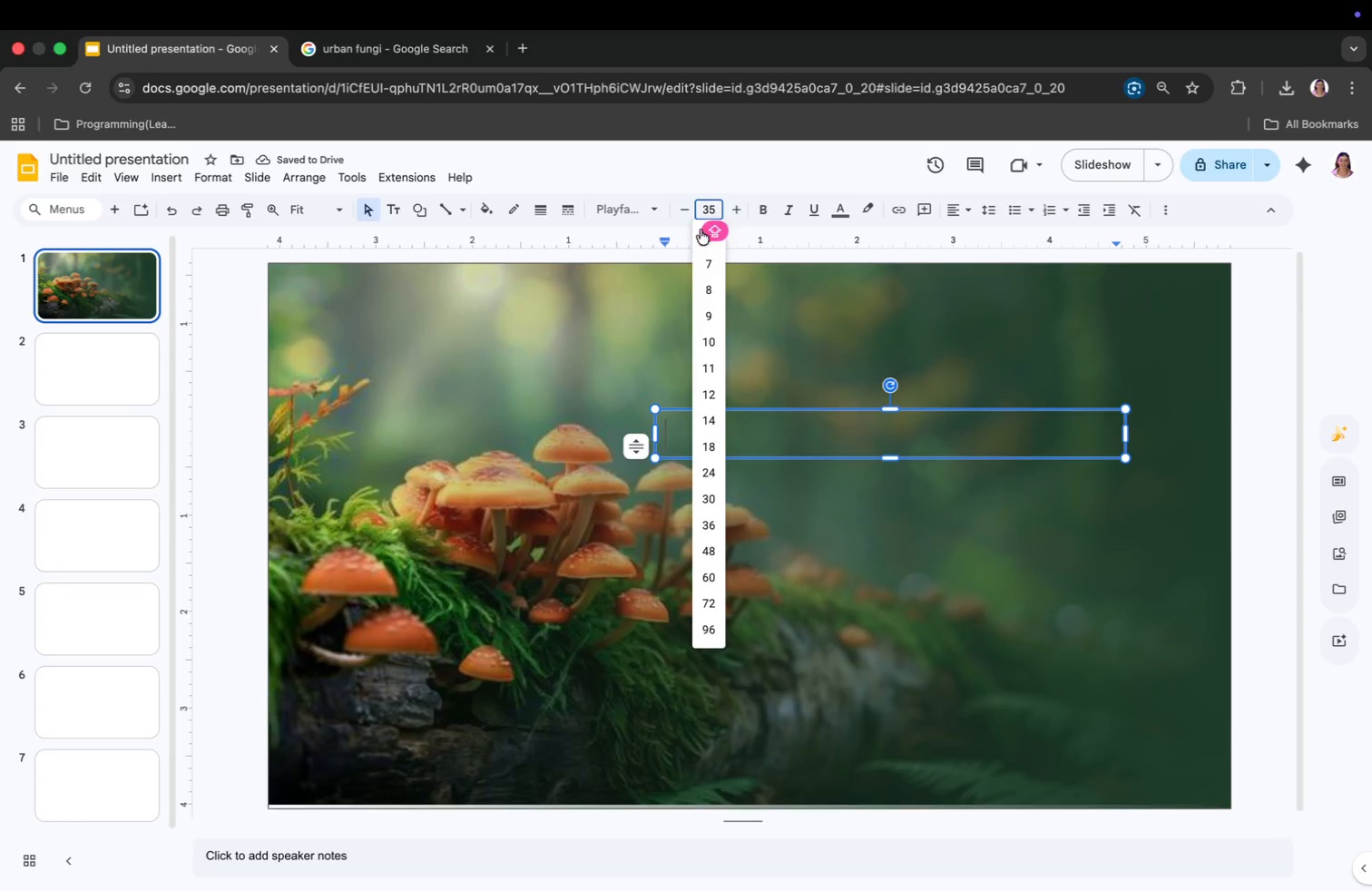 
key(Enter)
 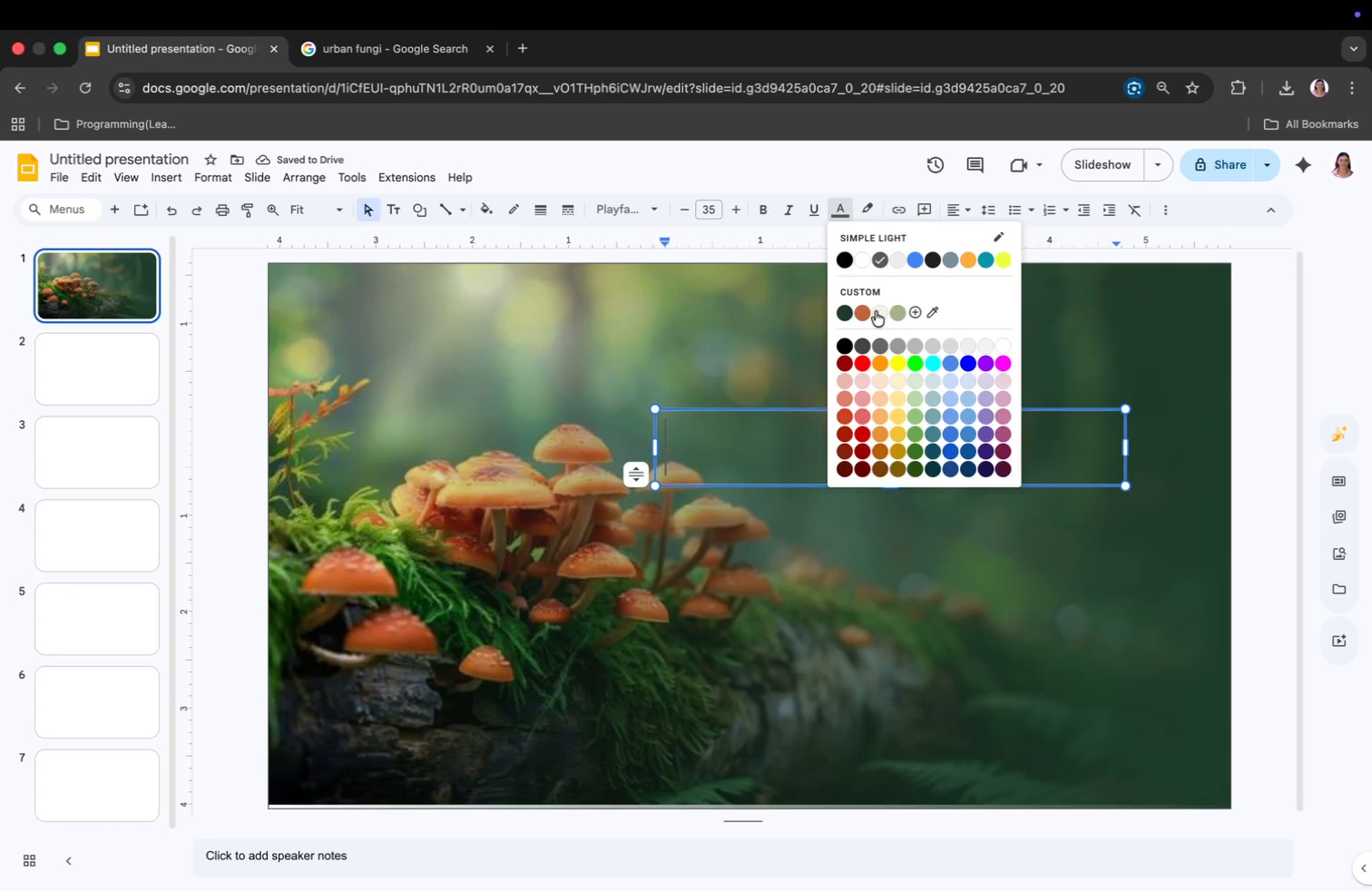 
left_click([875, 316])
 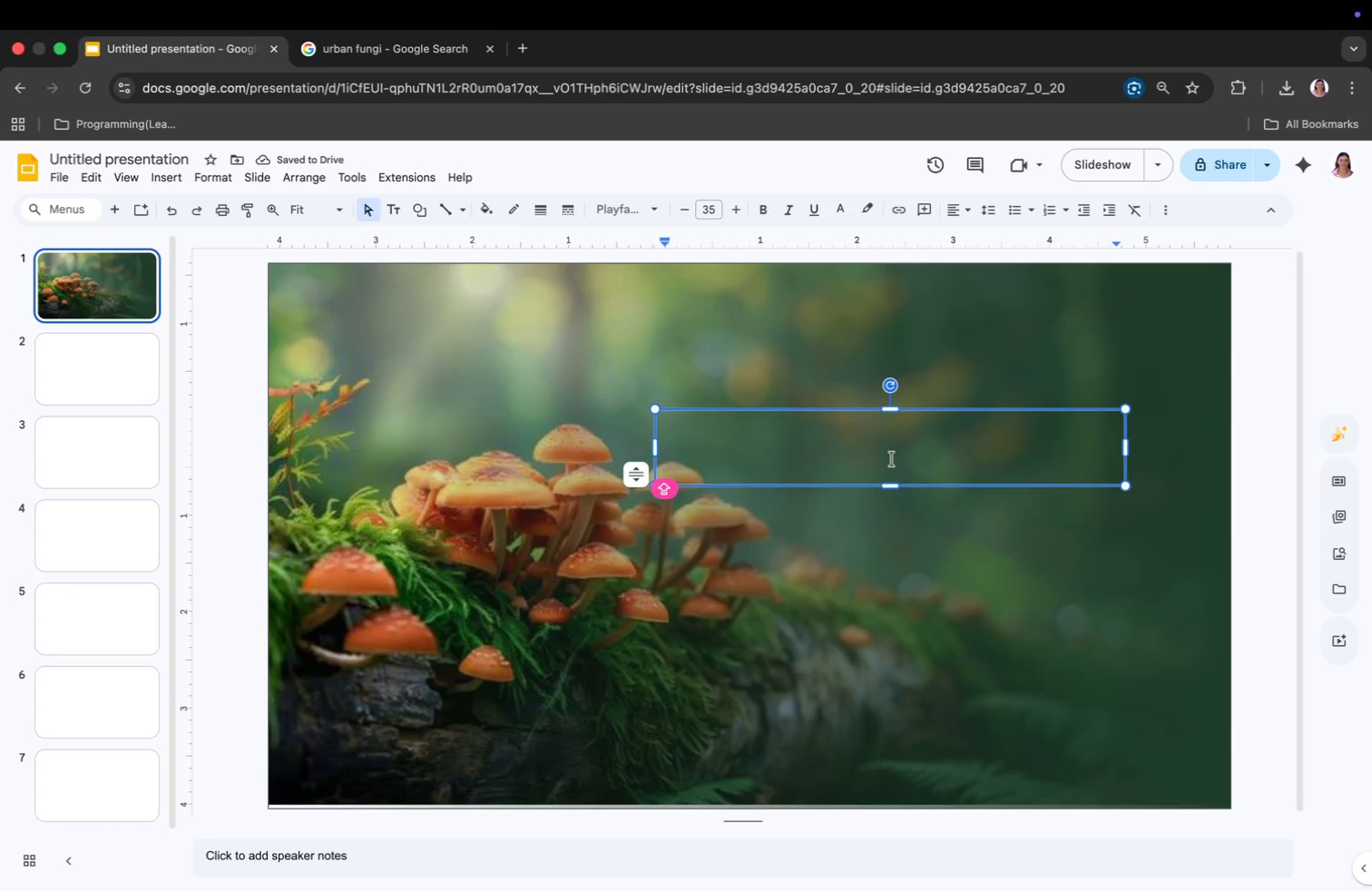 
wait(6.98)
 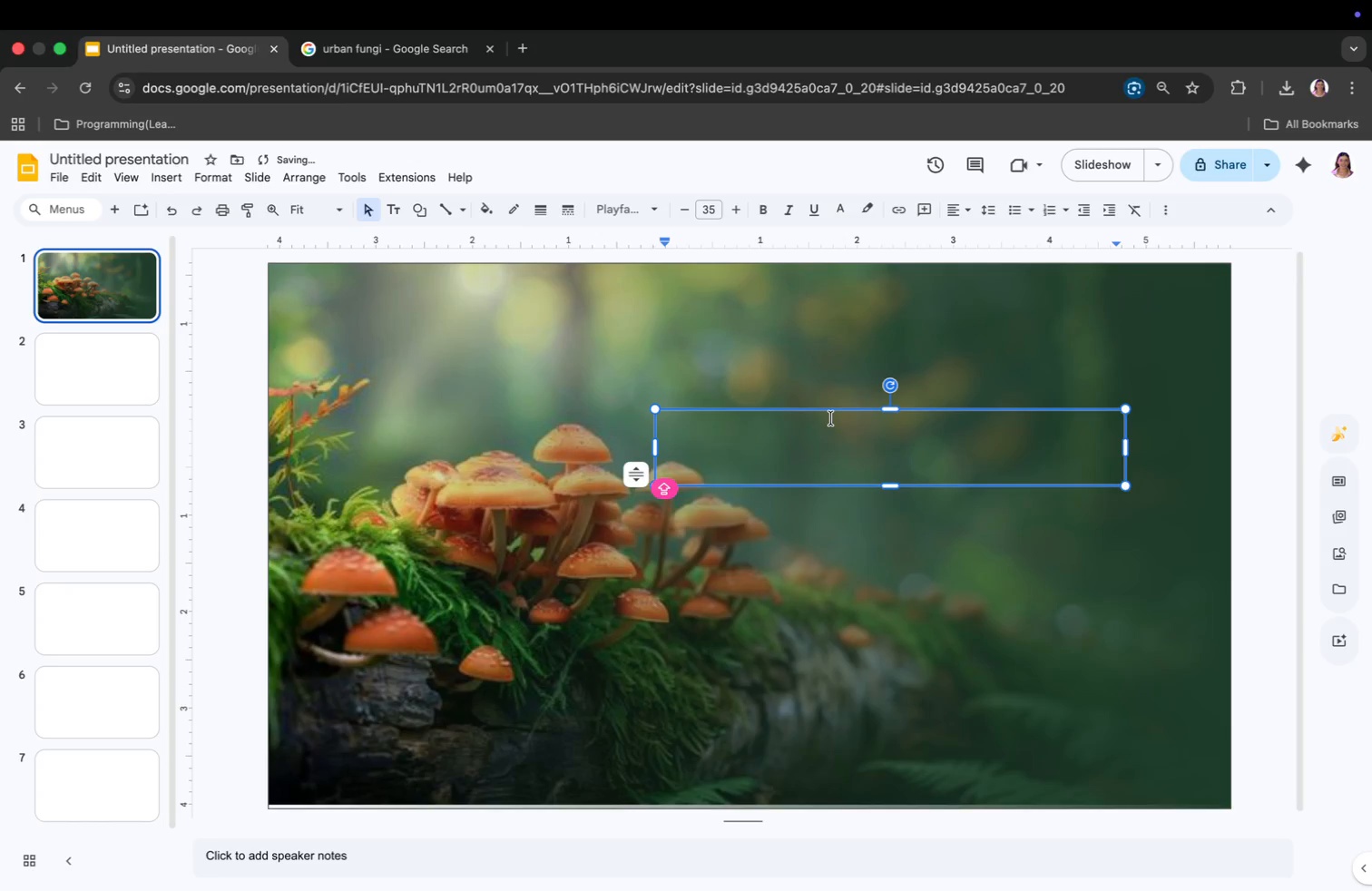 
left_click_drag(start_coordinate=[893, 479], to_coordinate=[915, 417])
 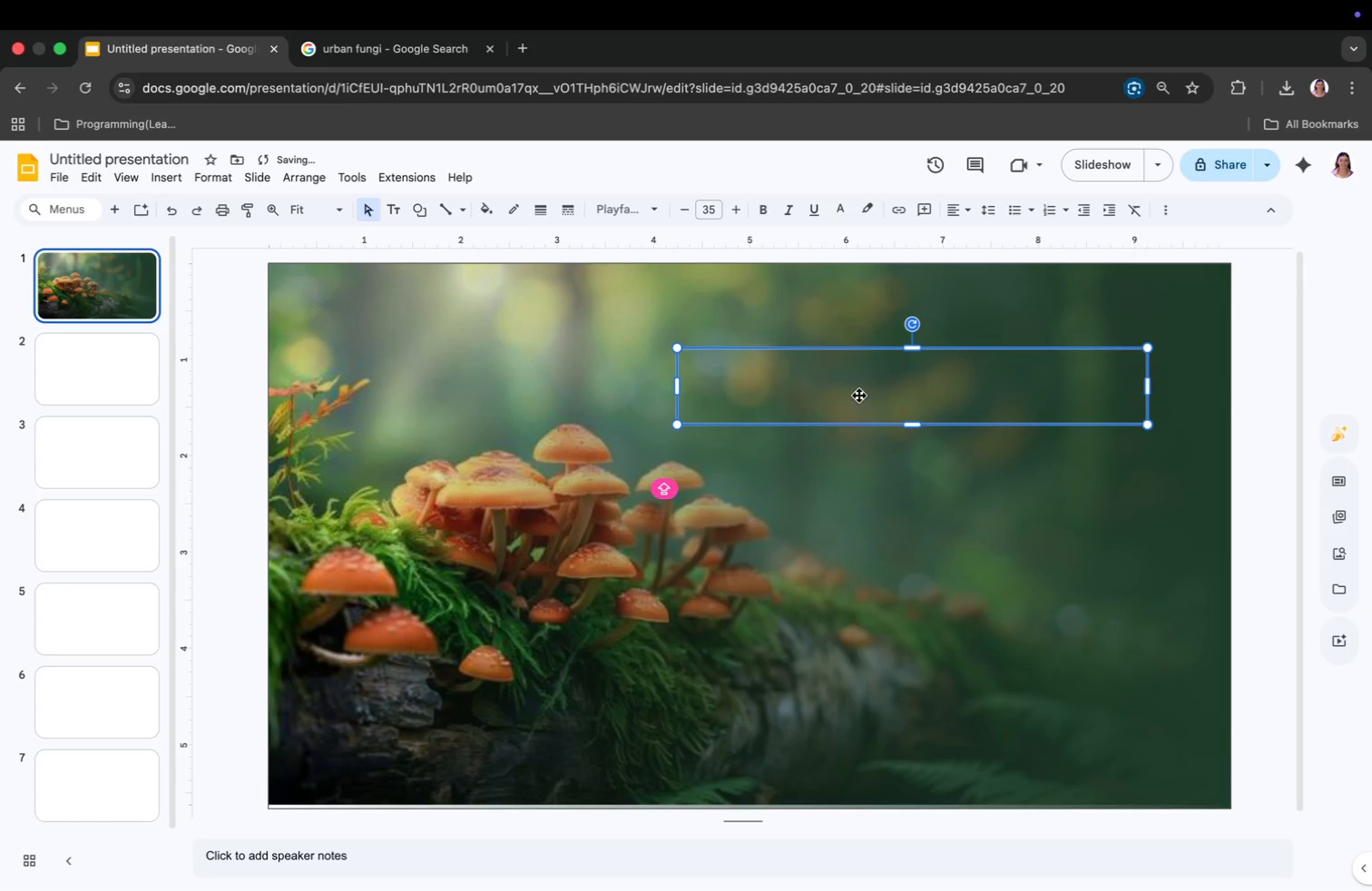 
double_click([859, 396])
 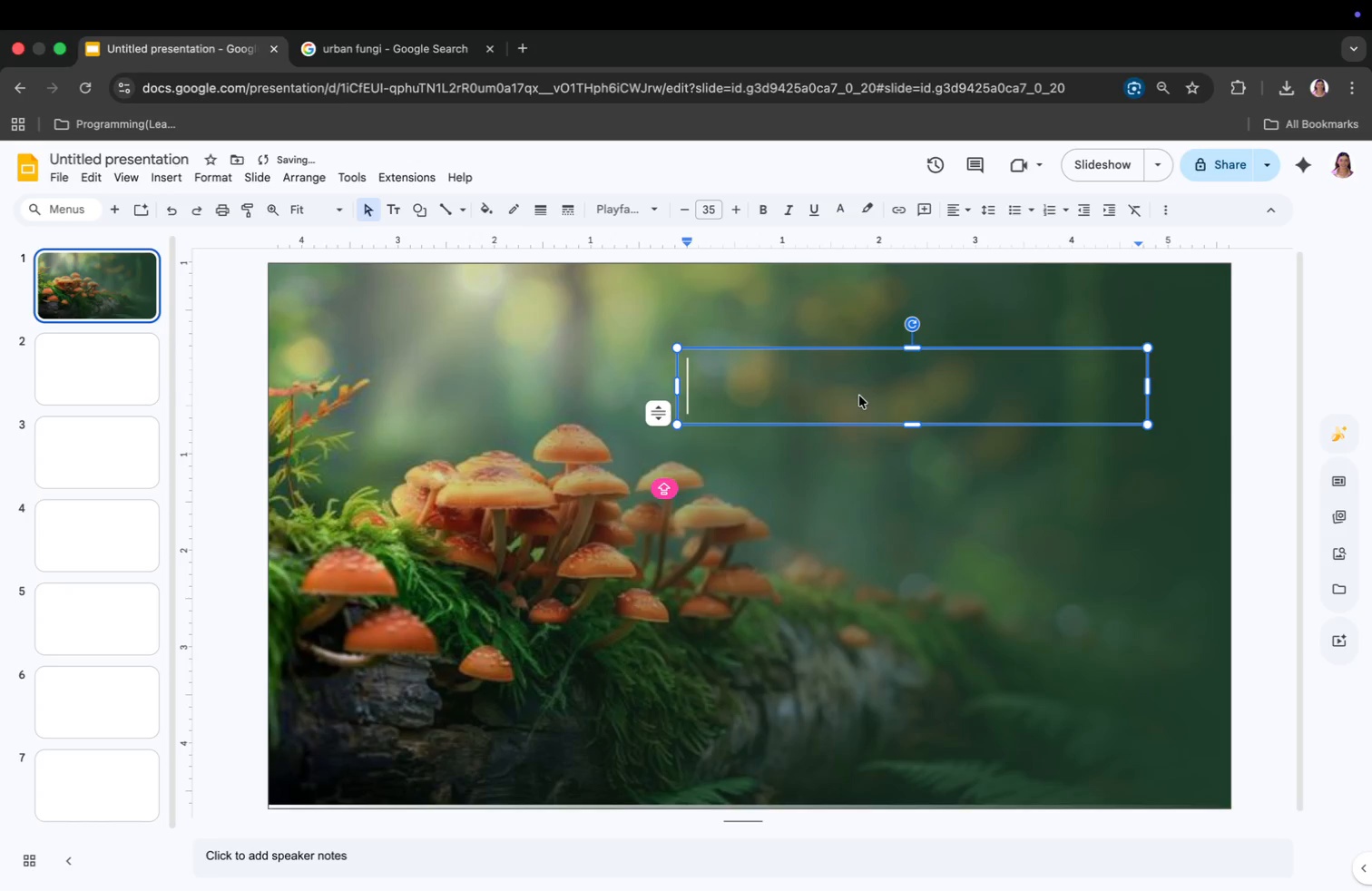 
type(u)
key(Backspace)
type(Urban Funi)
 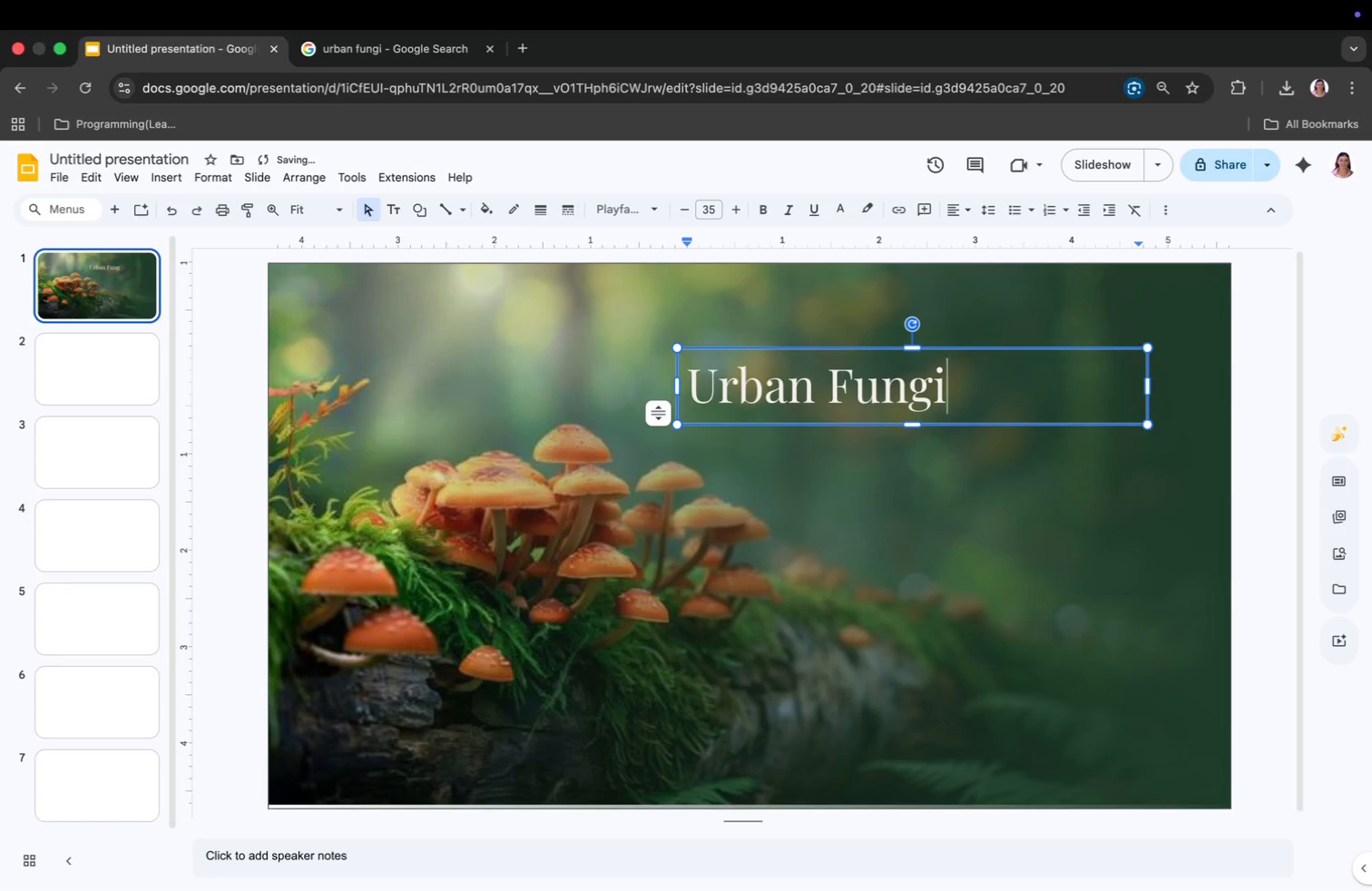 
hold_key(key=G, duration=0.39)
 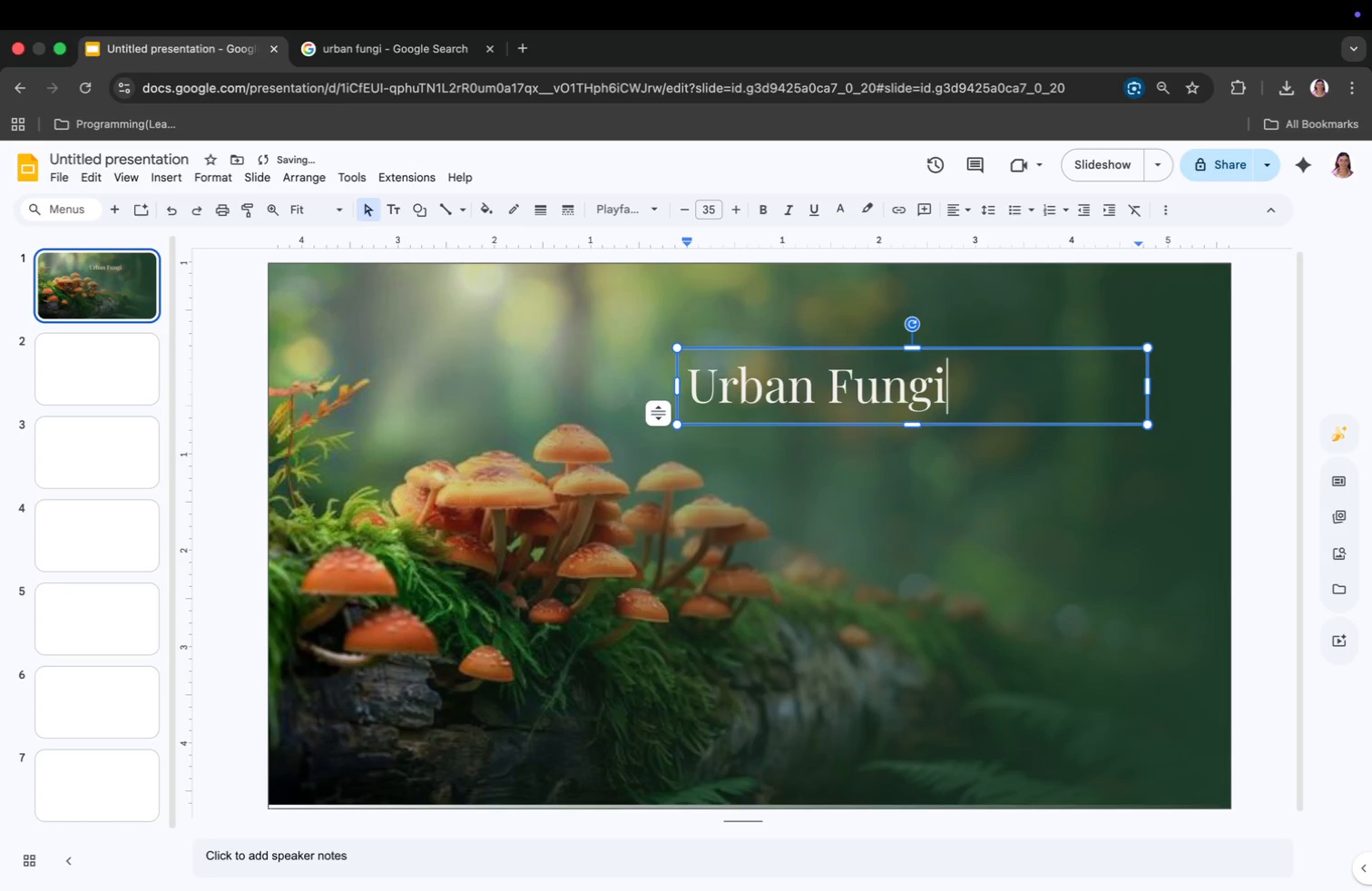 
key(Enter)
 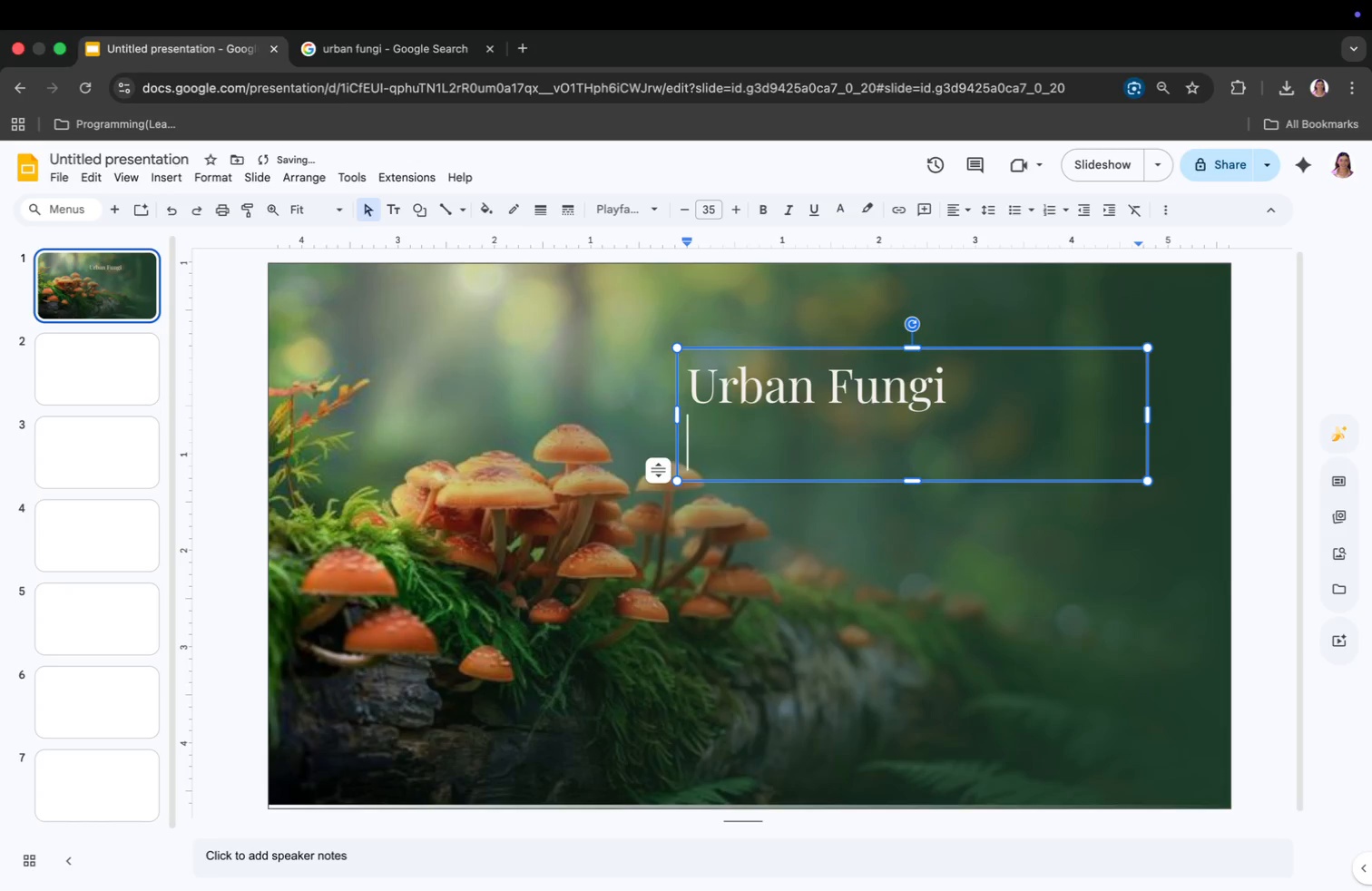 
type(HOme)
key(Backspace)
key(Backspace)
key(Backspace)
type(ome Kits)
 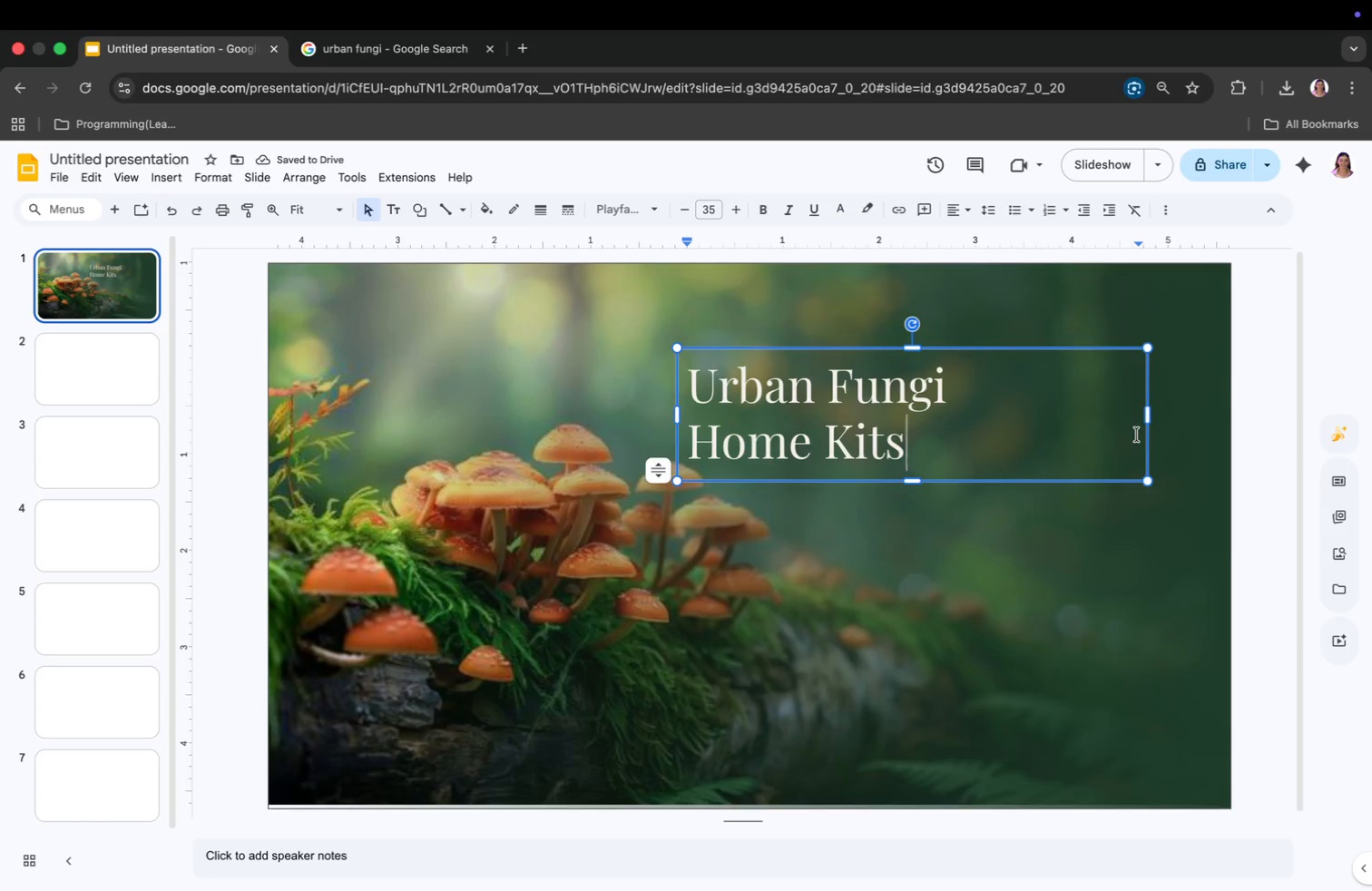 
left_click_drag(start_coordinate=[1146, 414], to_coordinate=[1057, 428])
 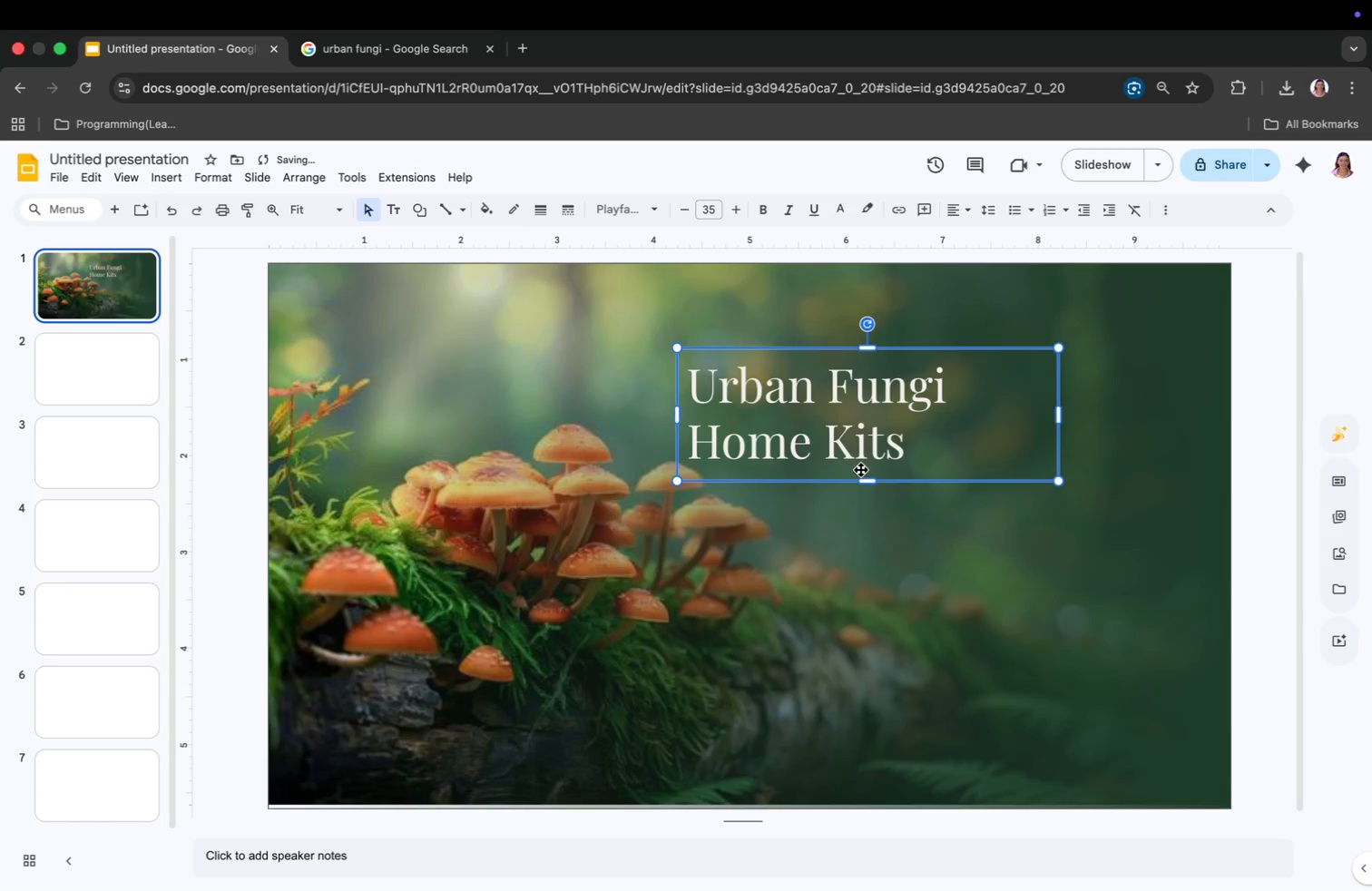 
left_click_drag(start_coordinate=[863, 472], to_coordinate=[920, 472])
 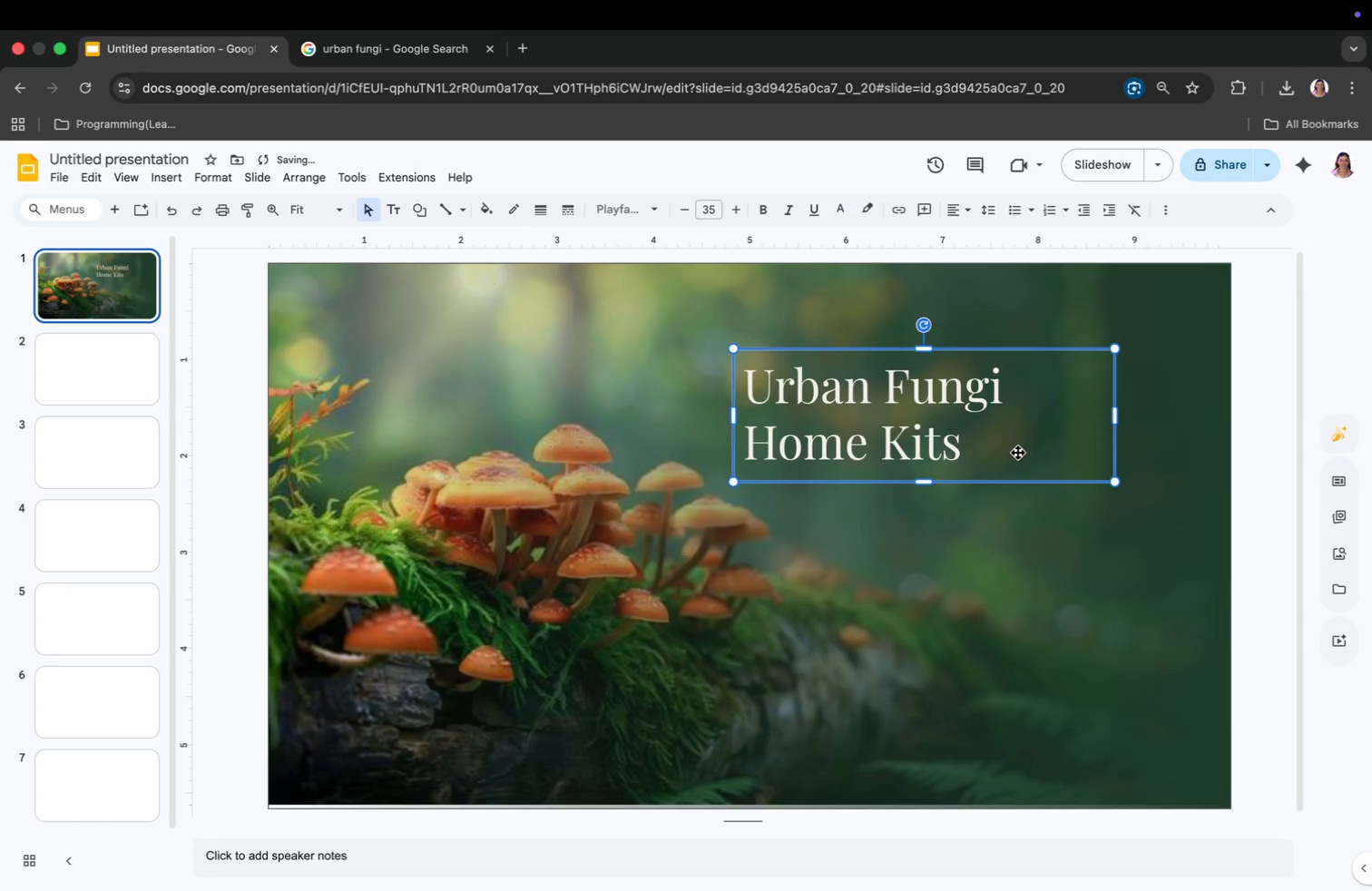 
double_click([1018, 453])
 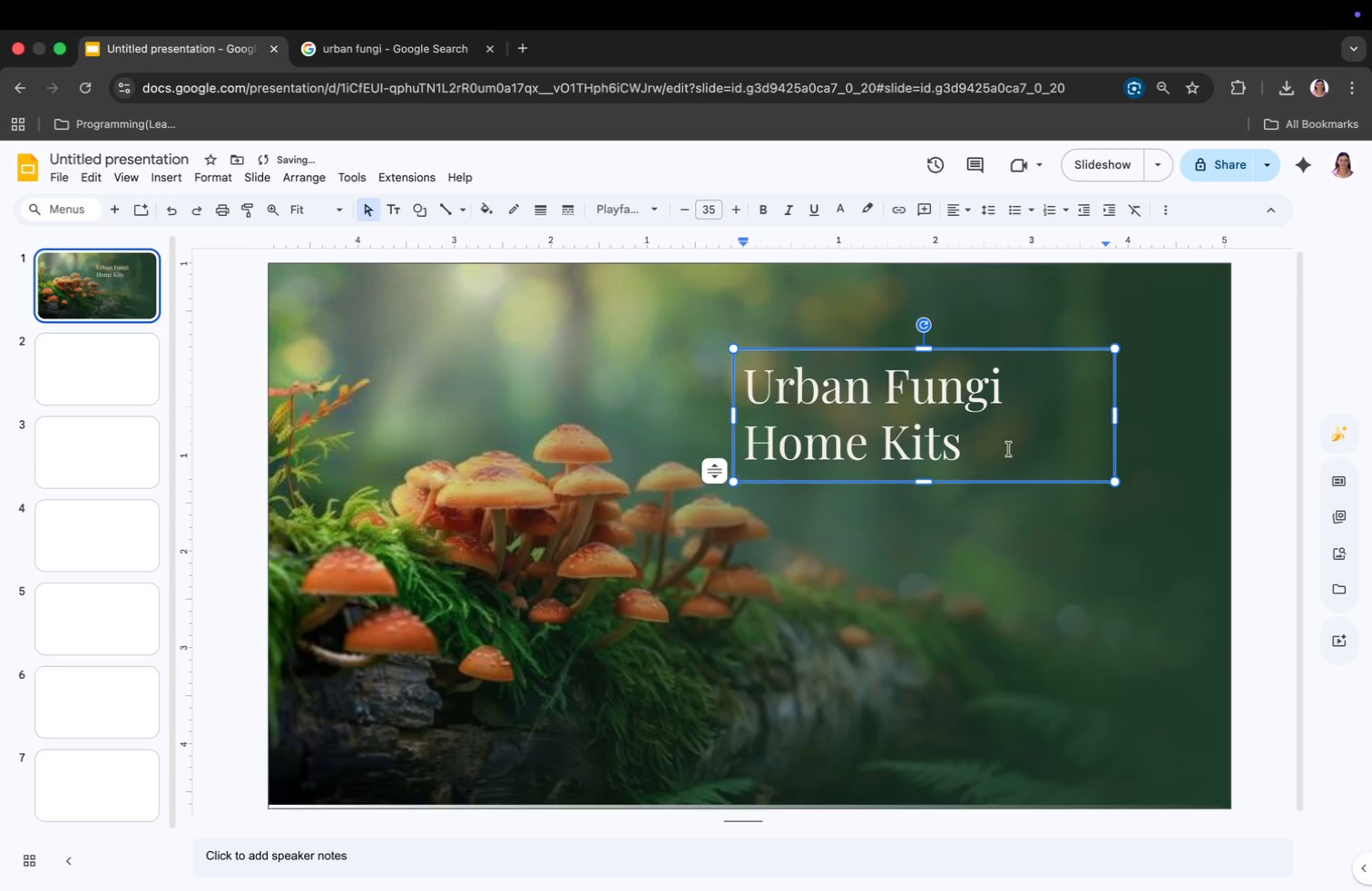 
left_click([1004, 448])
 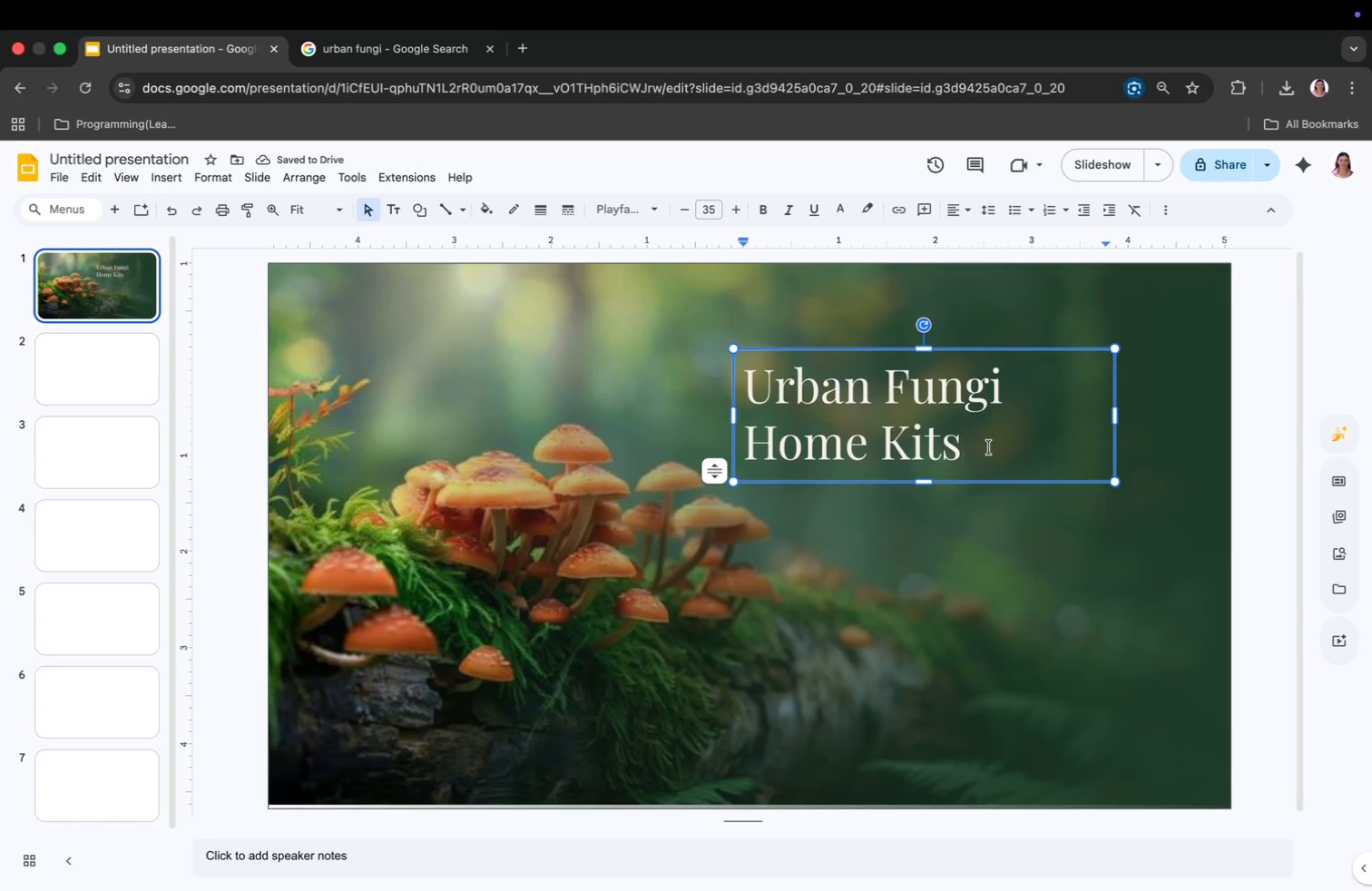 
key(Enter)
 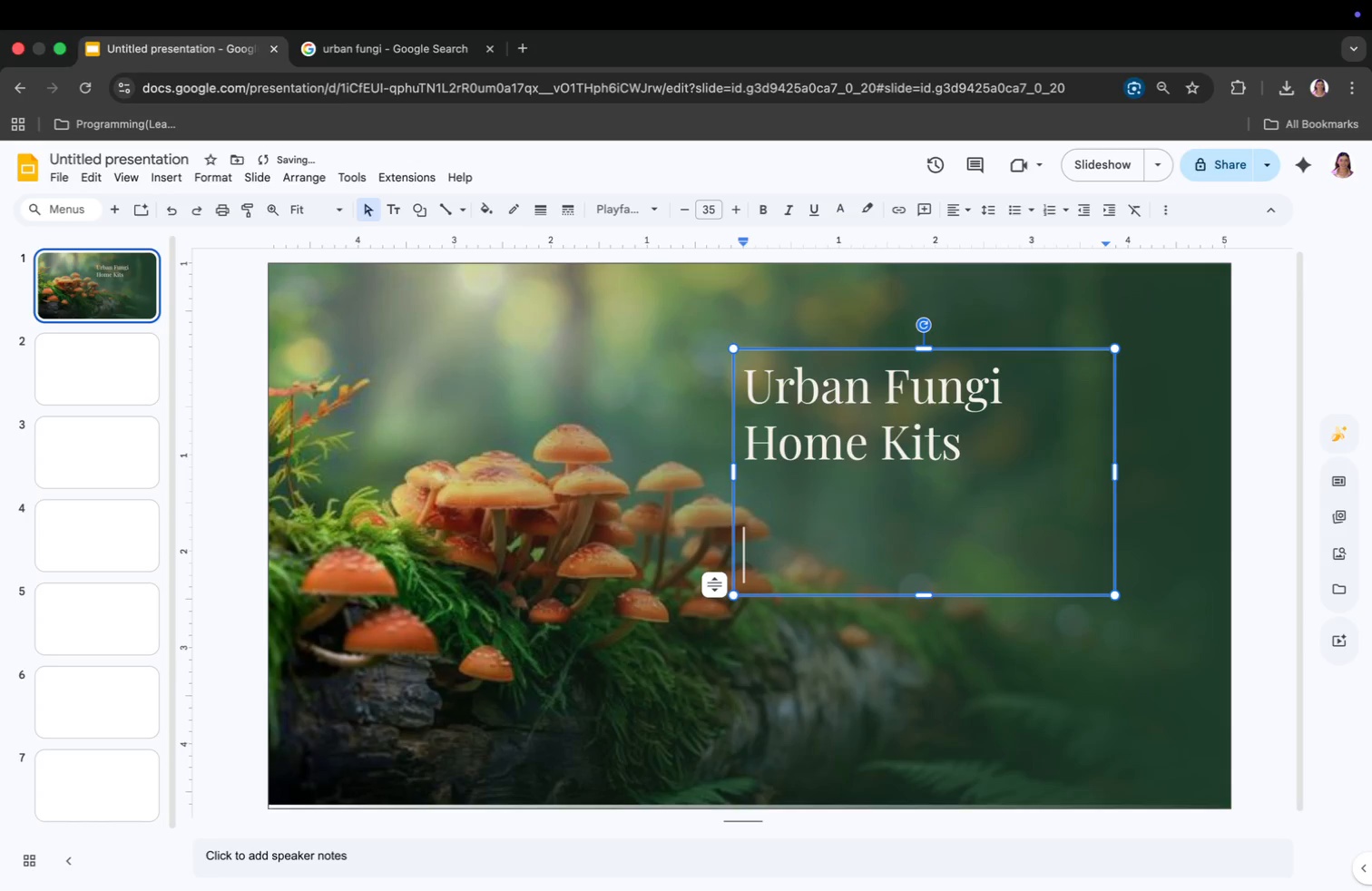 
key(Enter)
 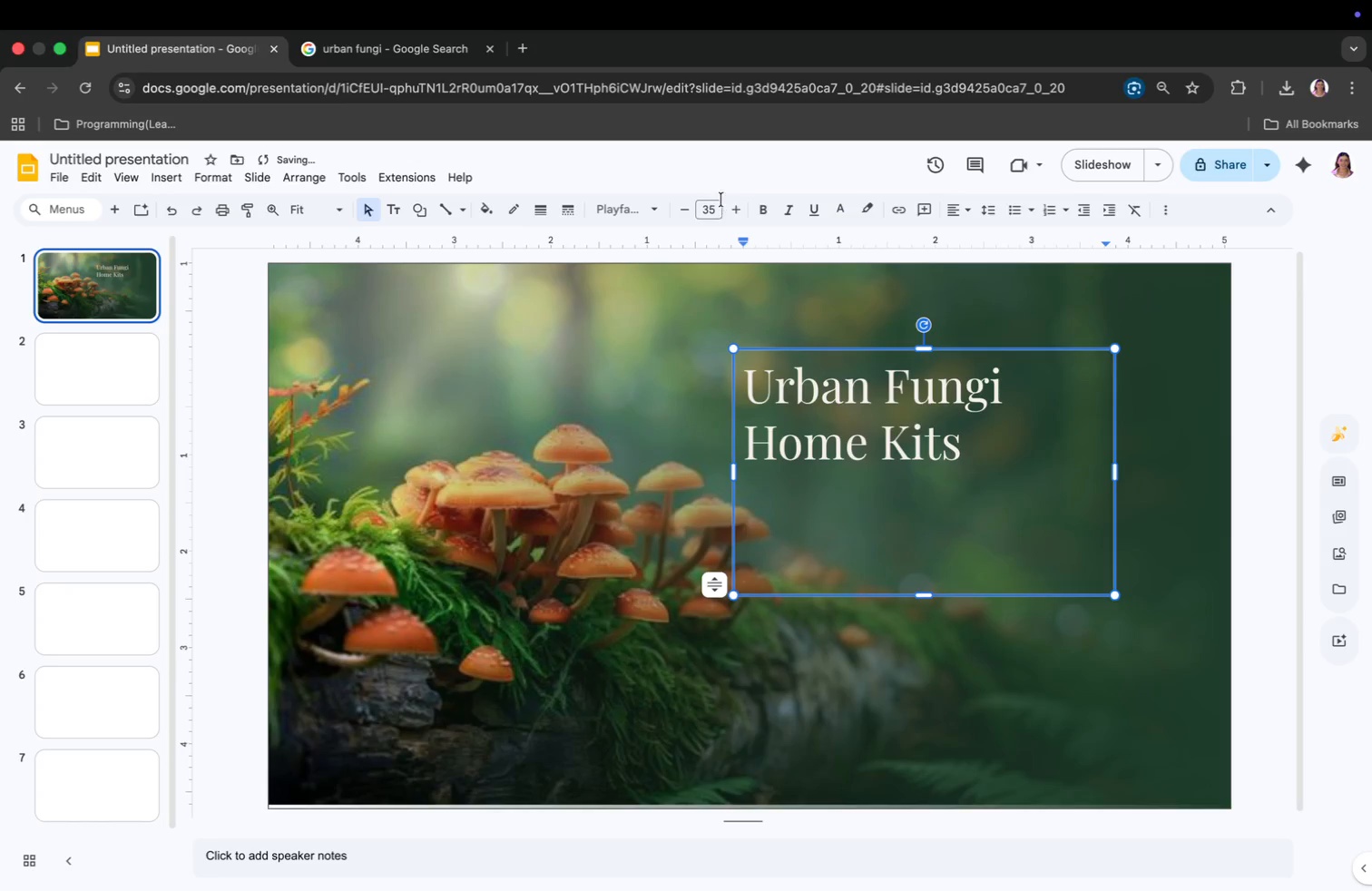 
left_click([632, 203])
 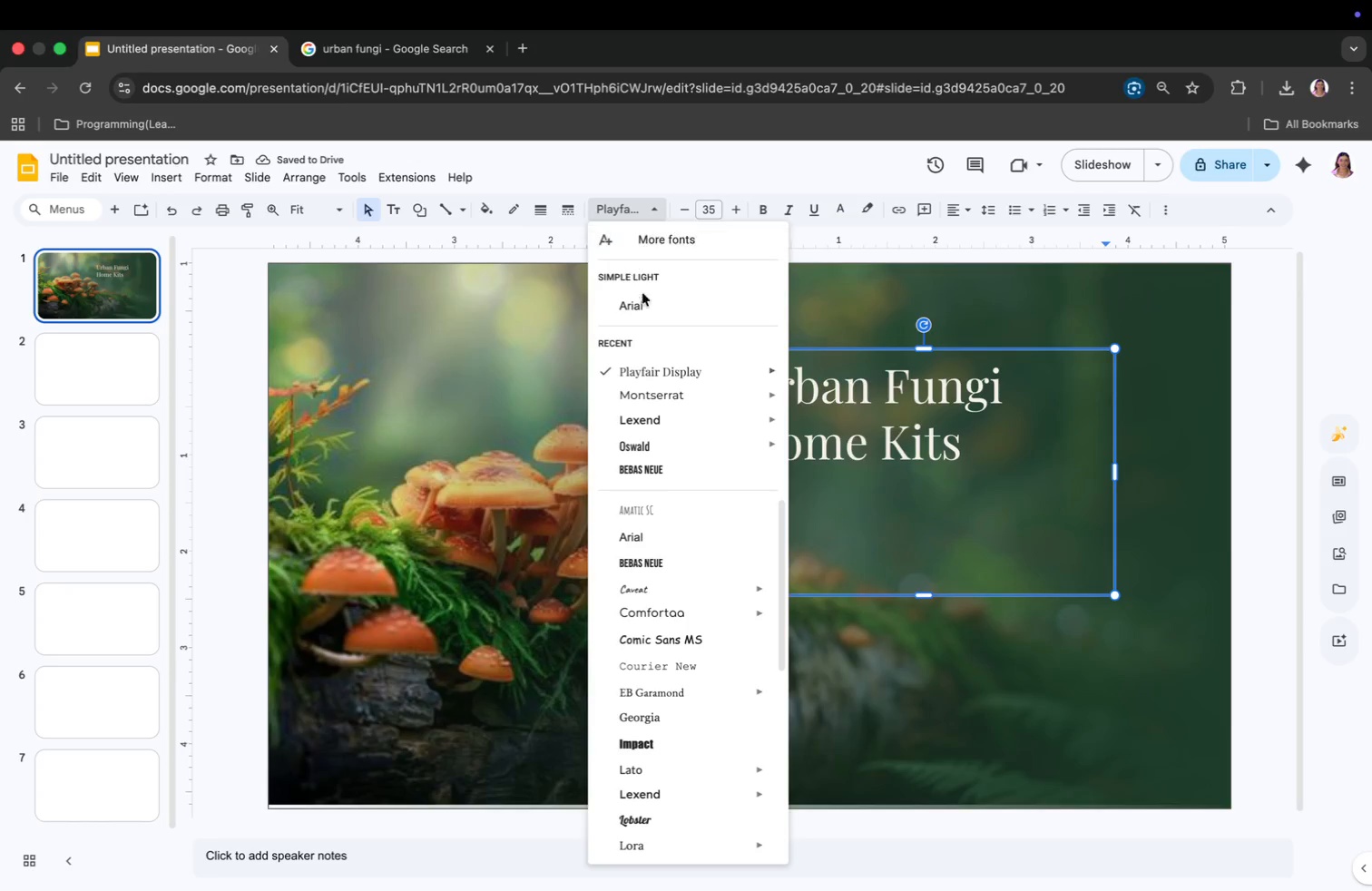 
mouse_move([674, 404])
 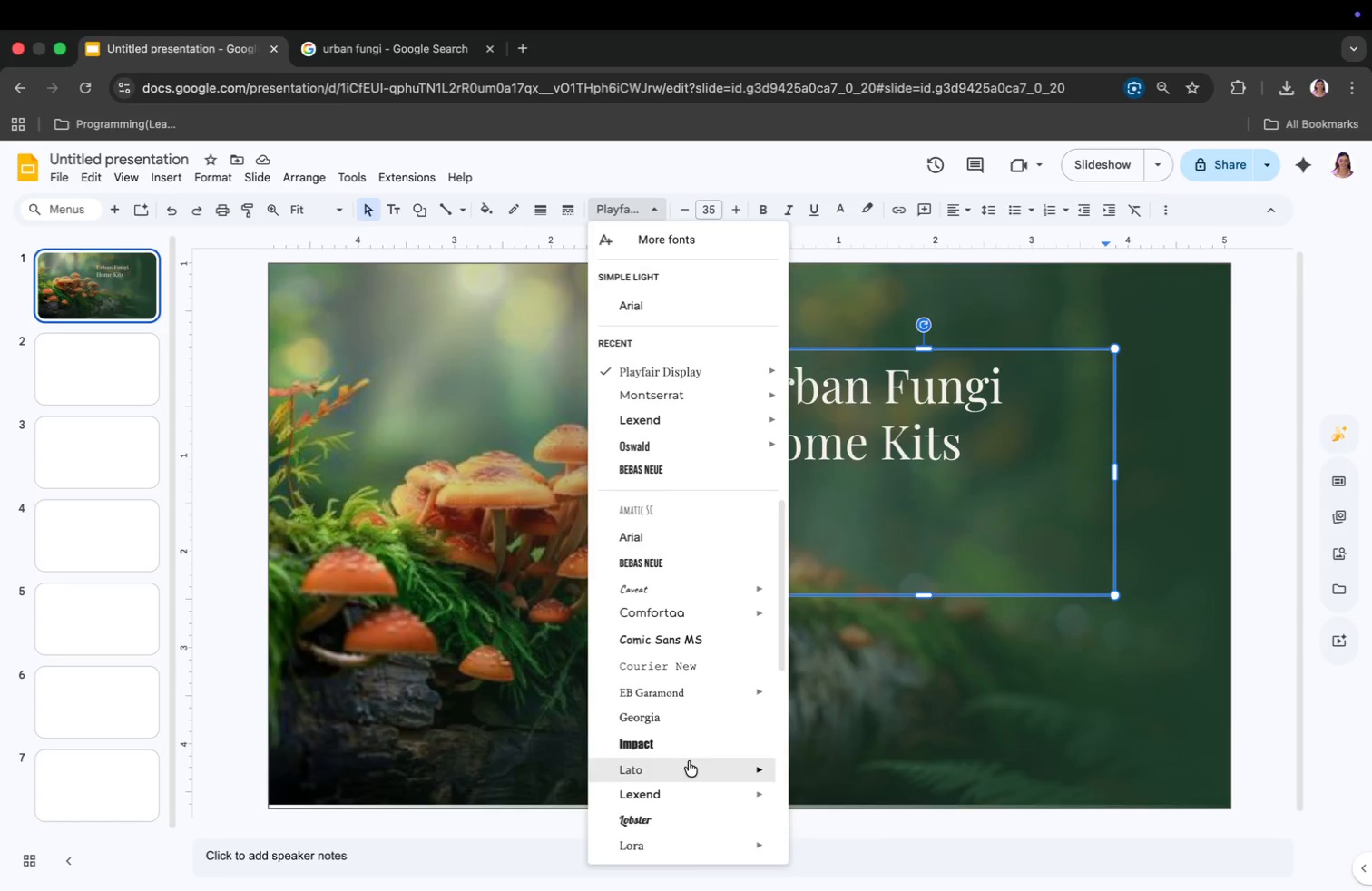 
scroll: coordinate [689, 765], scroll_direction: down, amount: 5.0
 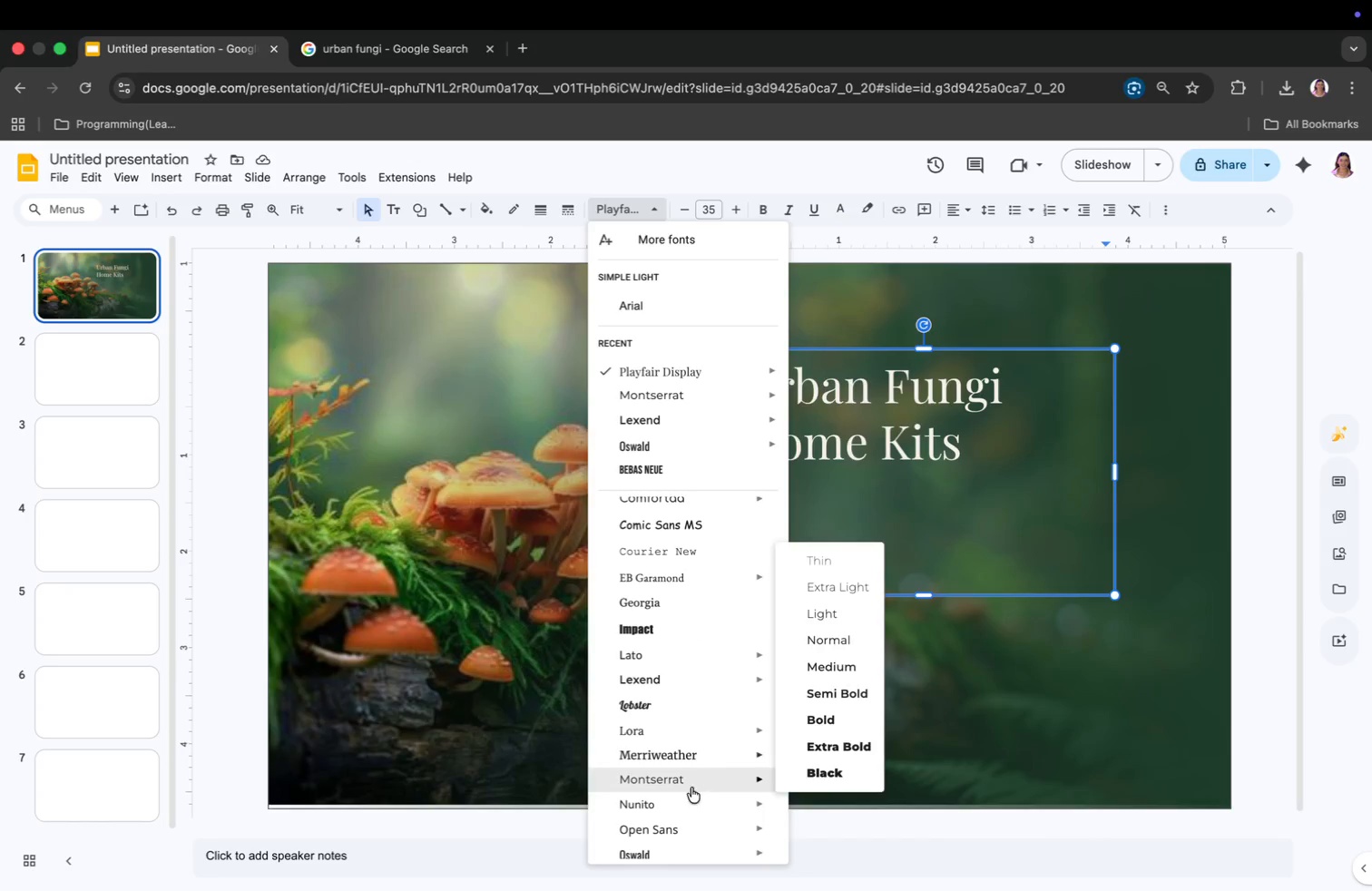 
left_click([684, 834])
 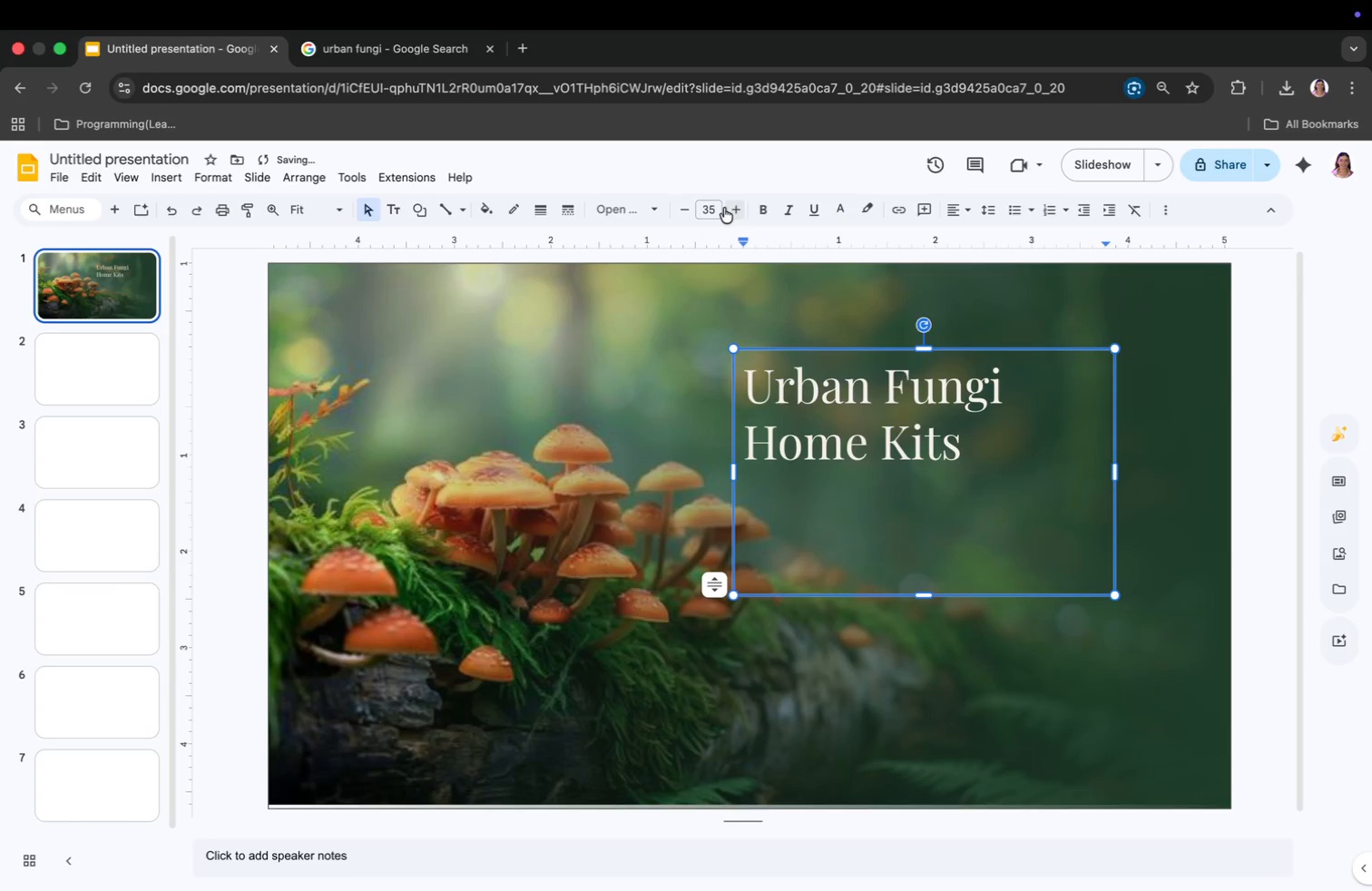 
left_click([715, 208])
 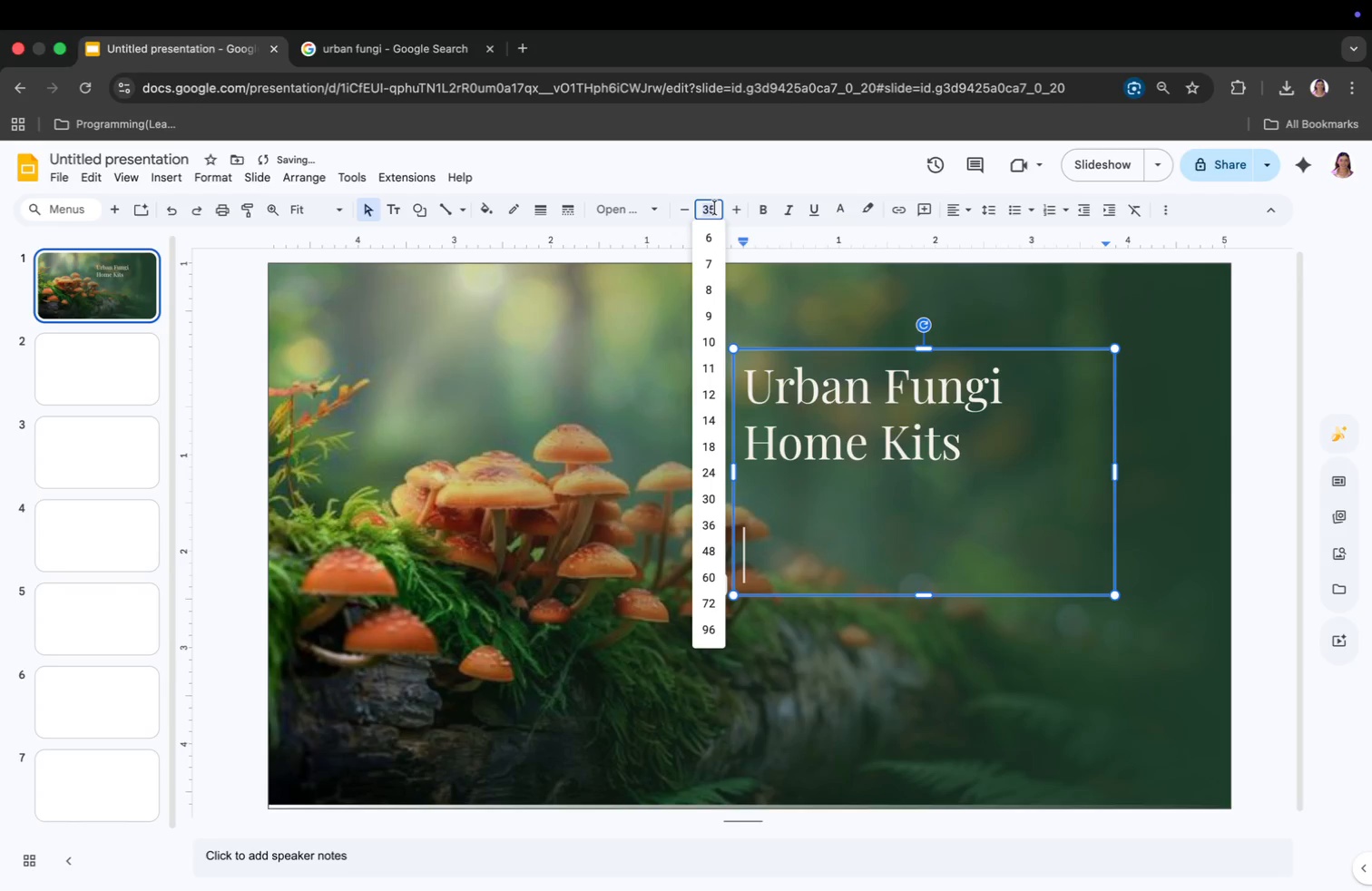 
hold_key(key=1, duration=0.44)
 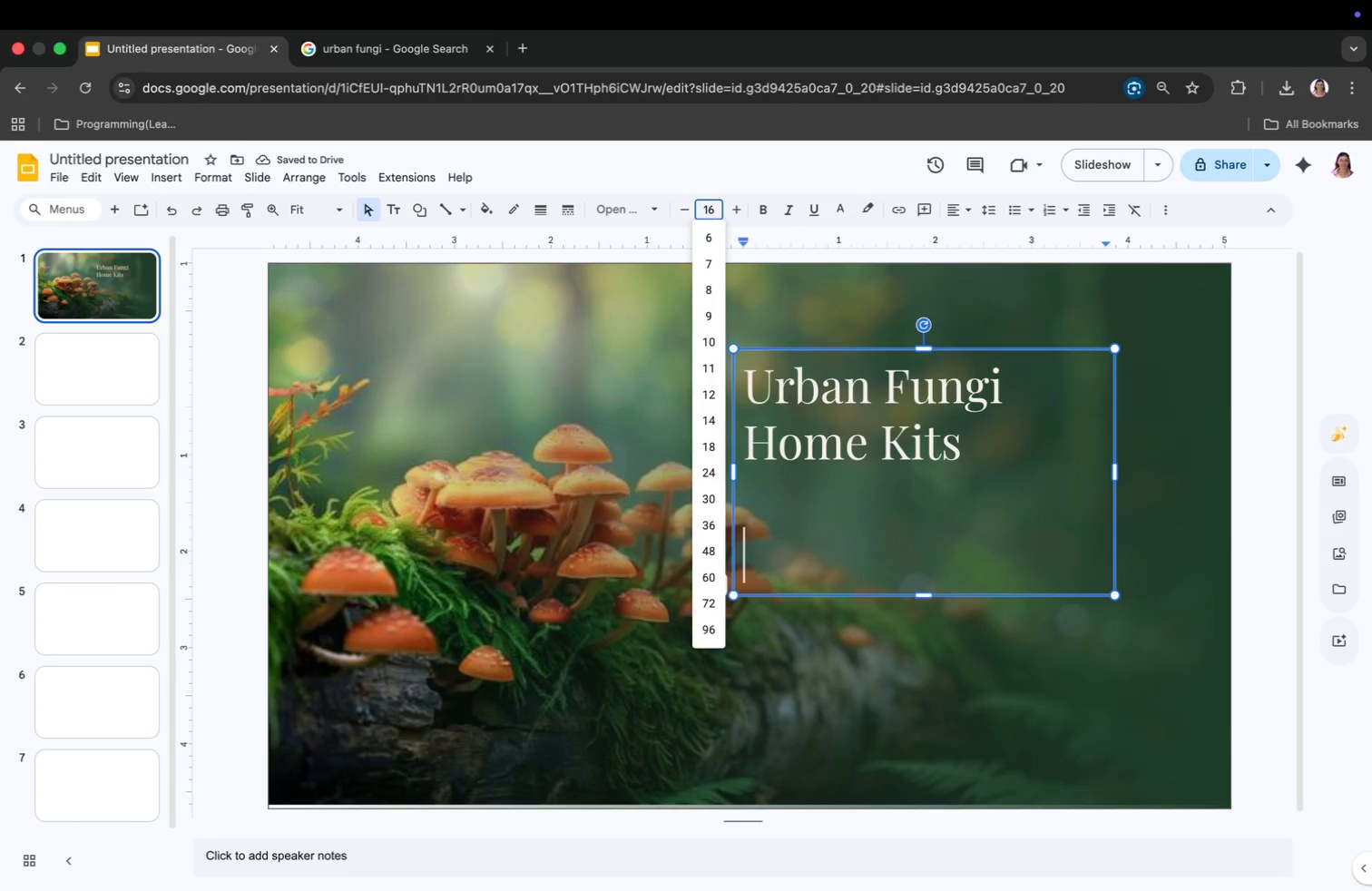 
key(6)
 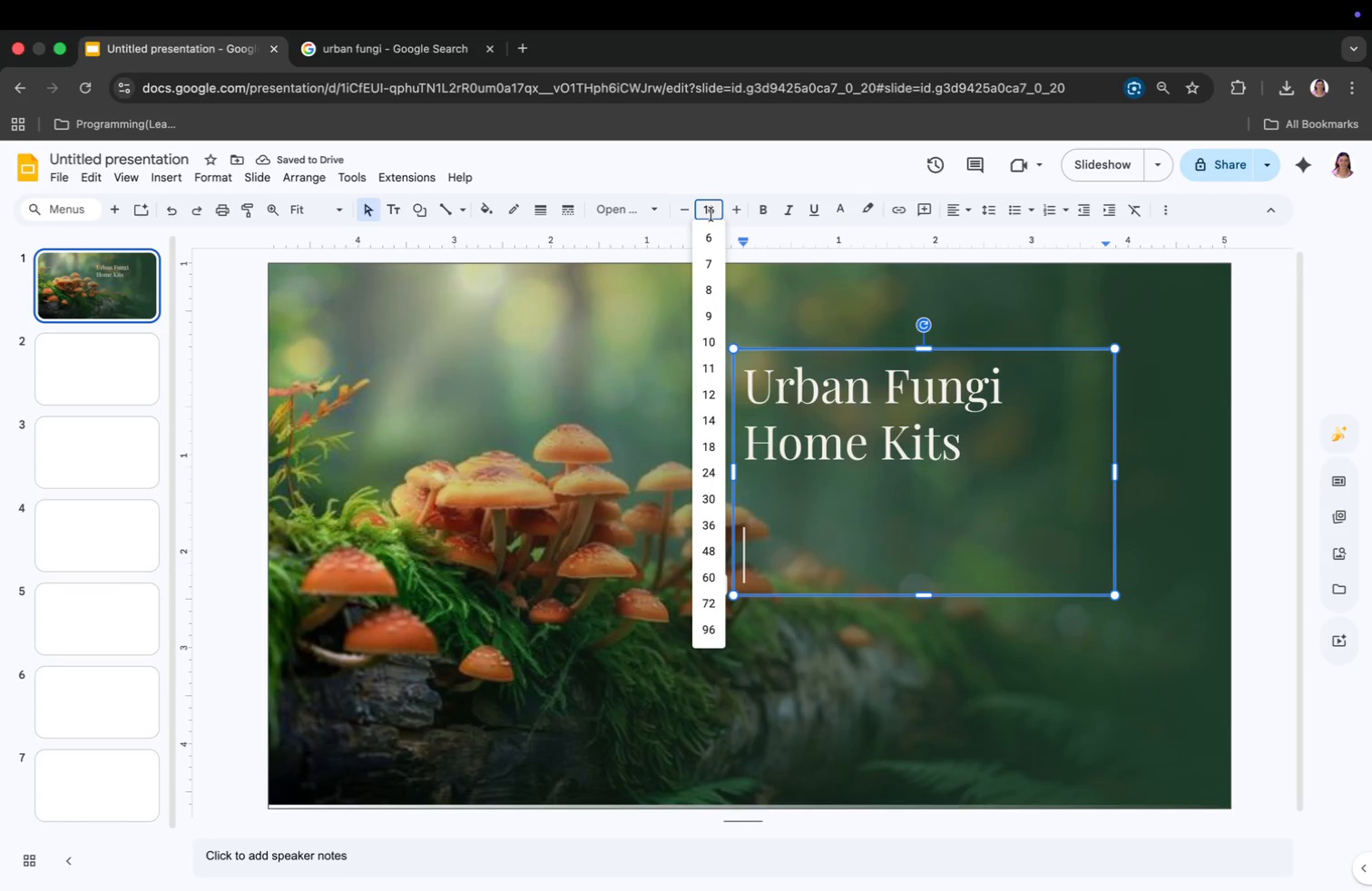 
key(Enter)
 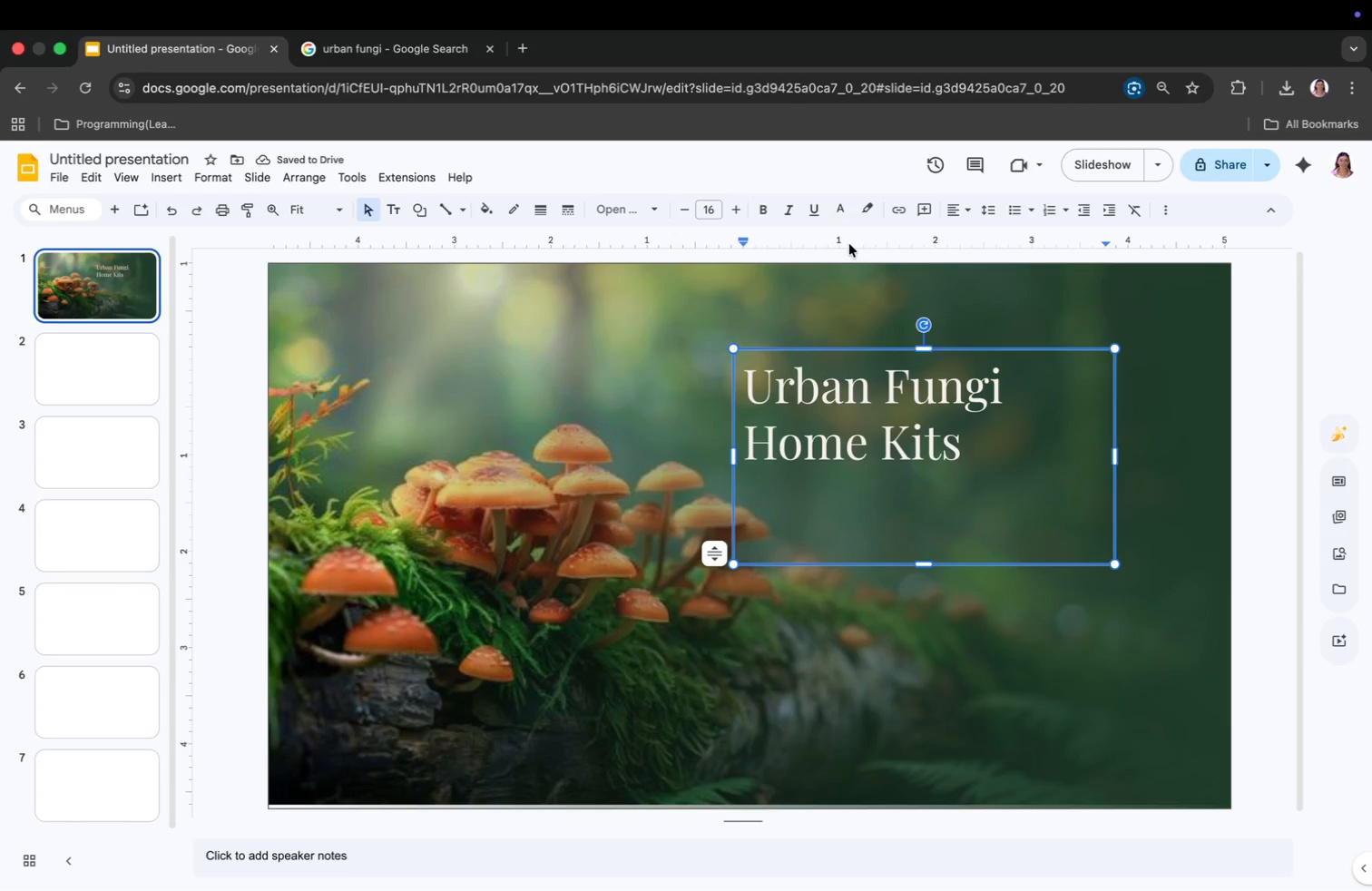 
left_click([842, 209])
 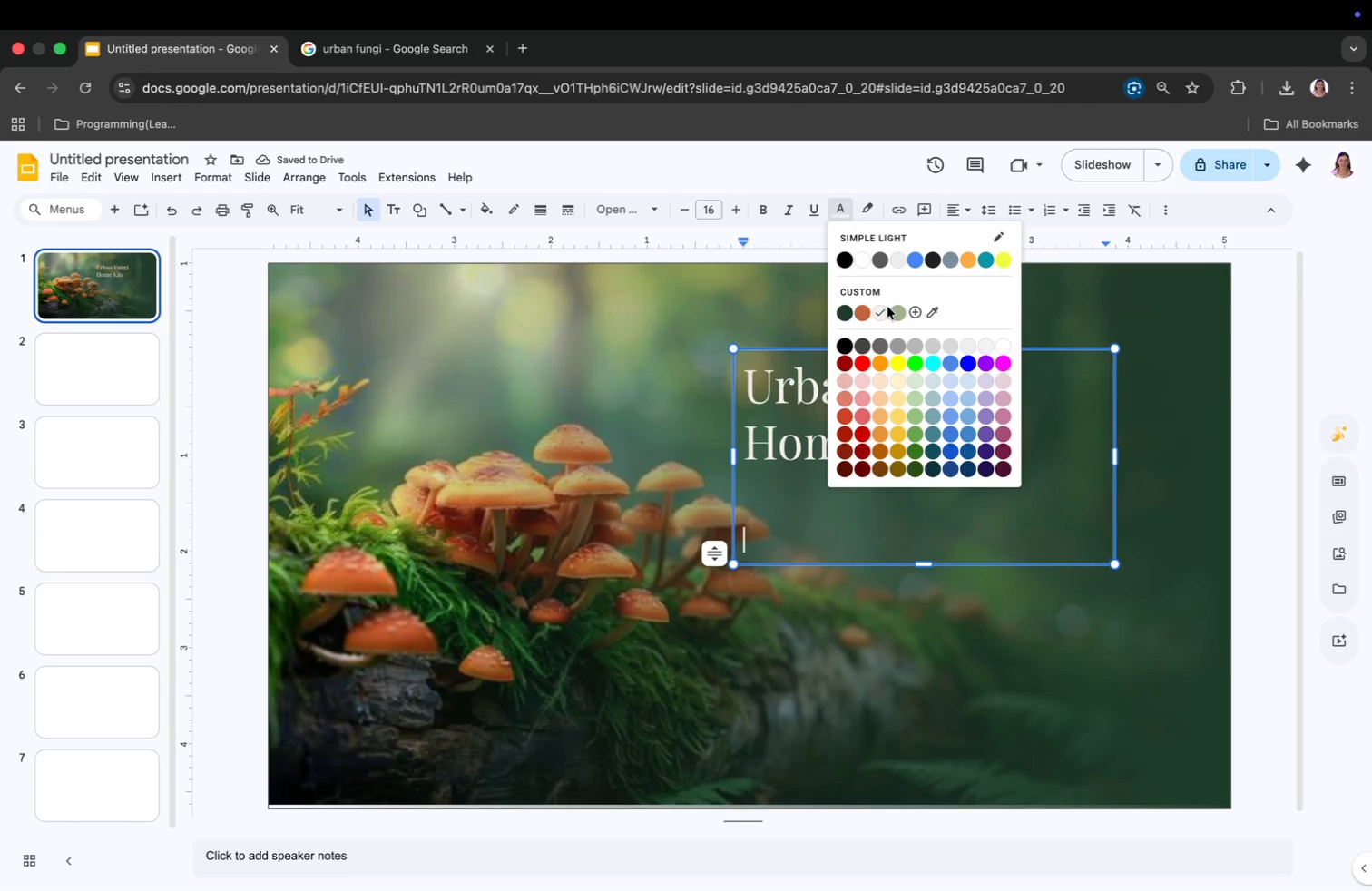 
left_click([898, 311])
 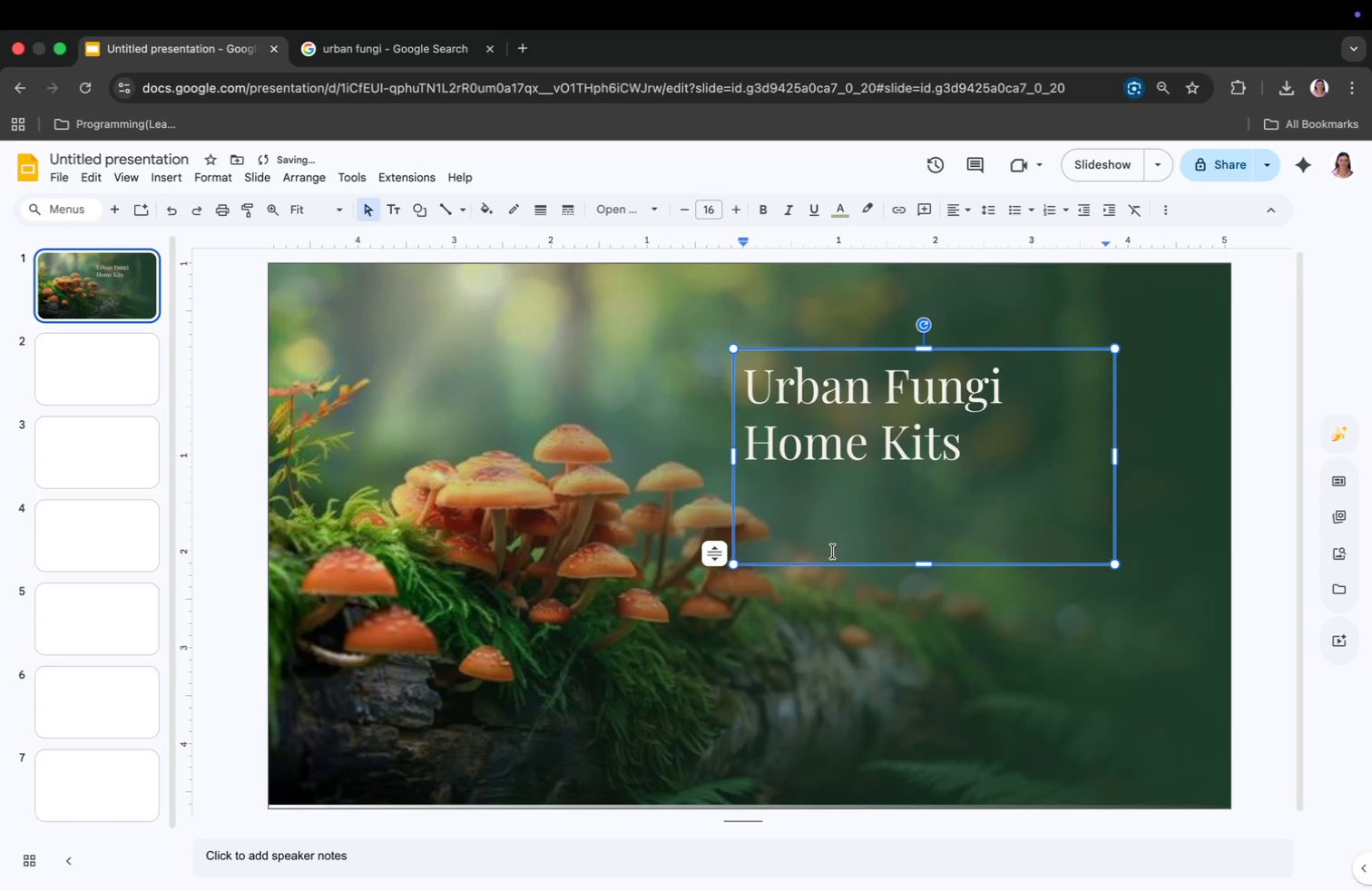 
type(Q3 2026 Investor Update)
 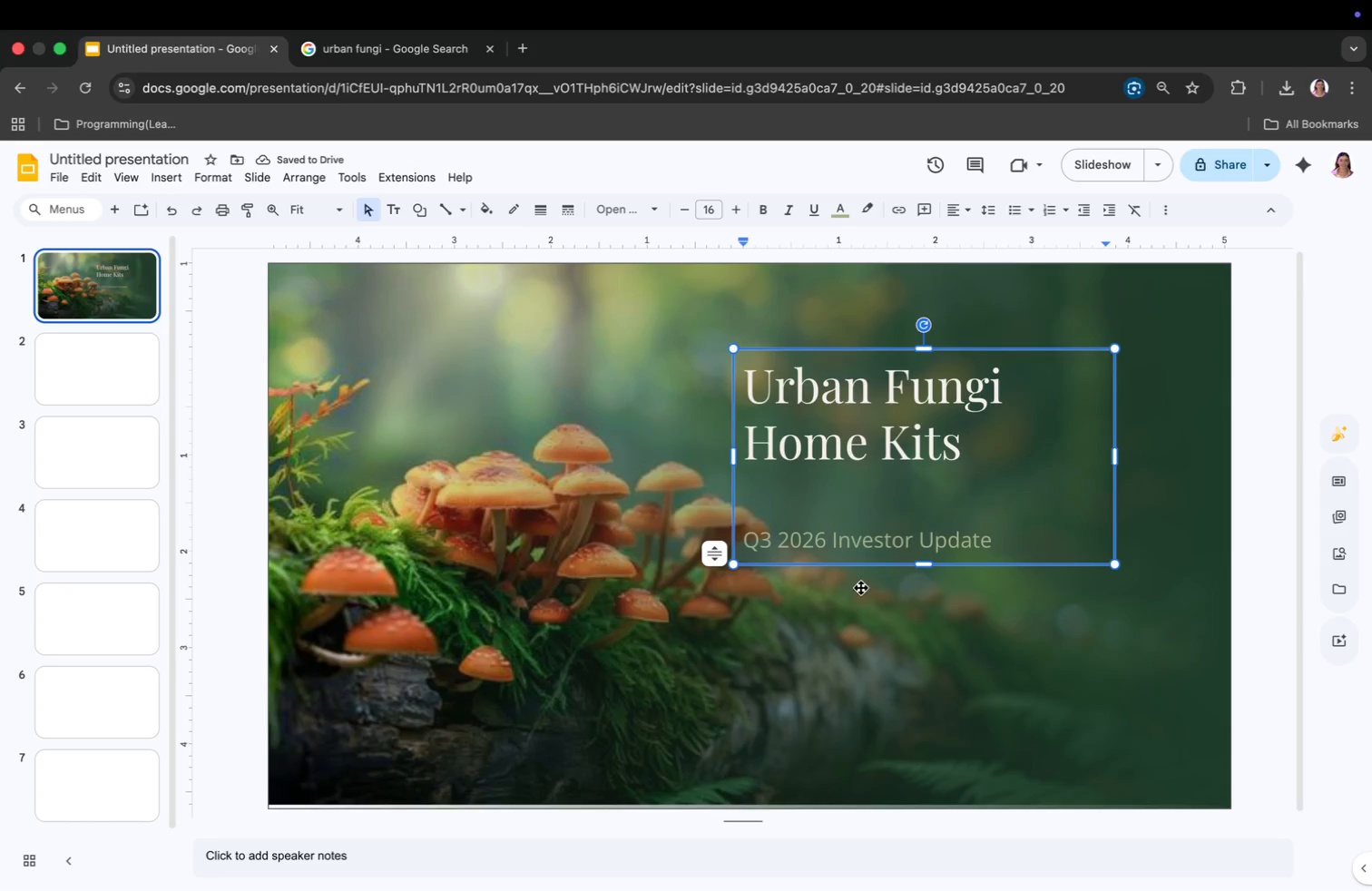 
wait(6.13)
 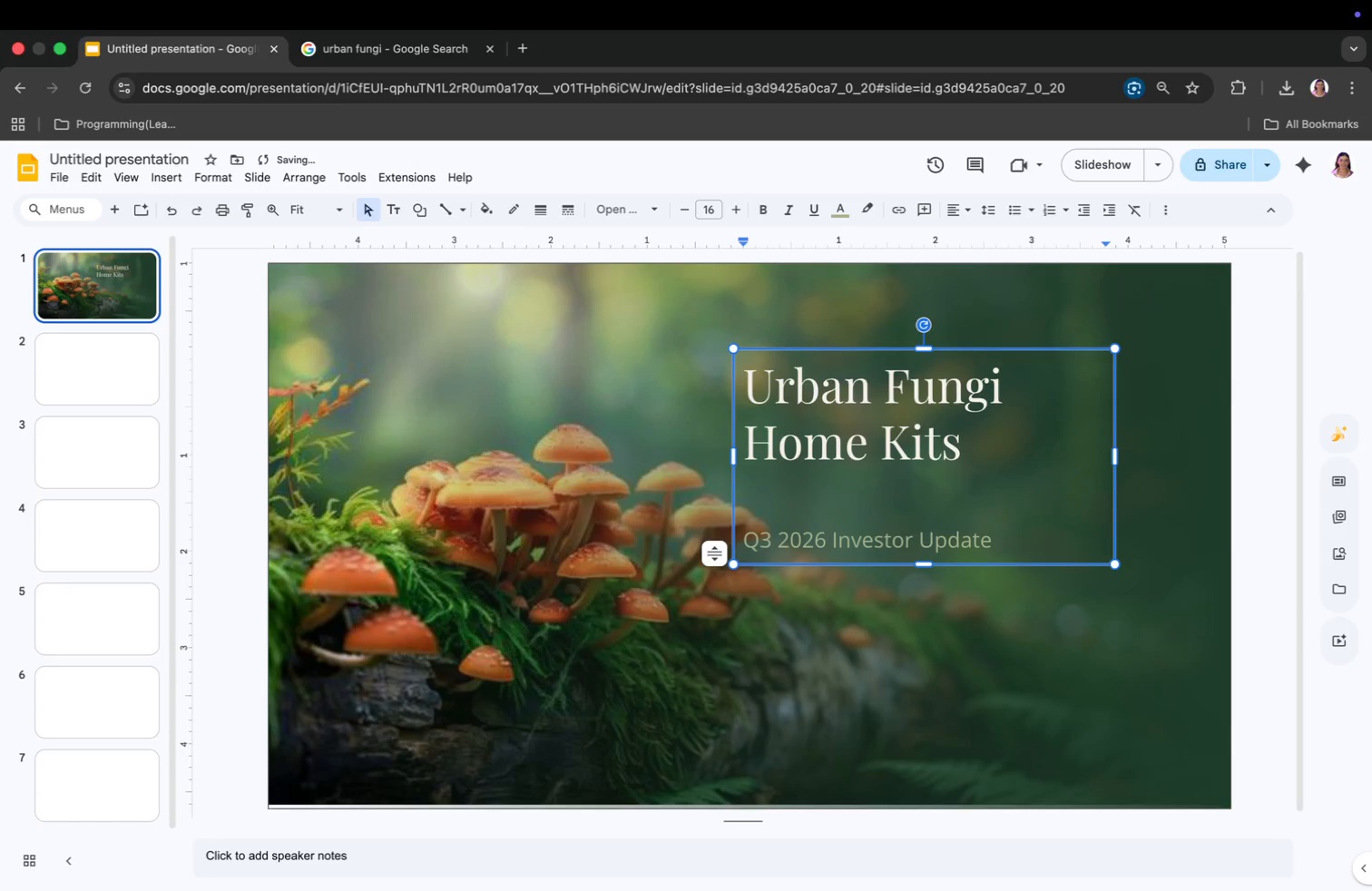 
left_click_drag(start_coordinate=[935, 559], to_coordinate=[953, 590])
 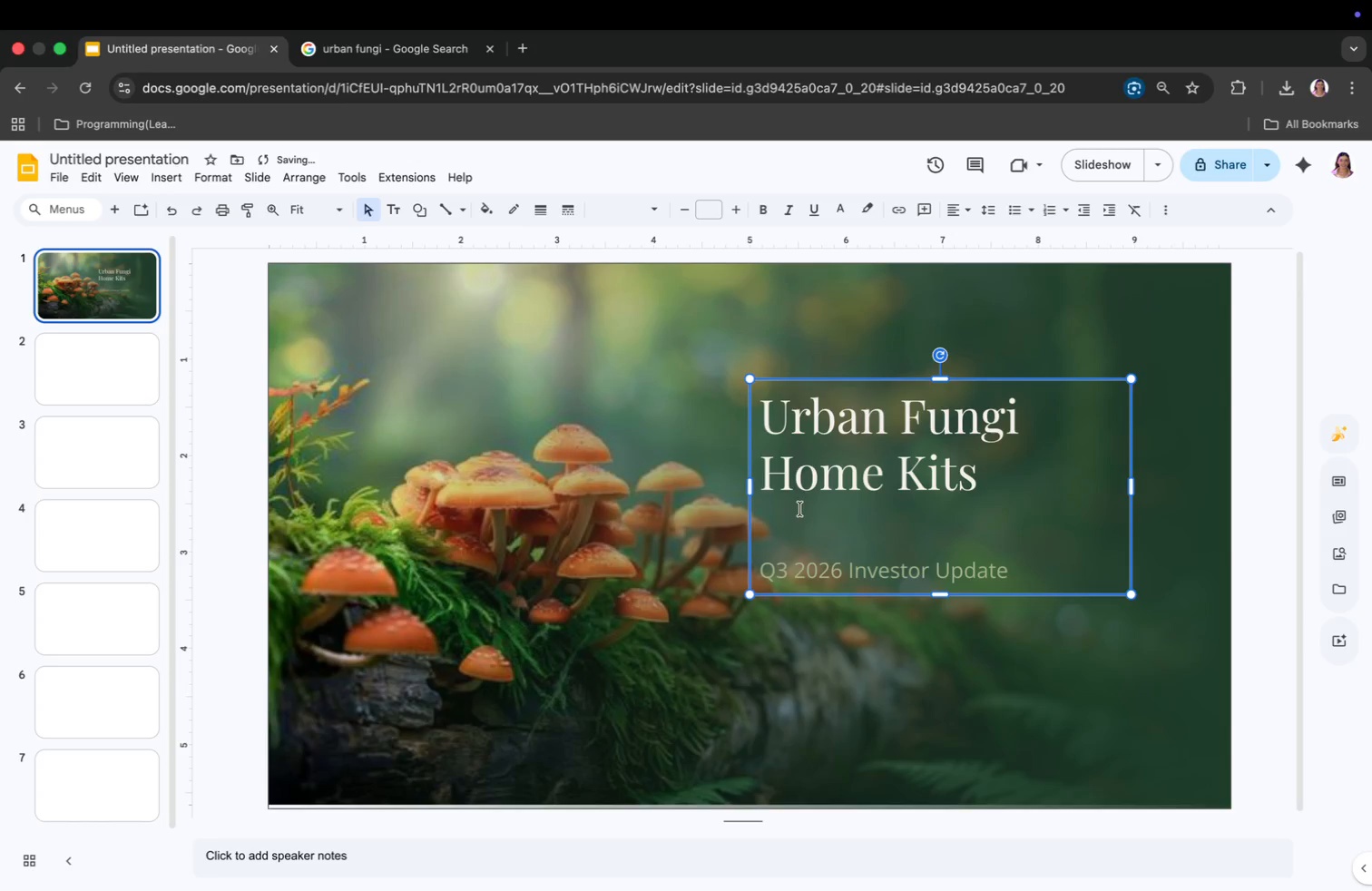 
left_click([738, 308])
 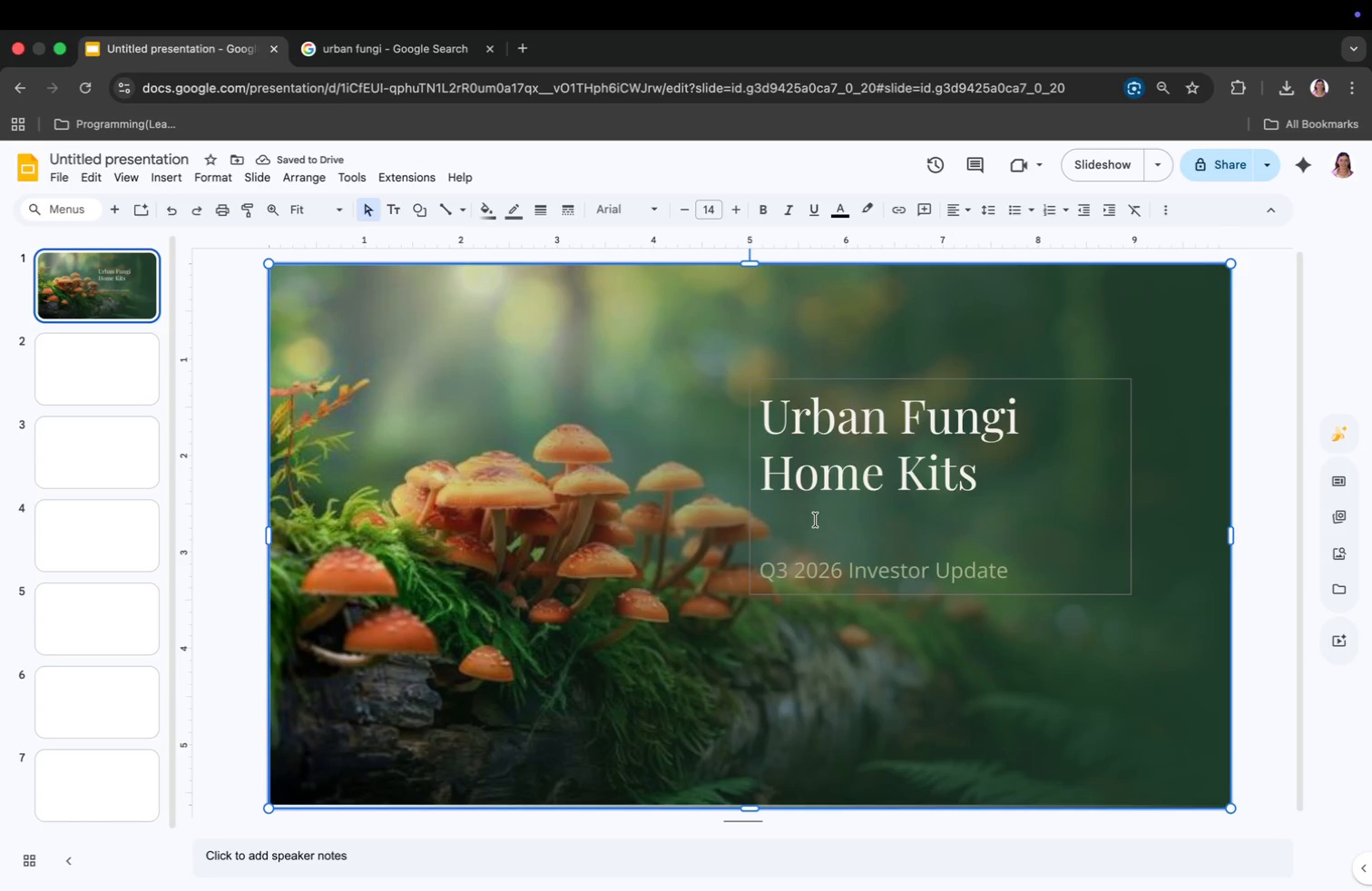 
left_click([816, 519])
 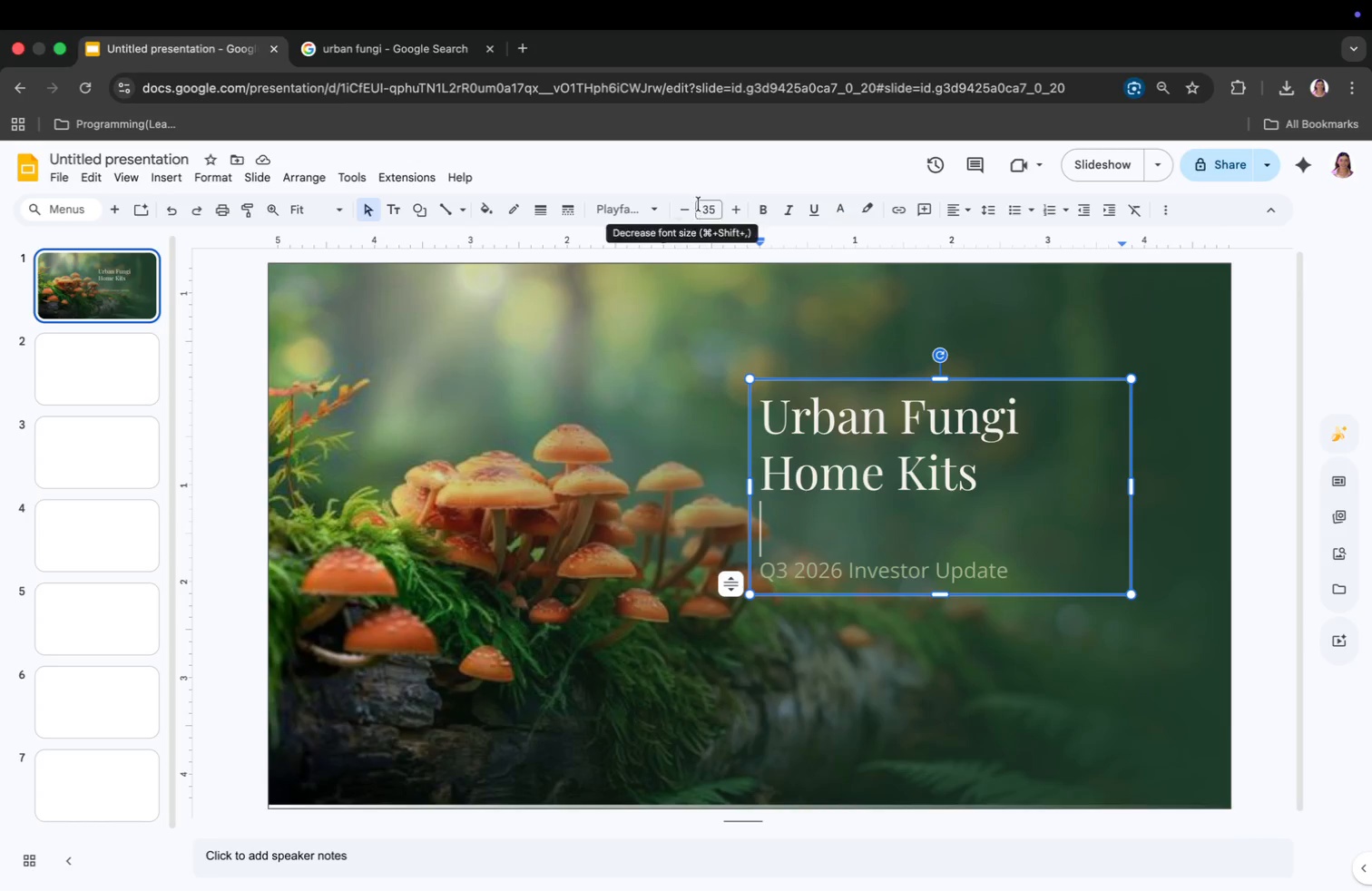 
left_click([706, 211])
 